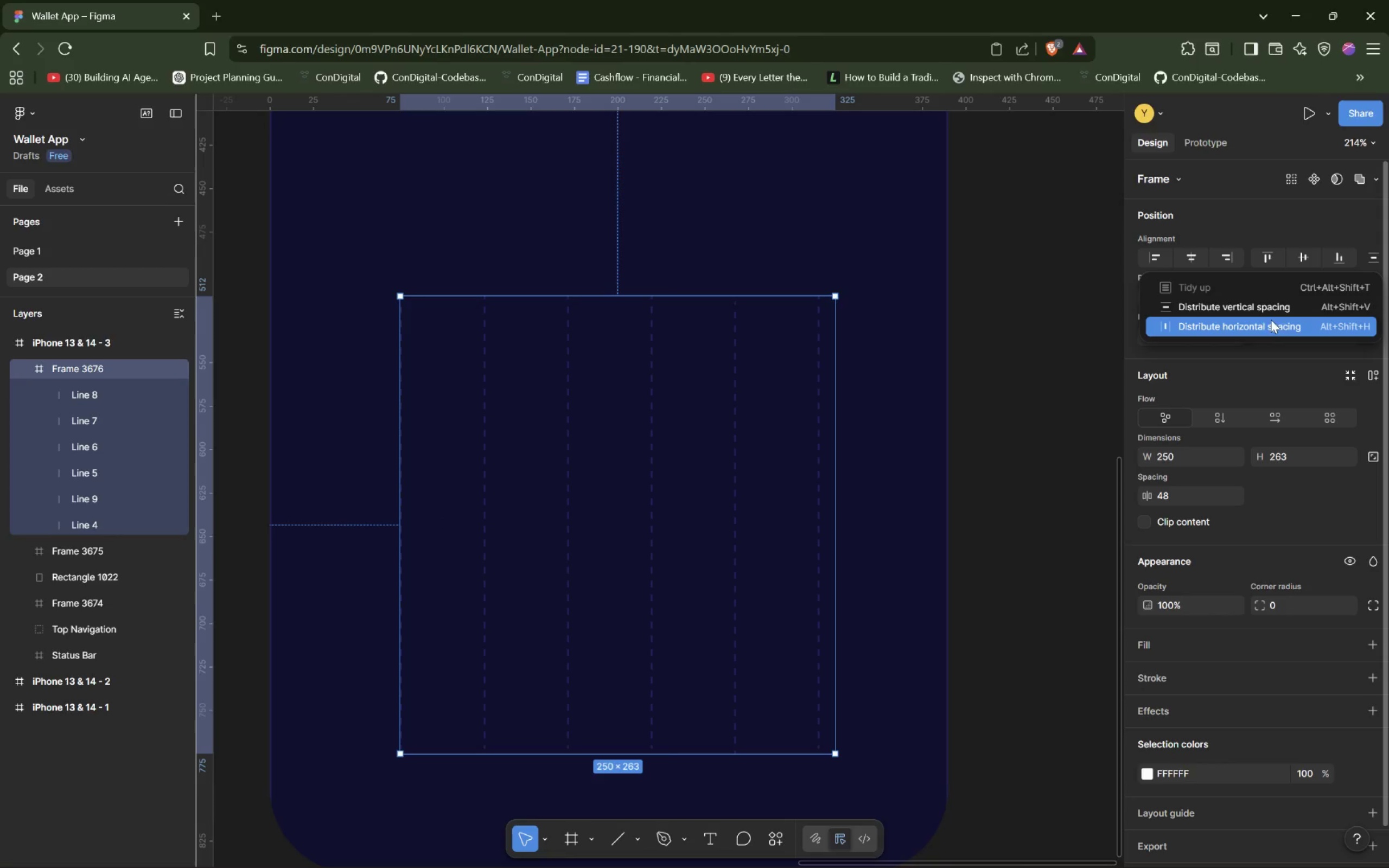 
left_click([1258, 328])
 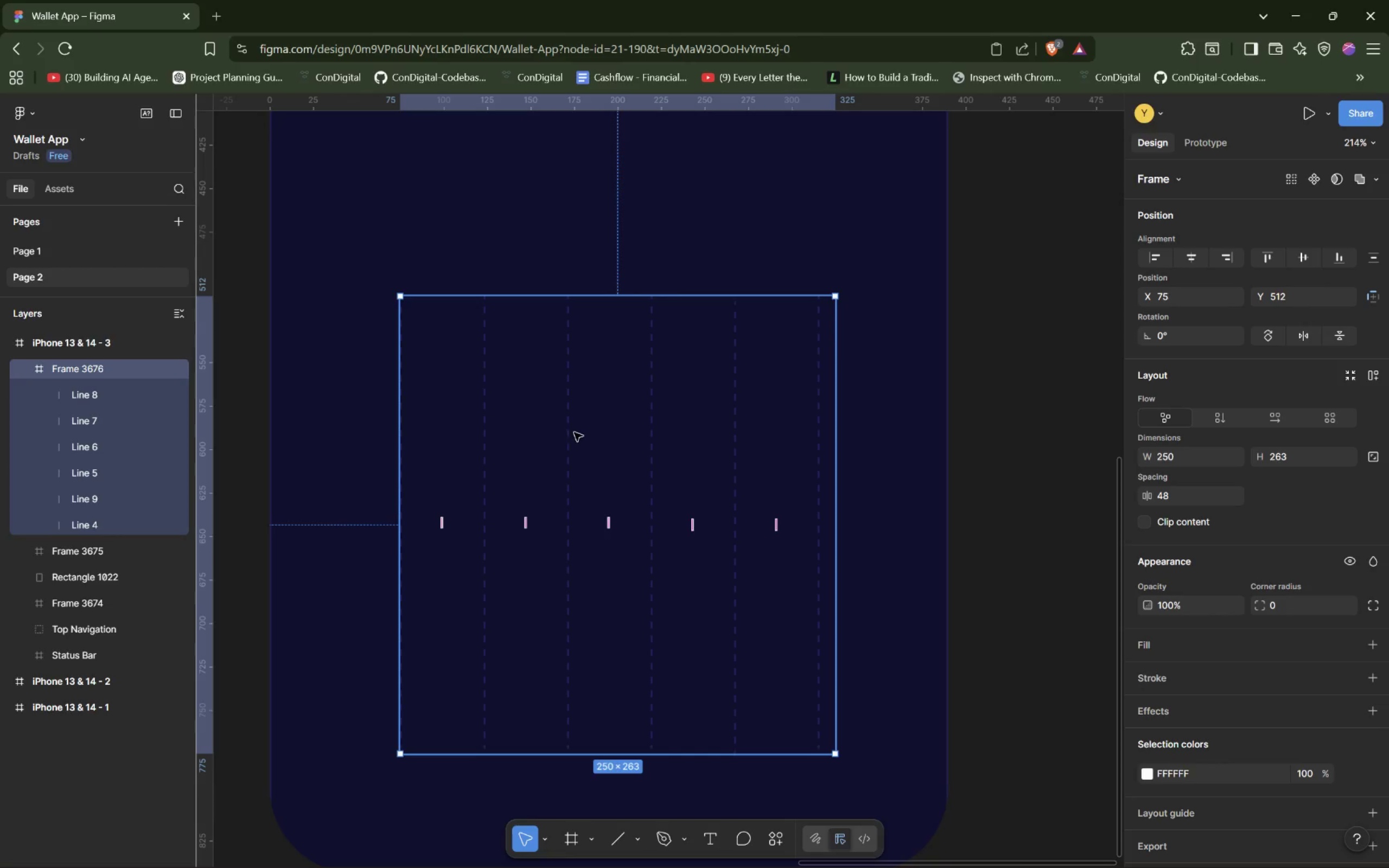 
double_click([570, 436])
 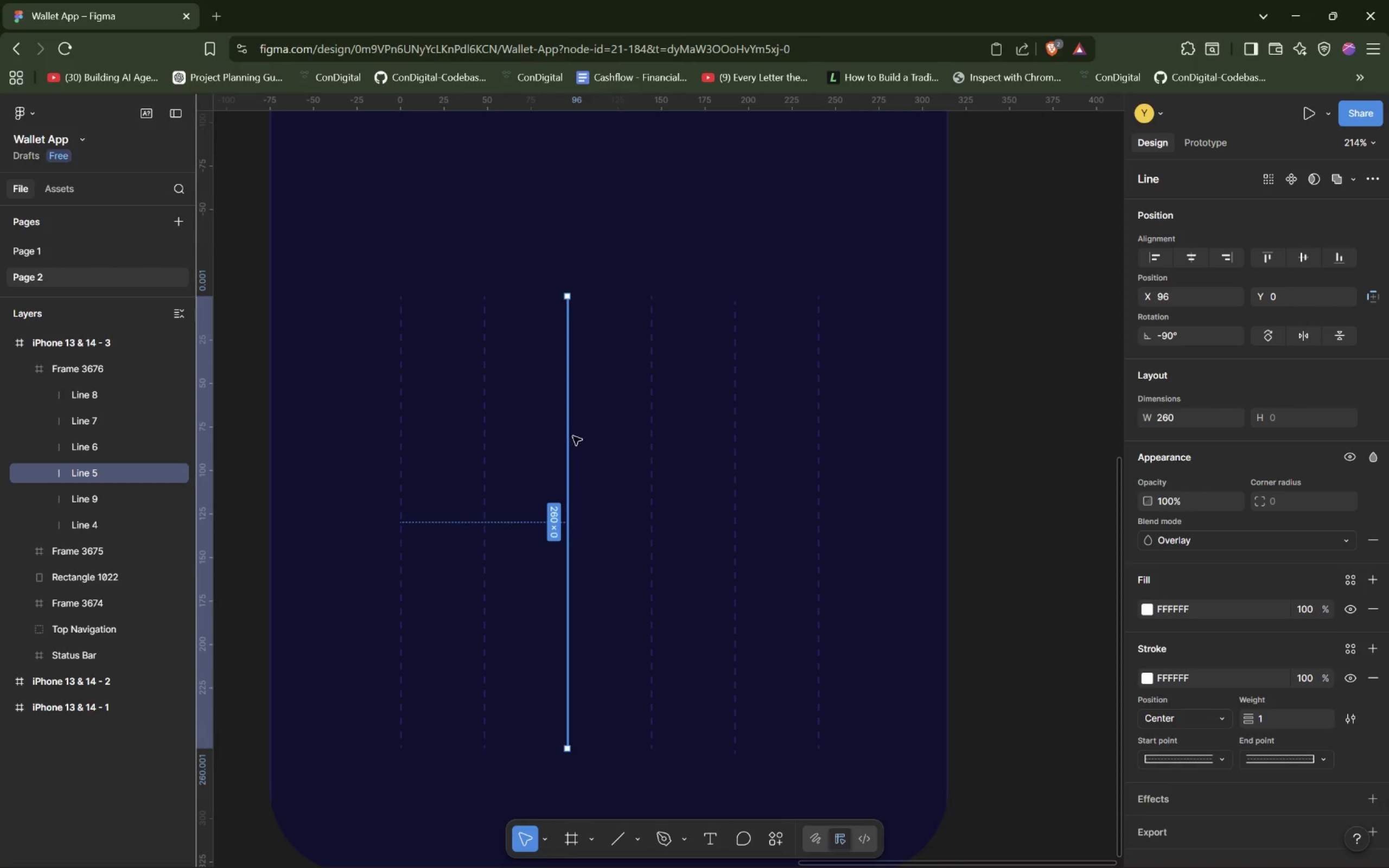 
hold_key(key=AltLeft, duration=1.5)
 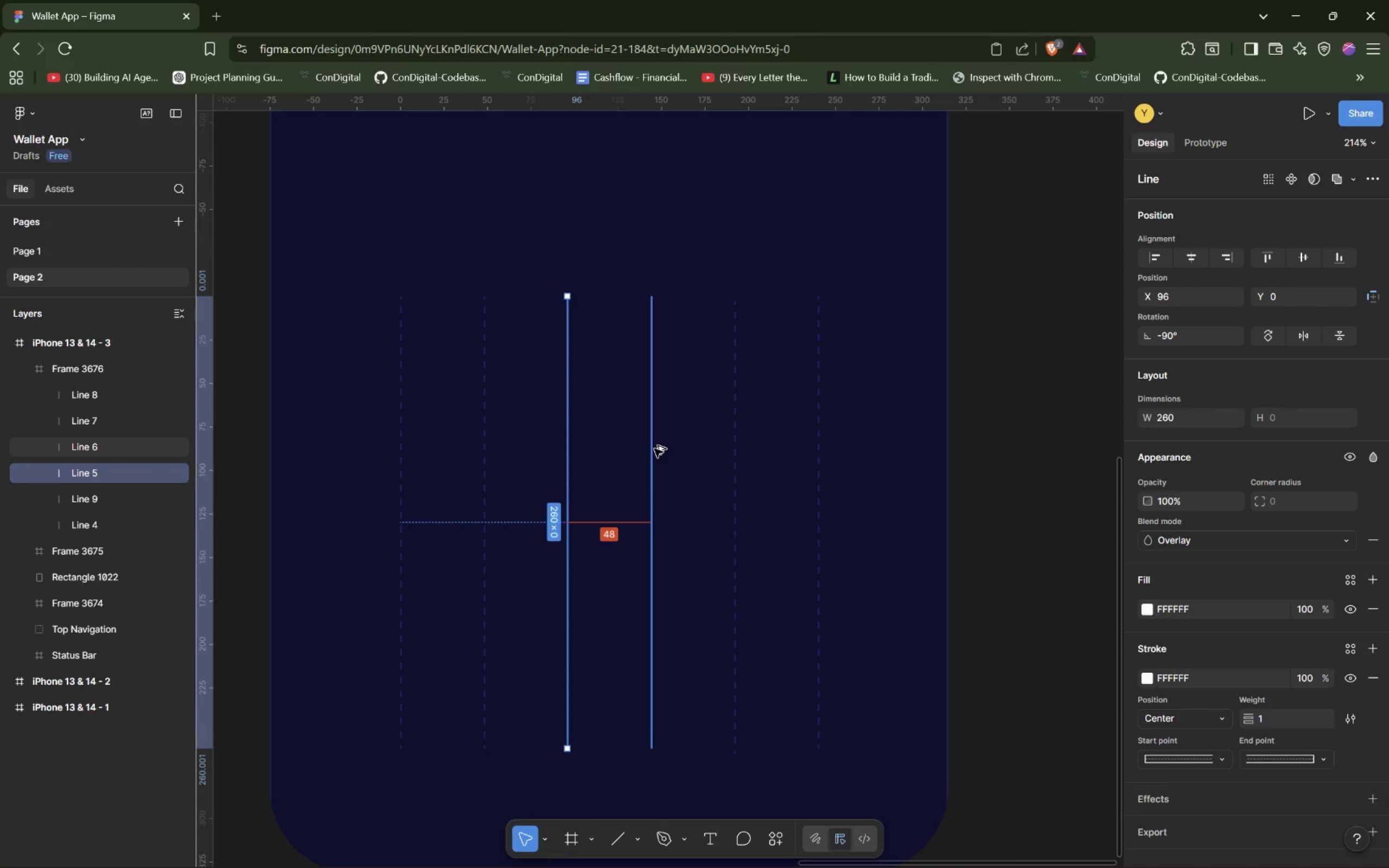 
hold_key(key=AltLeft, duration=1.41)
 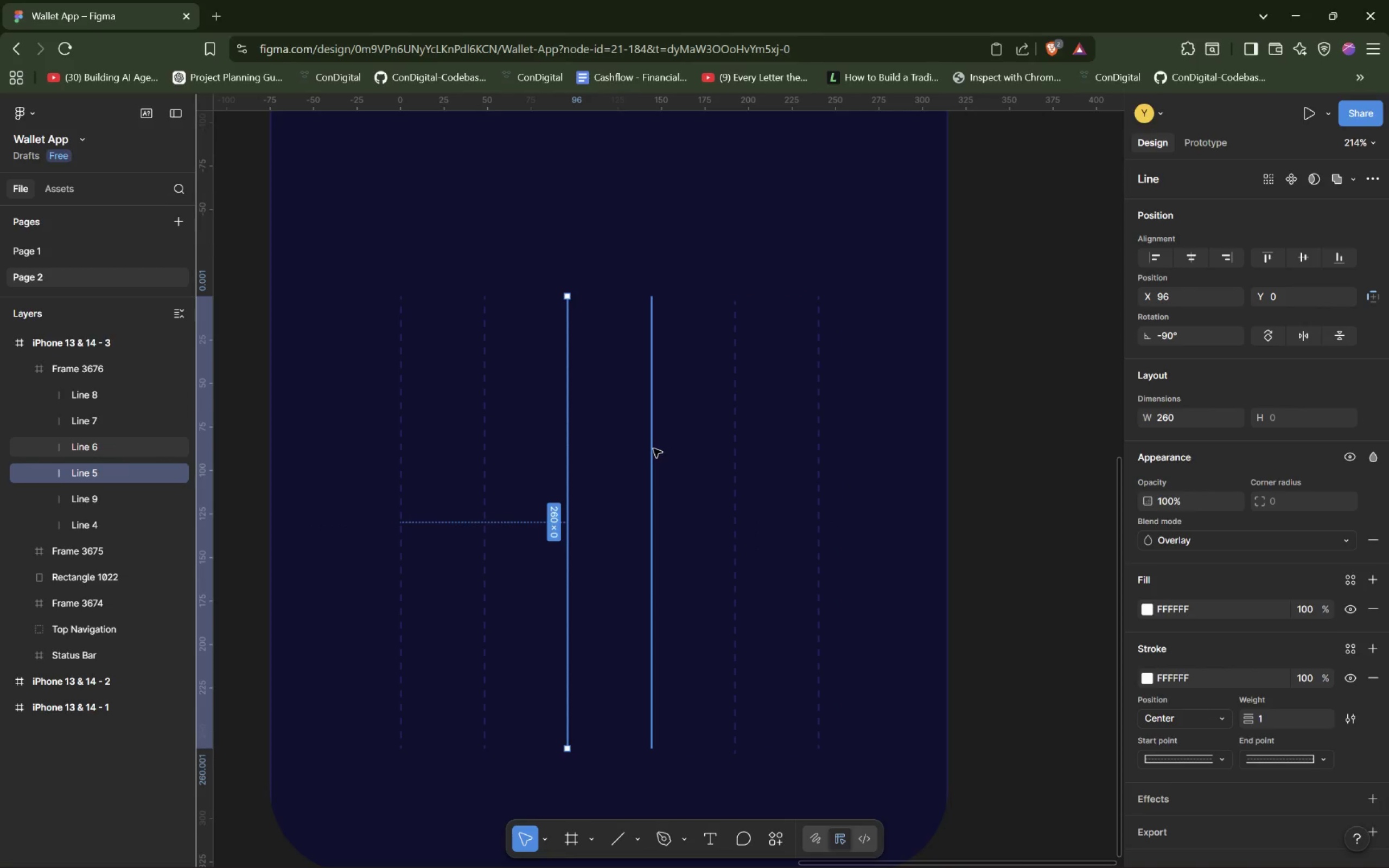 
wait(8.28)
 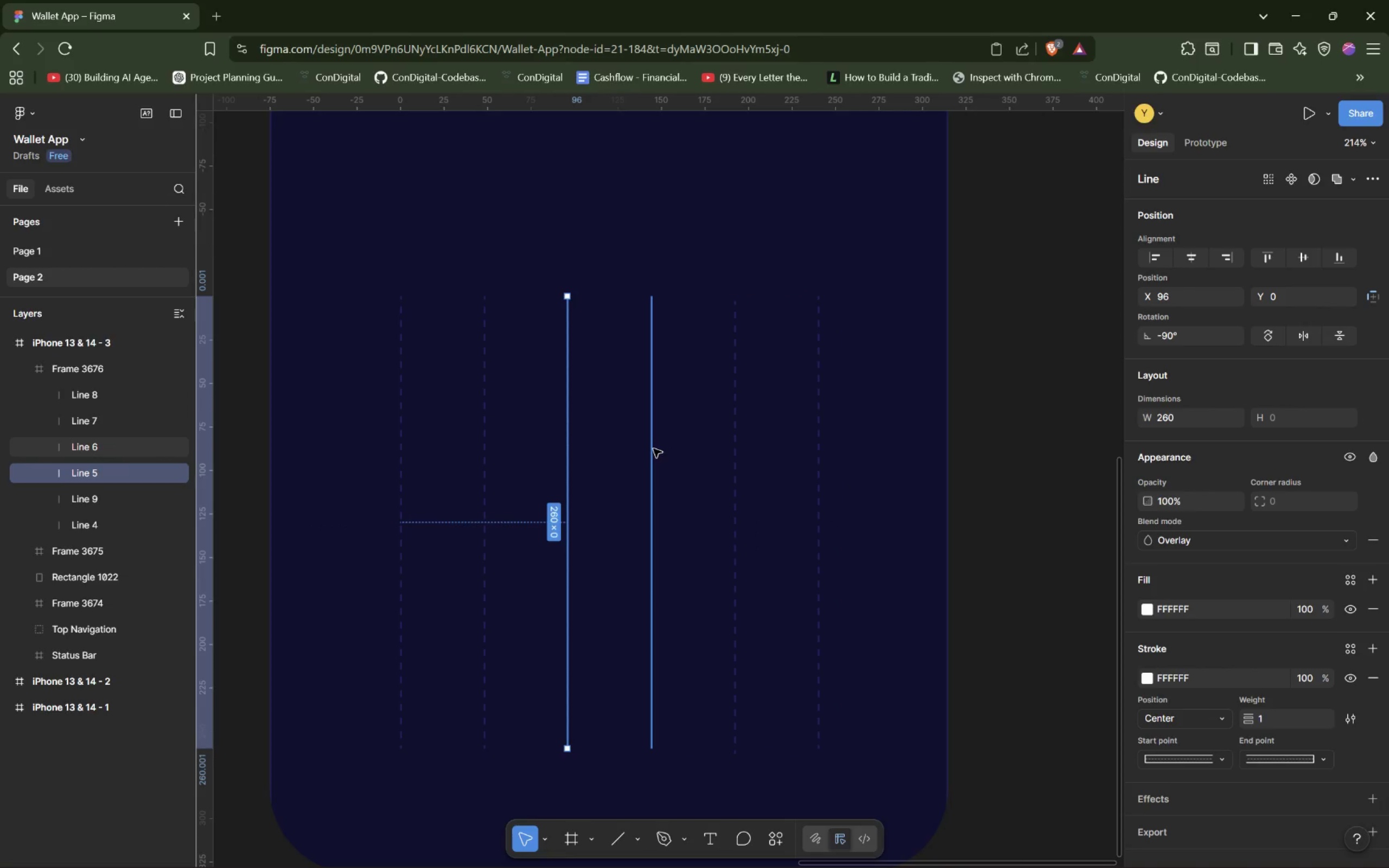 
left_click([655, 458])
 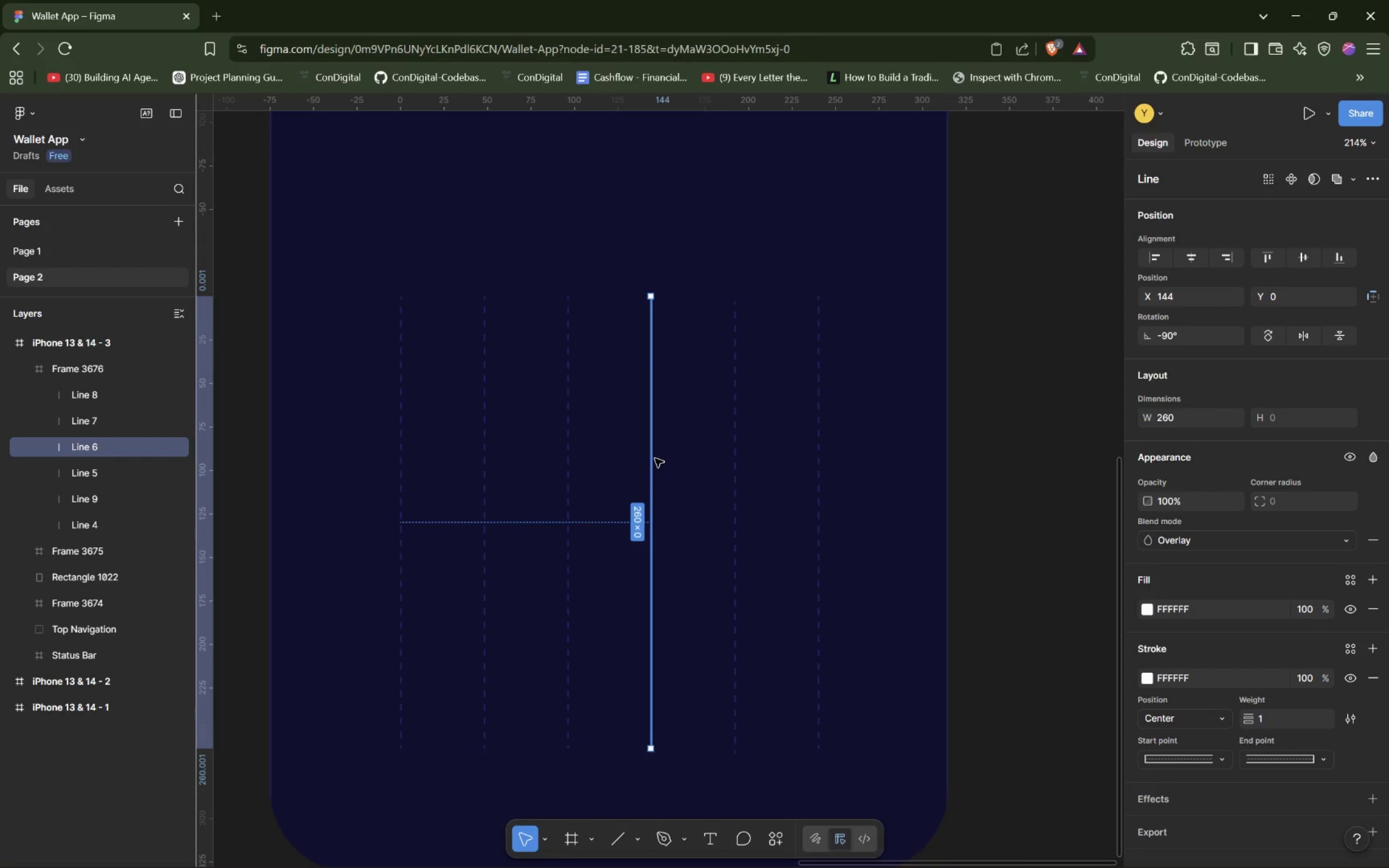 
wait(9.31)
 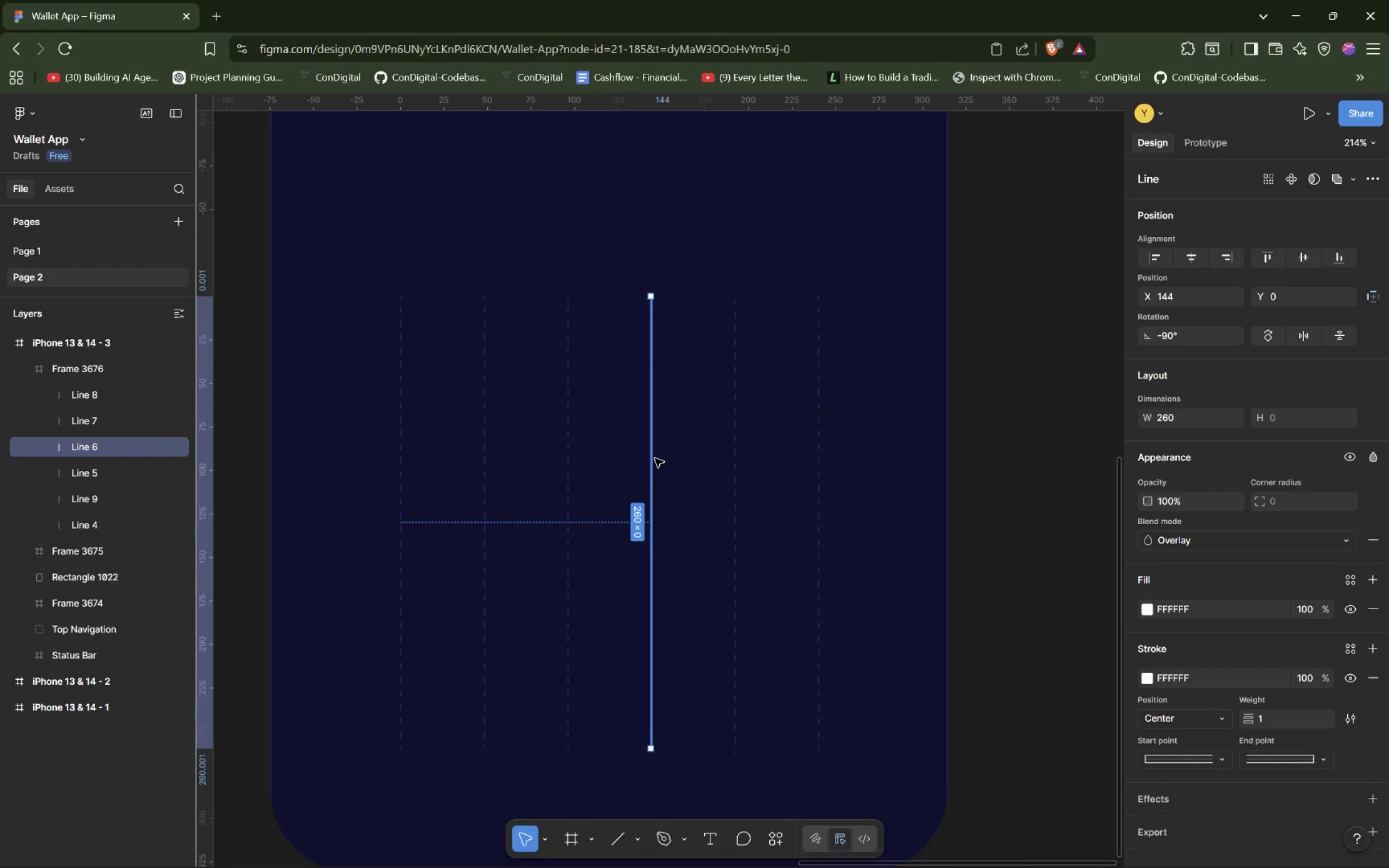 
left_click([105, 370])
 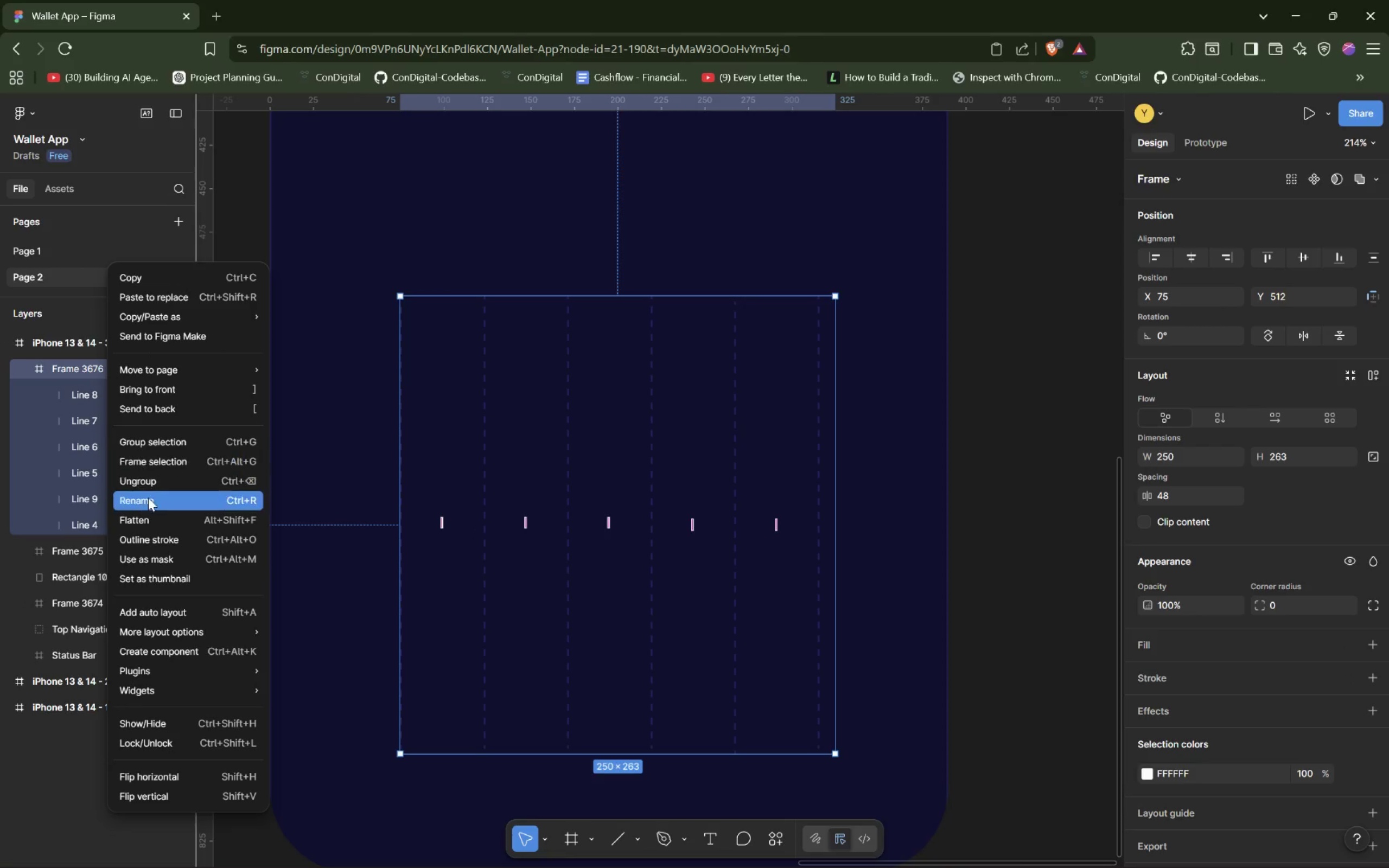 
left_click([146, 518])
 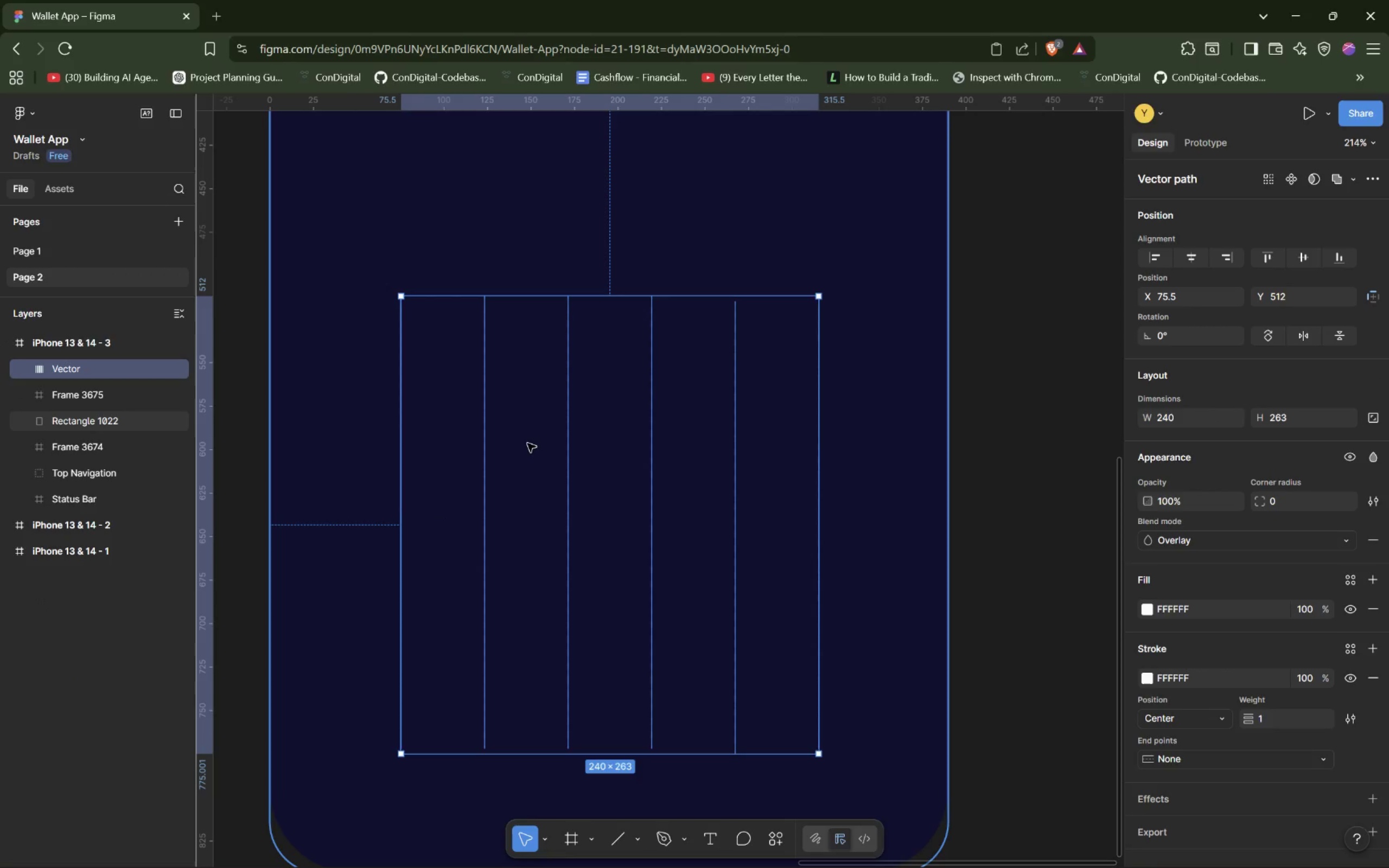 
wait(18.75)
 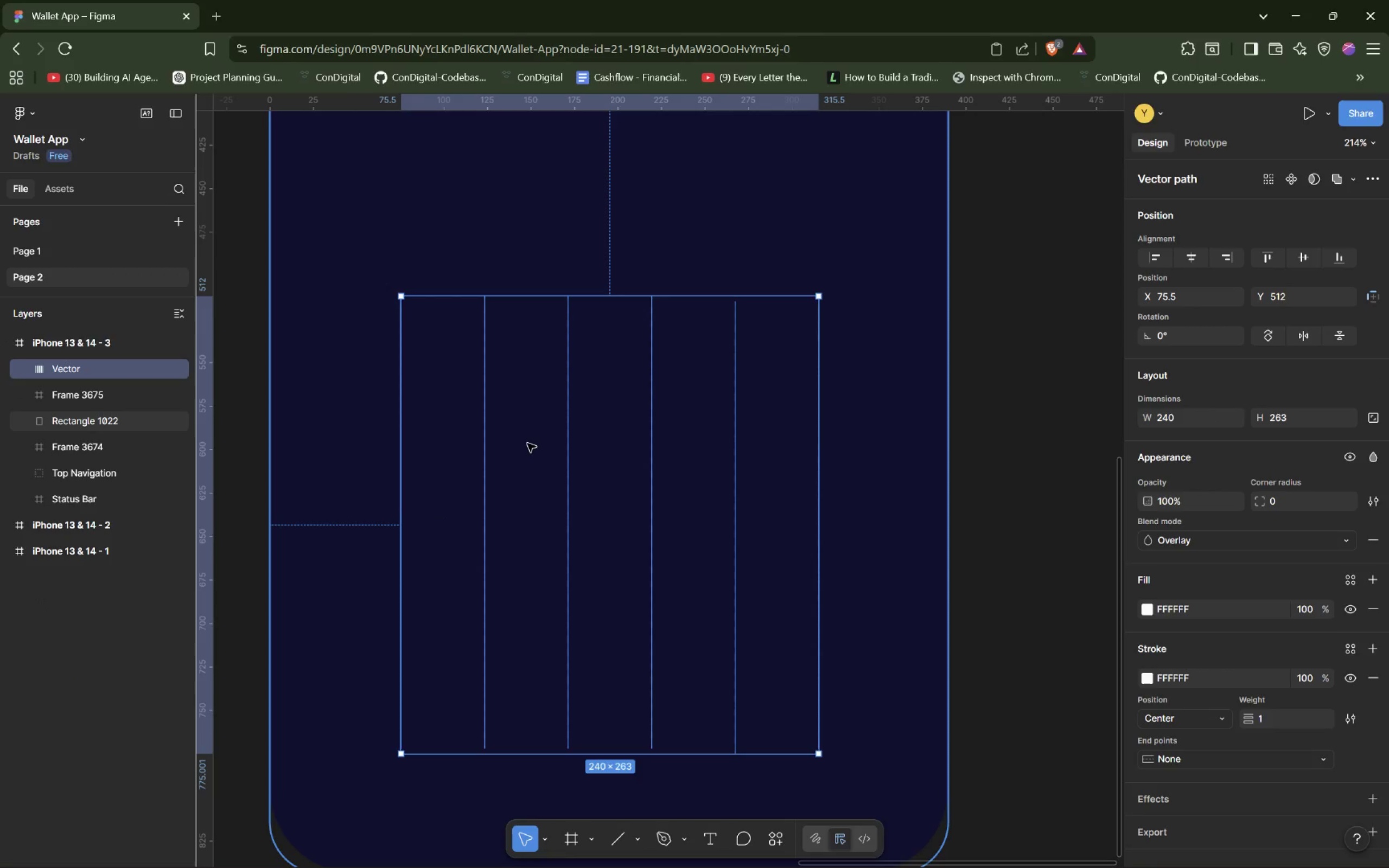 
left_click([639, 840])
 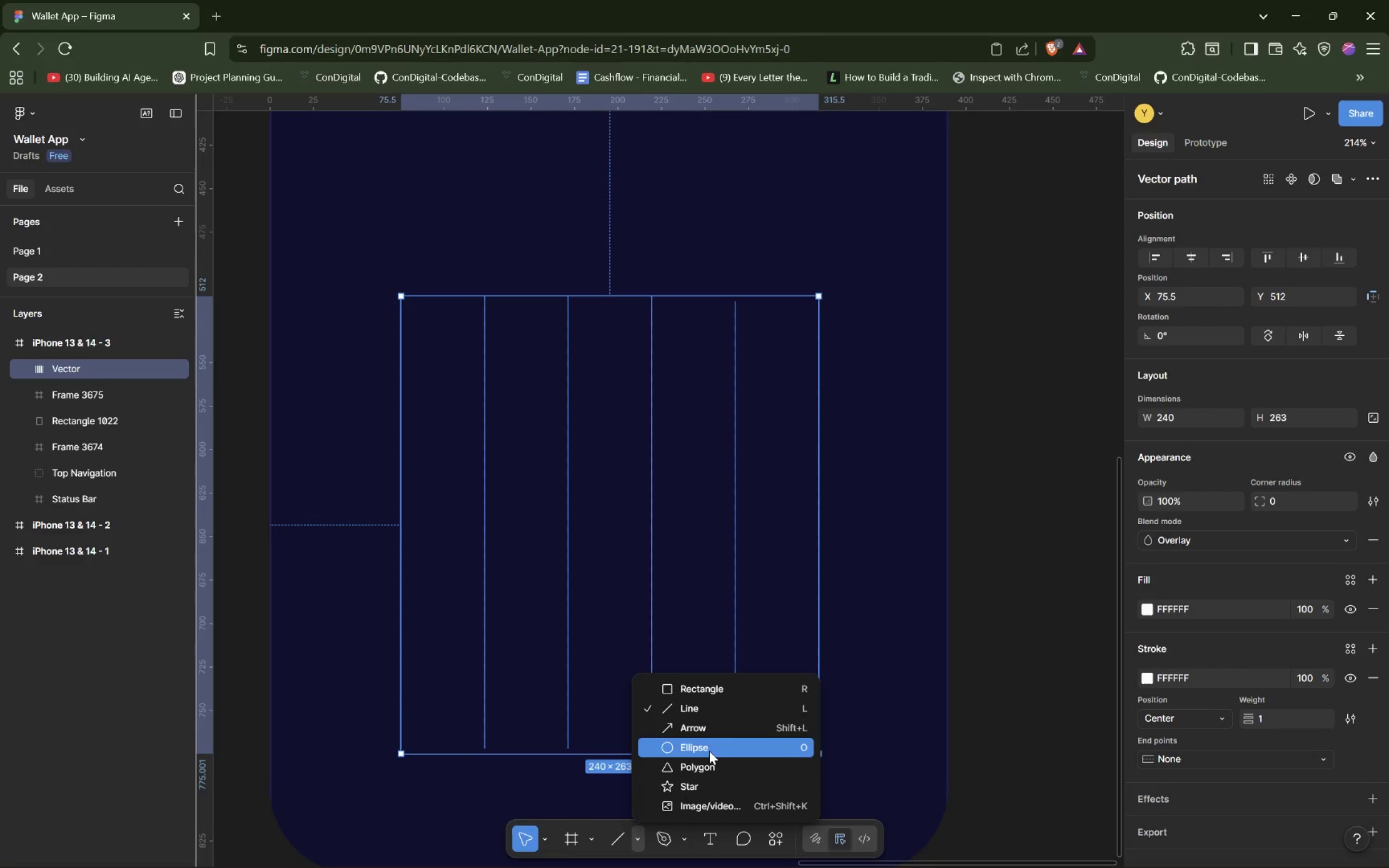 
wait(5.08)
 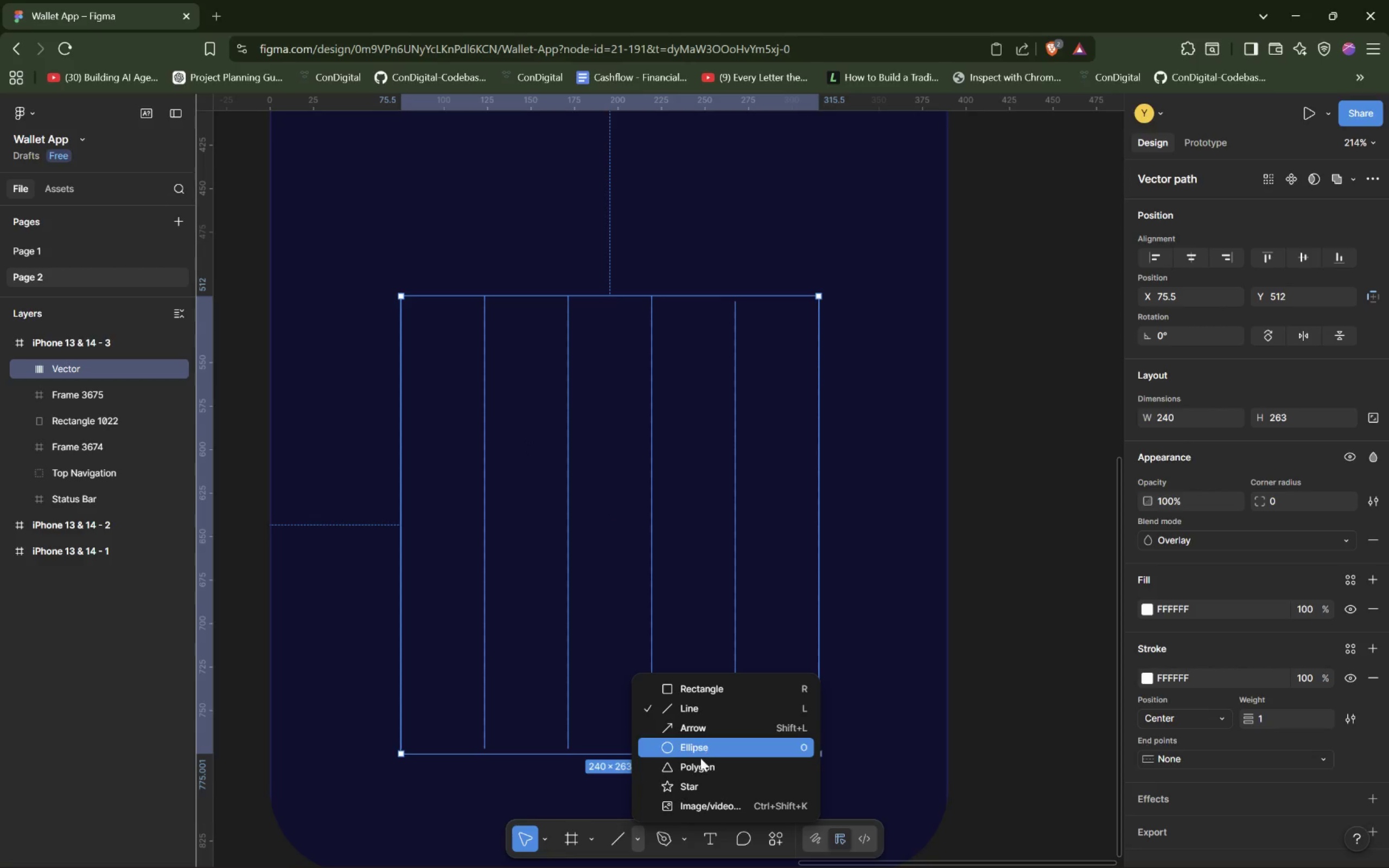 
left_click([709, 750])
 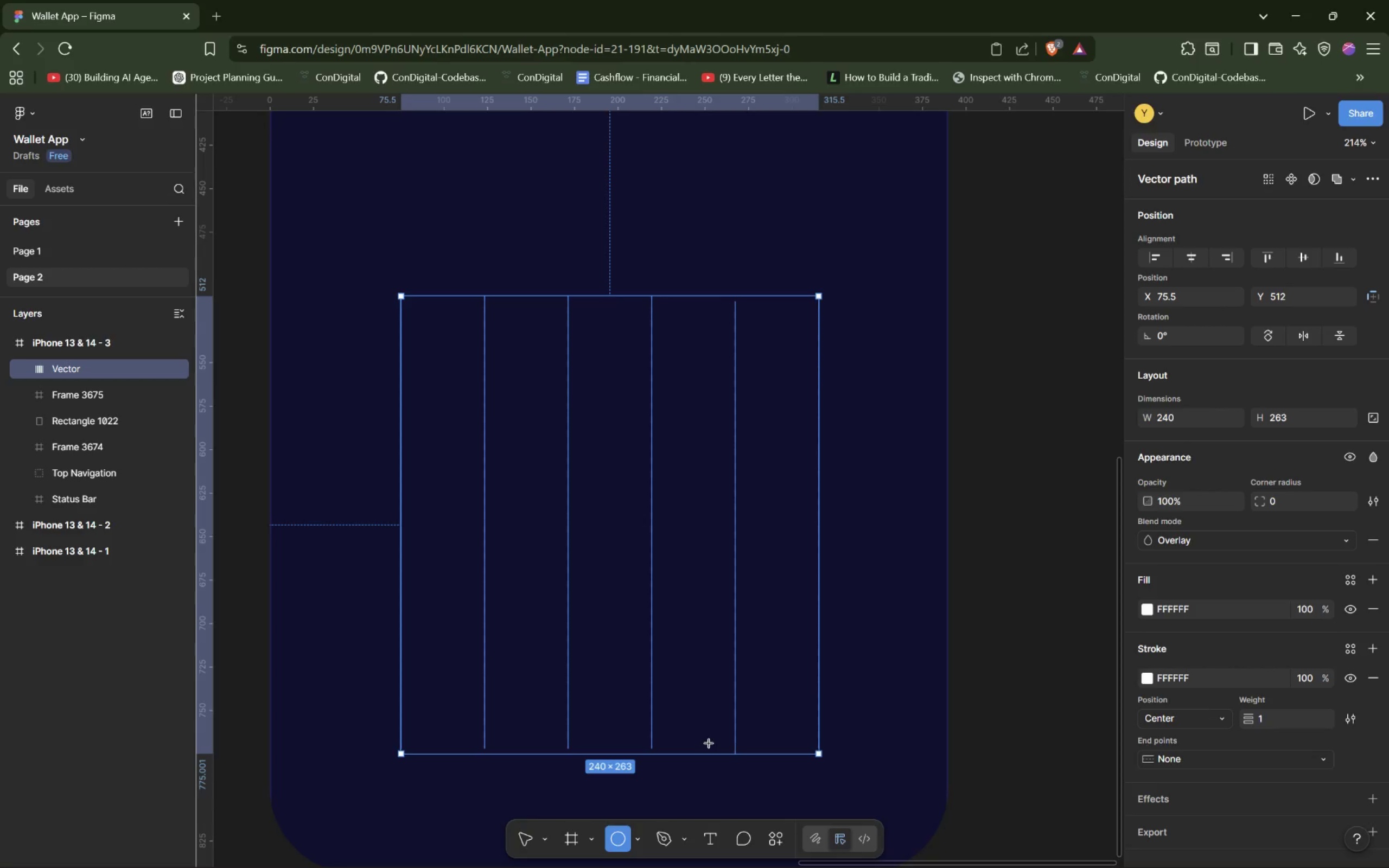 
wait(12.19)
 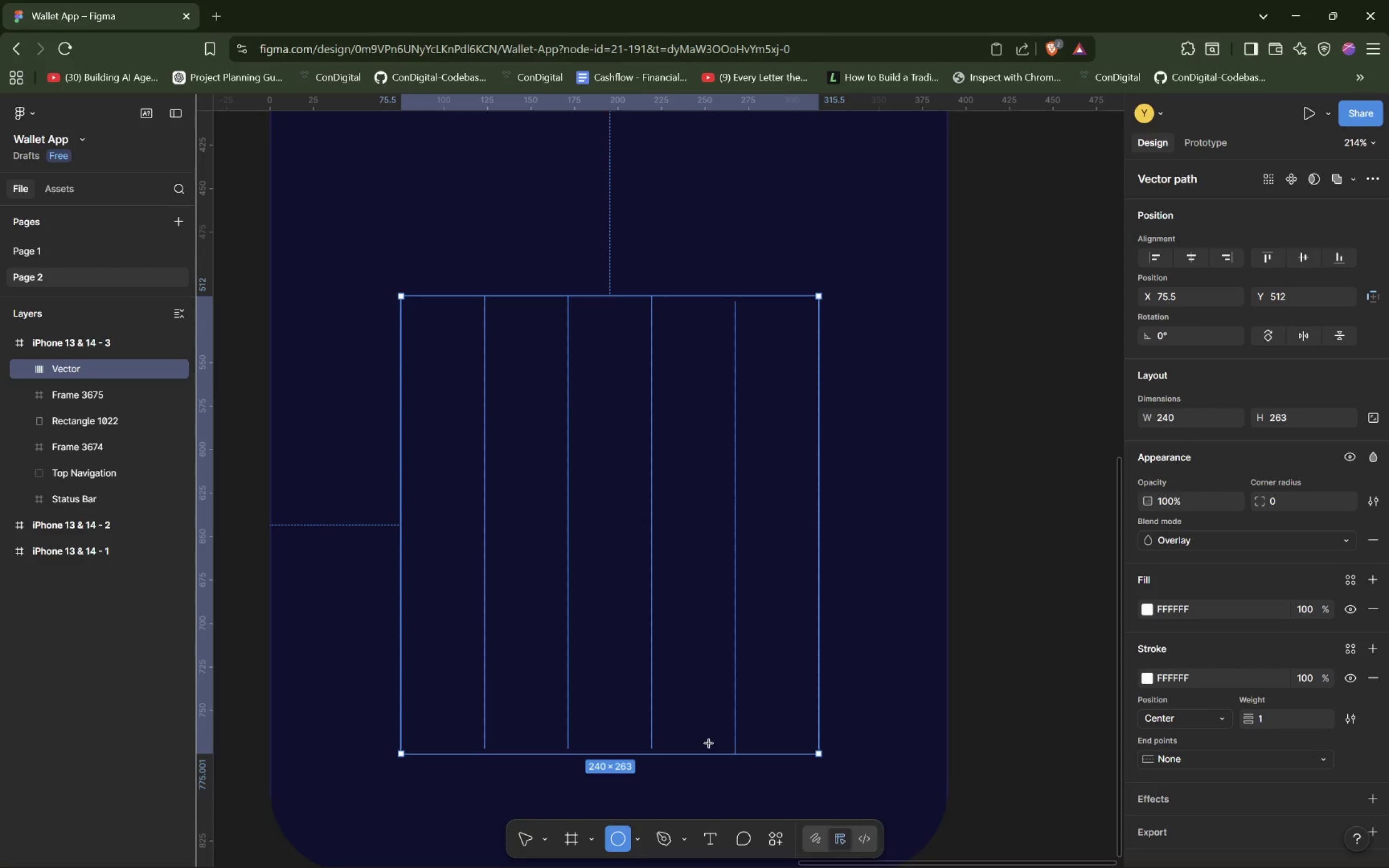 
left_click_drag(start_coordinate=[398, 521], to_coordinate=[407, 531])
 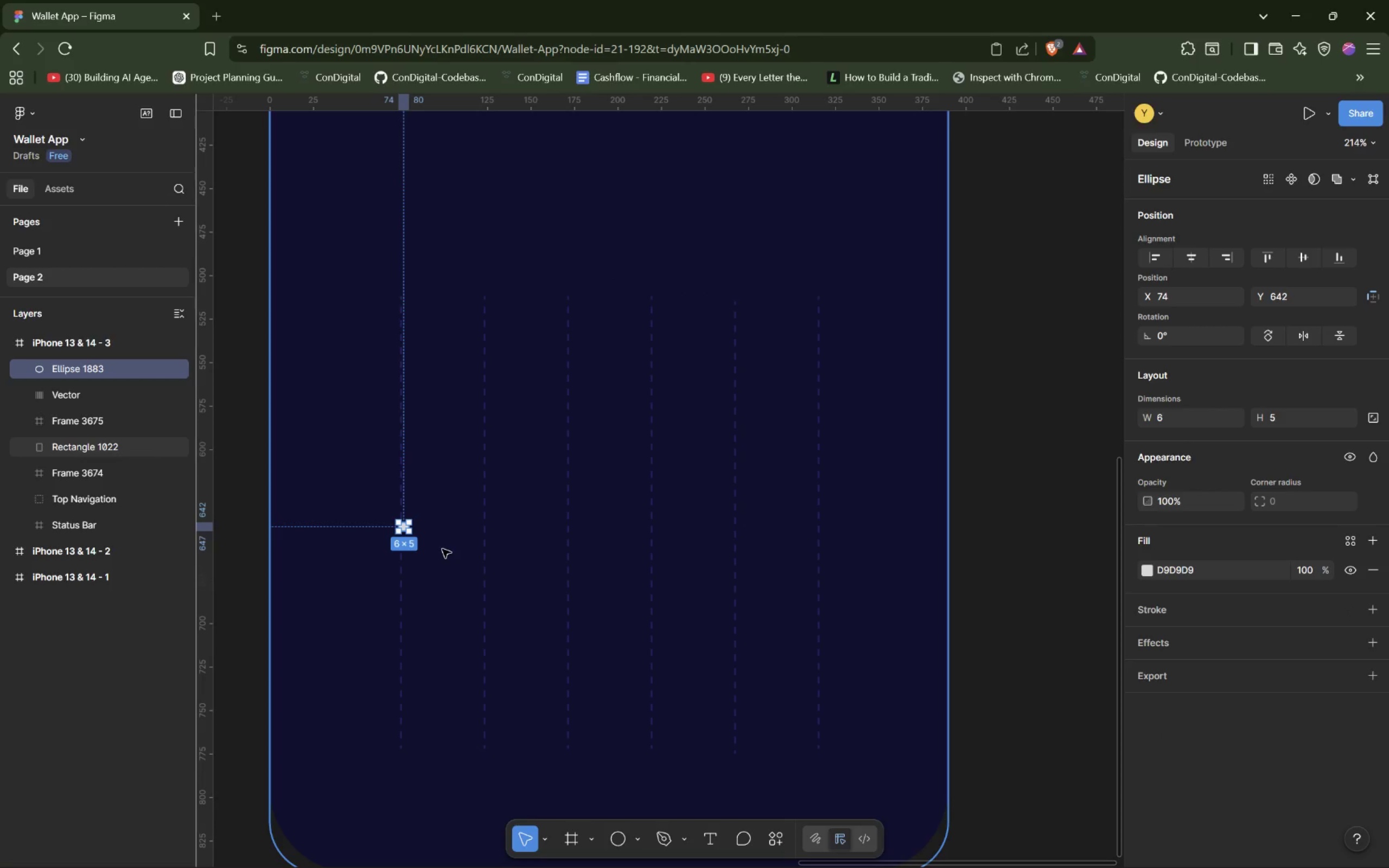 
left_click([426, 554])
 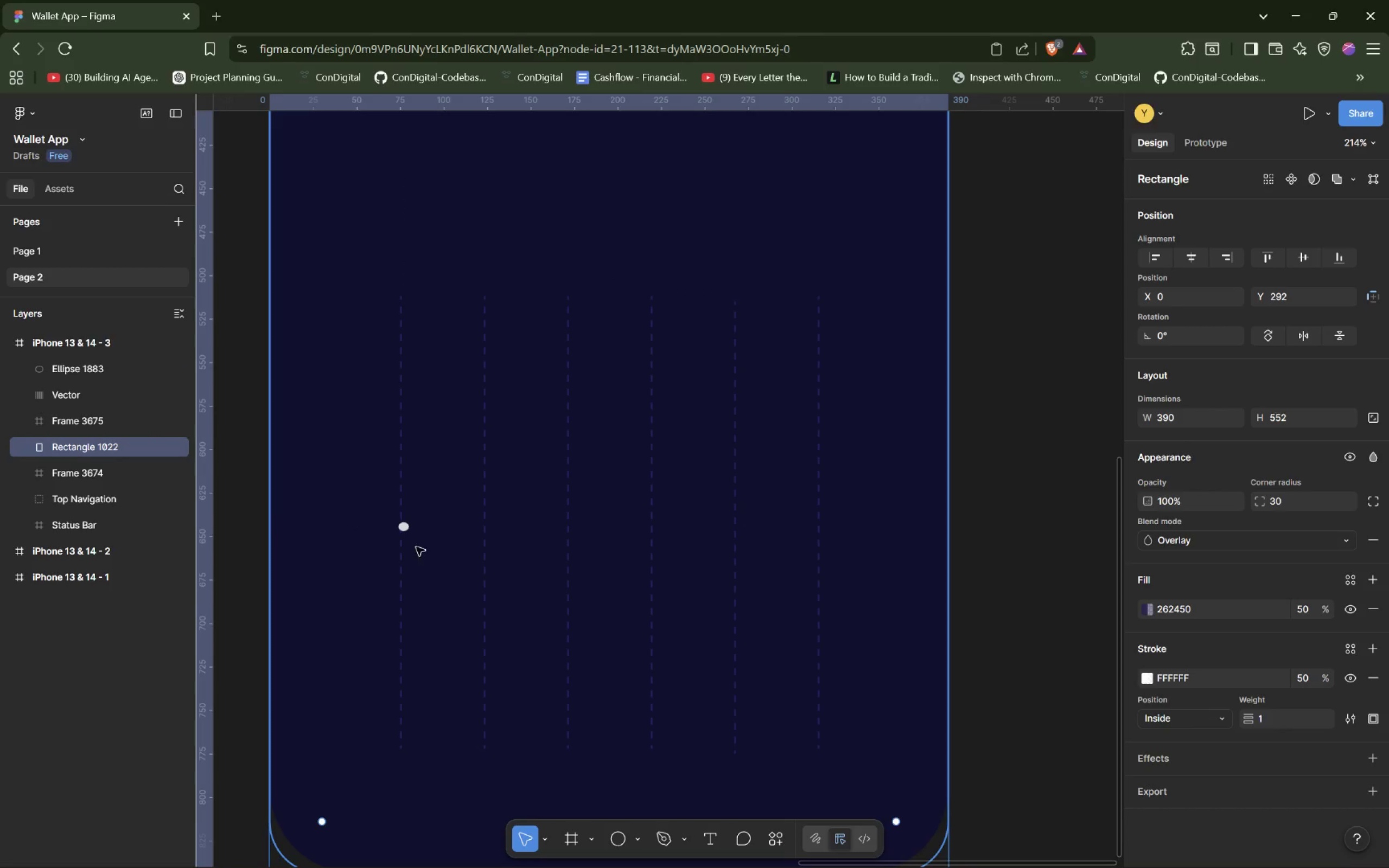 
left_click([404, 525])
 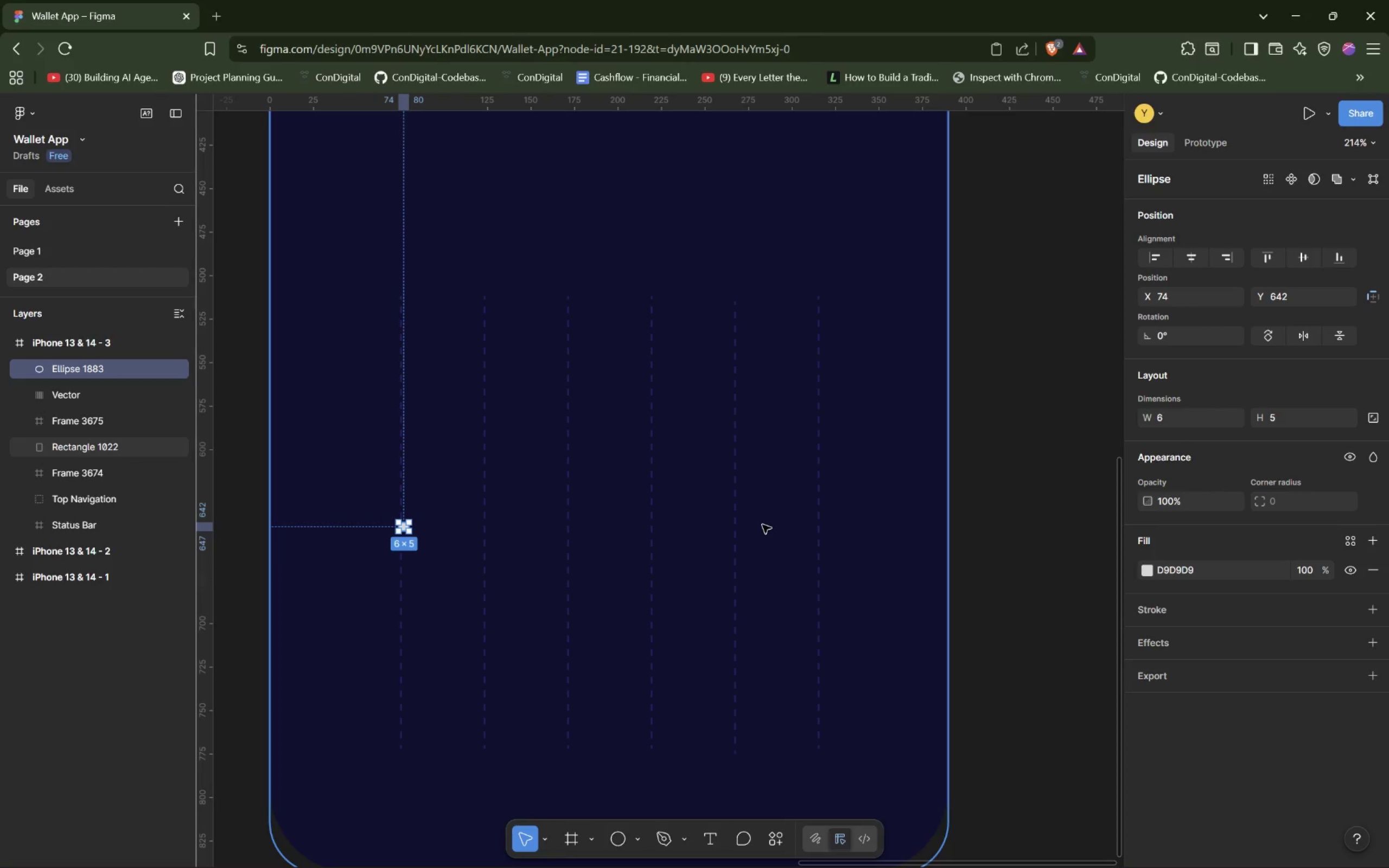 
wait(10.92)
 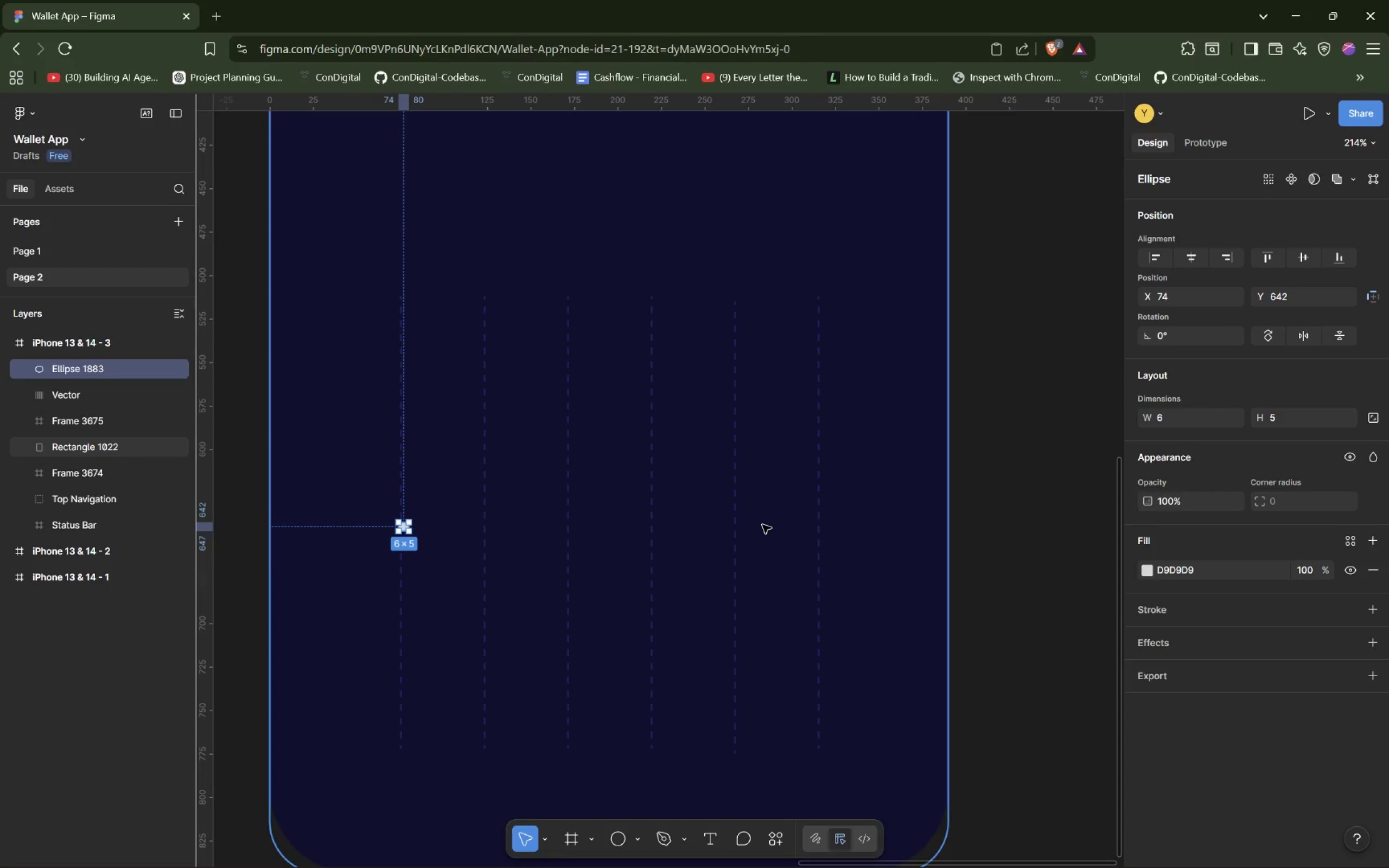 
left_click([1286, 414])
 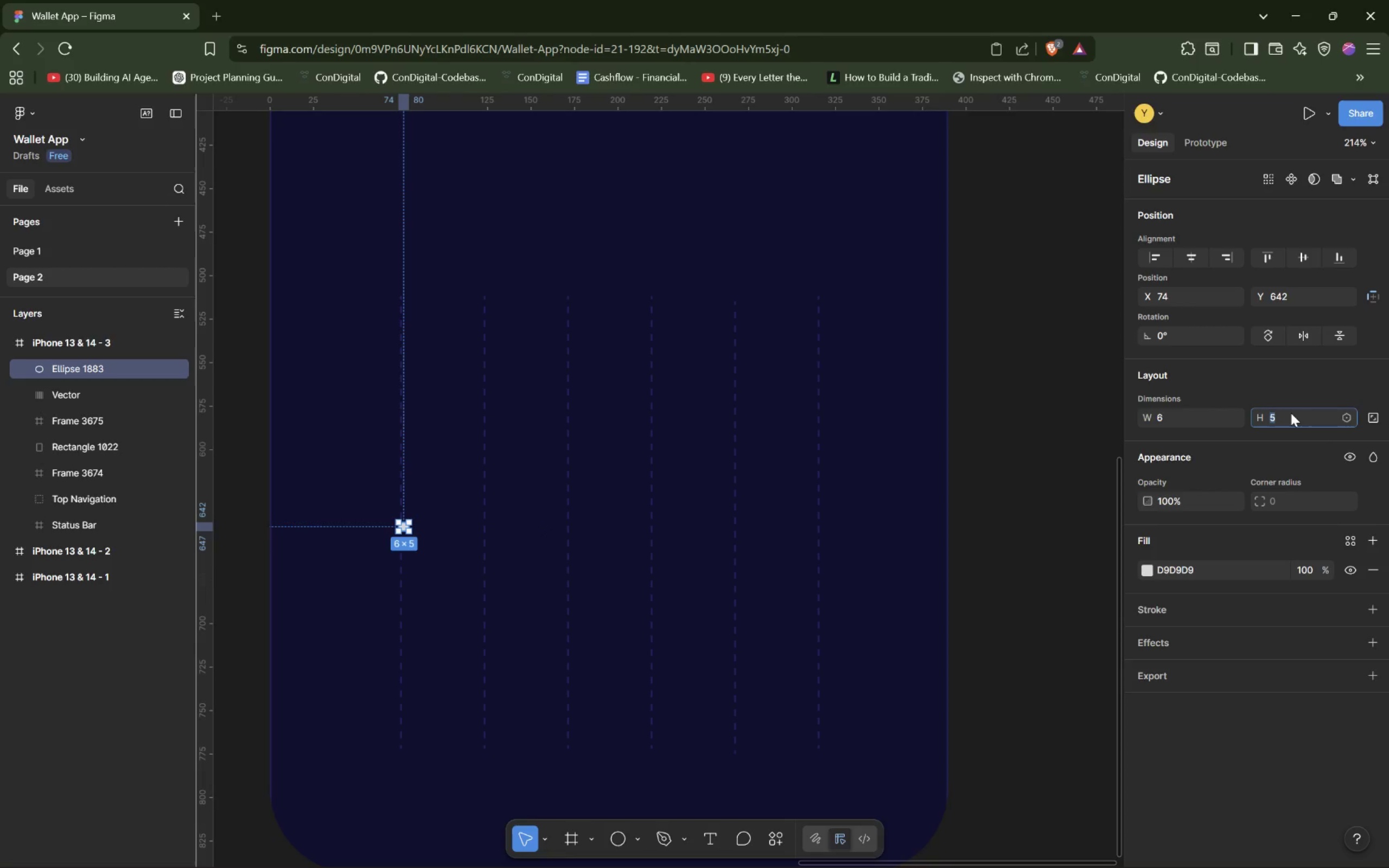 
key(6)
 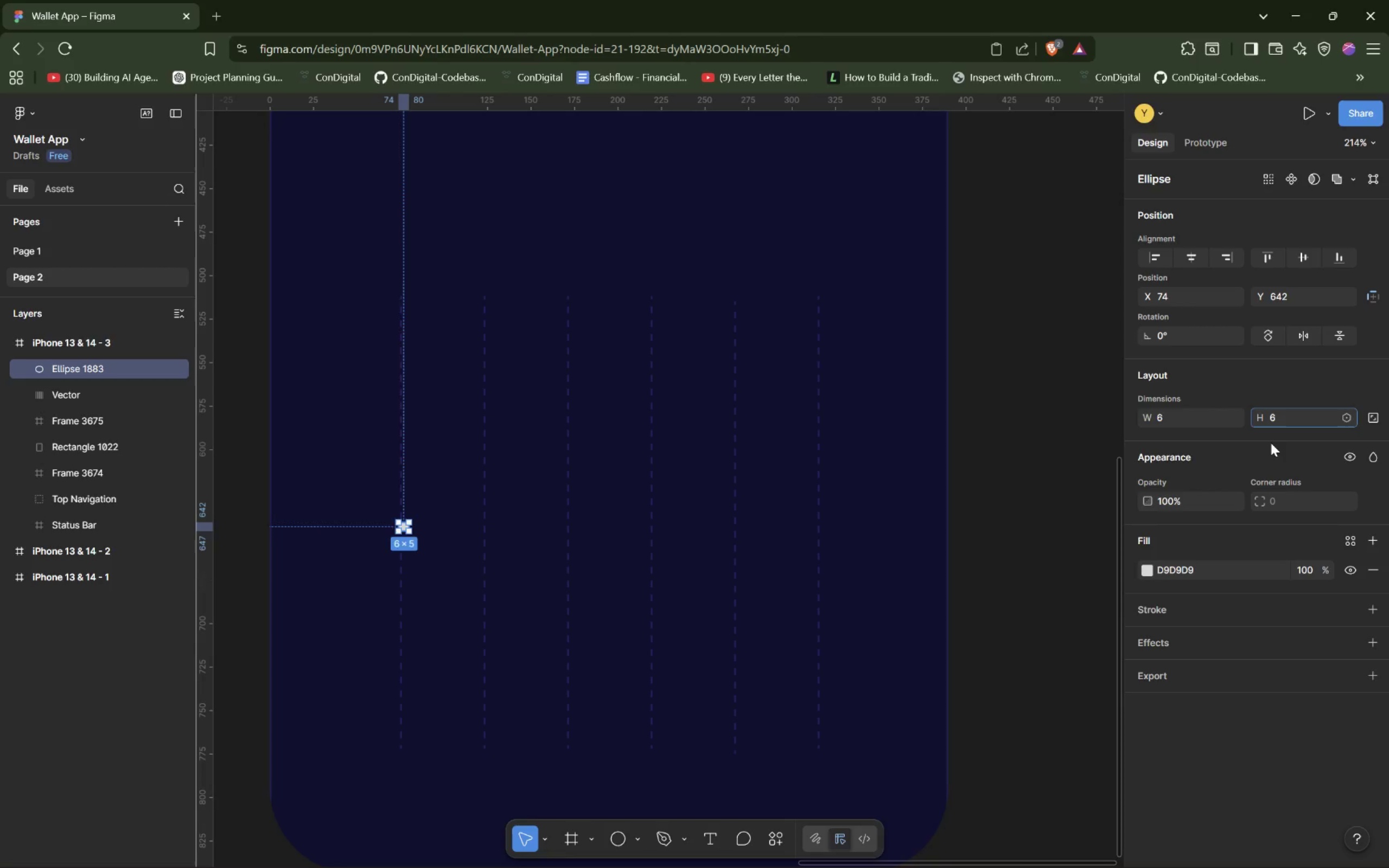 
left_click([1271, 443])
 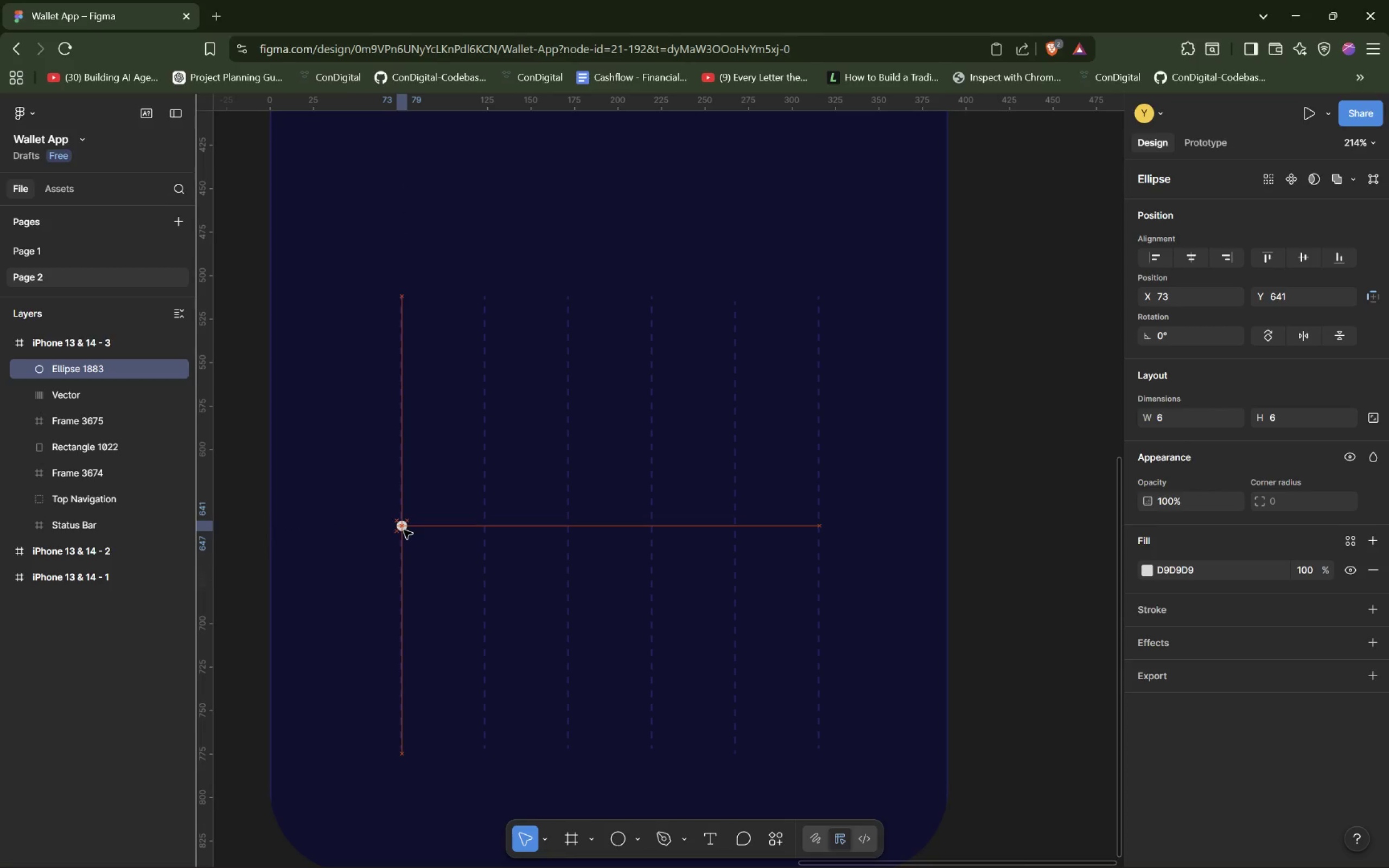 
wait(8.94)
 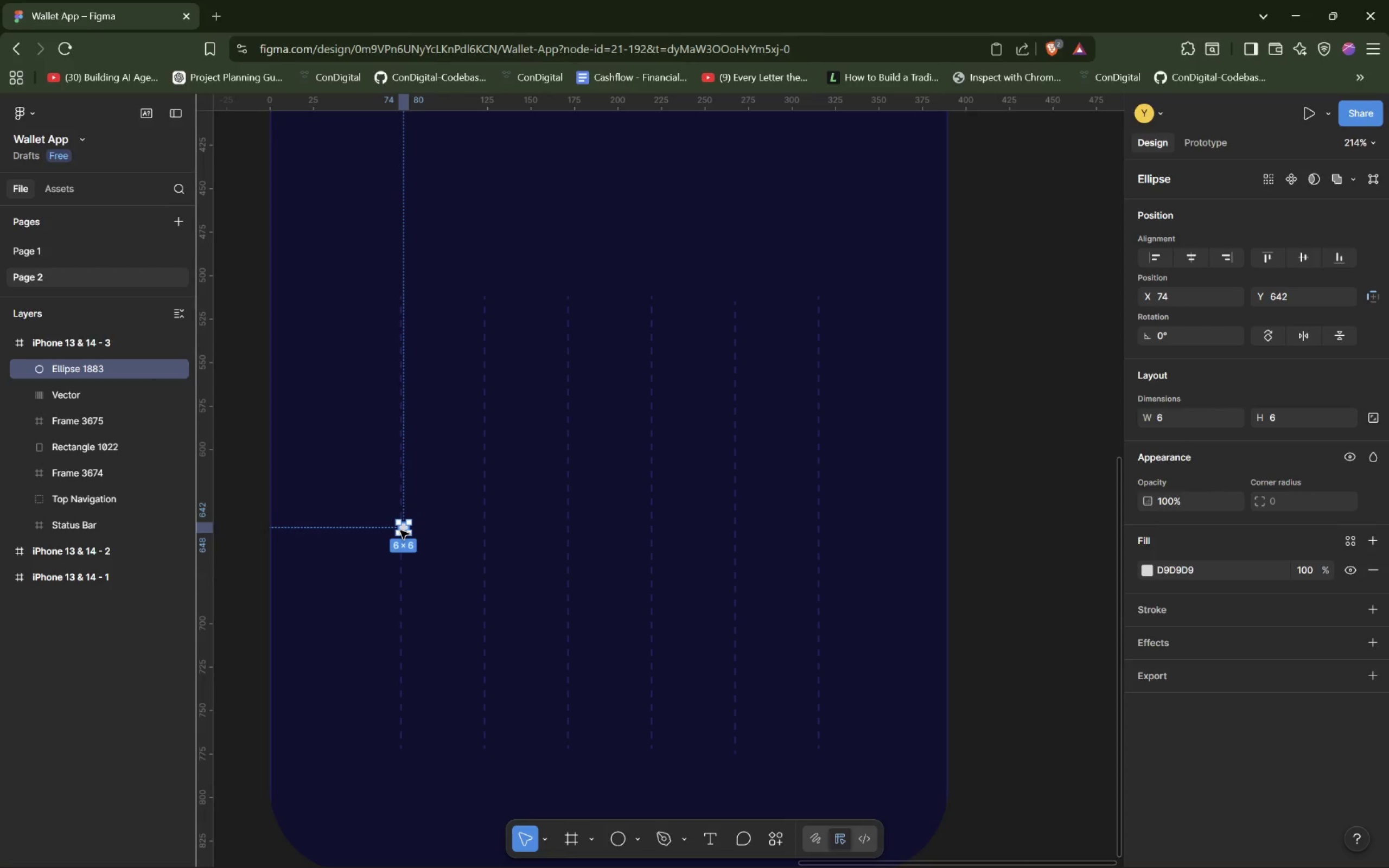 
key(Control+C)
 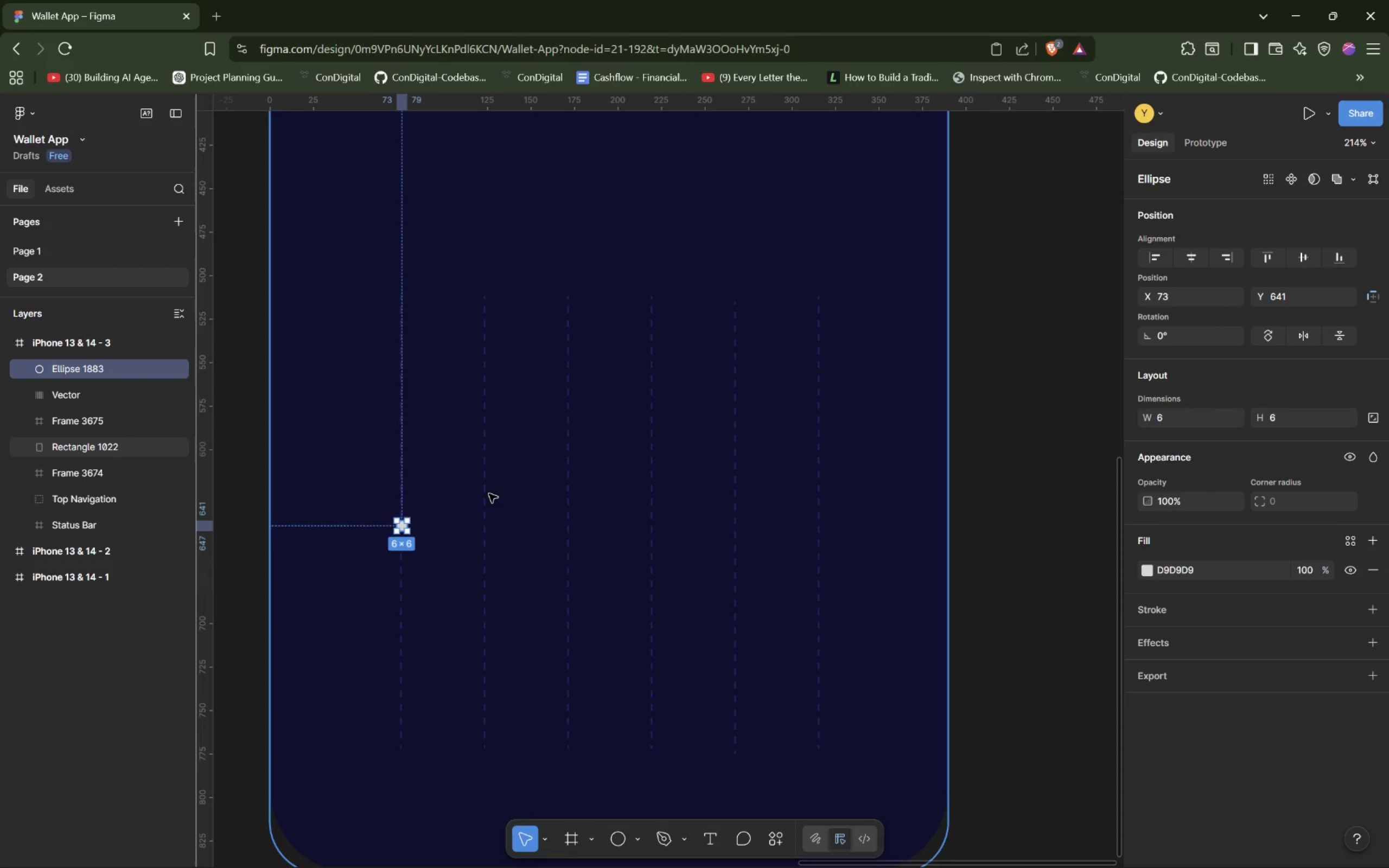 
left_click([485, 493])
 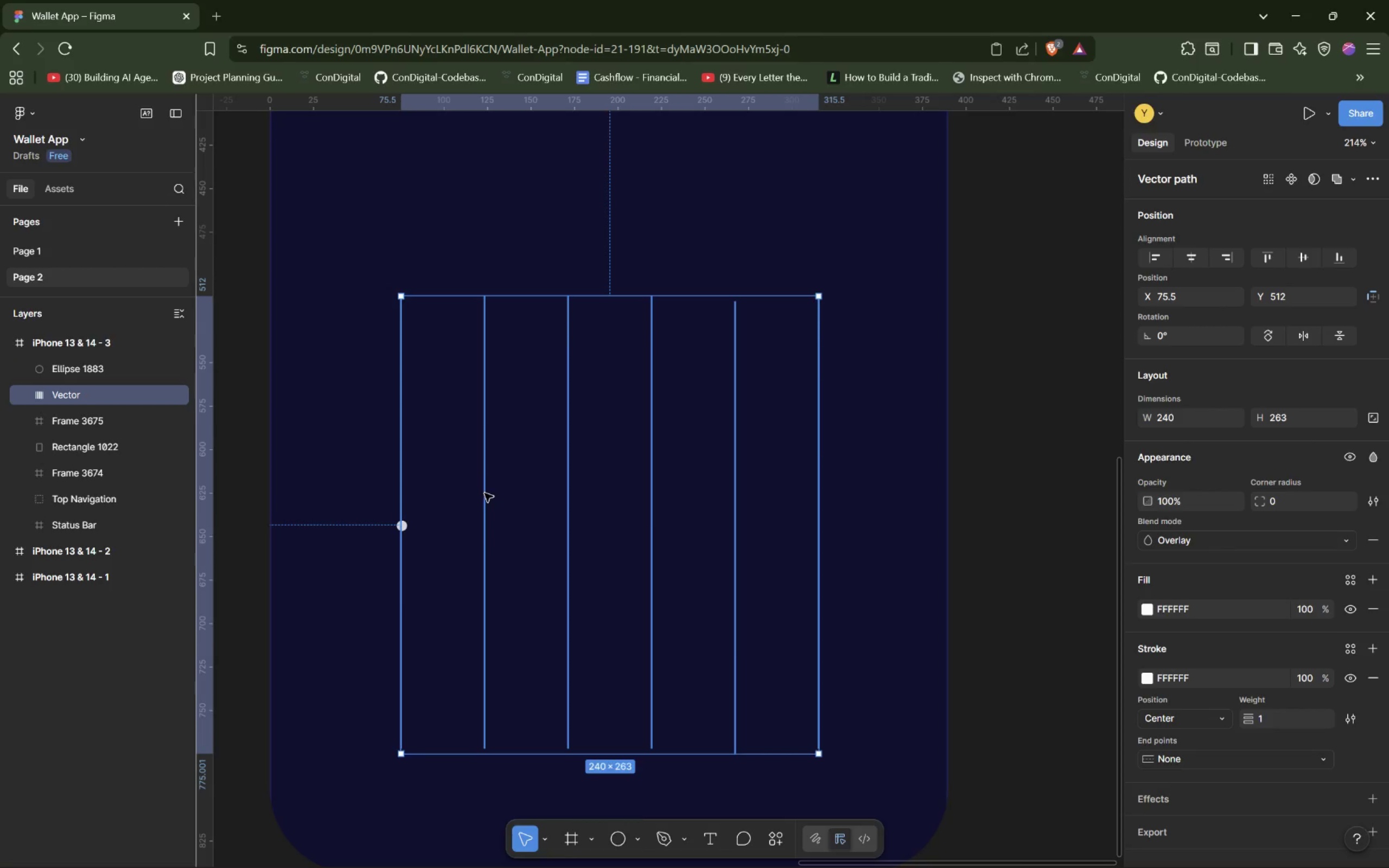 
right_click([485, 493])
 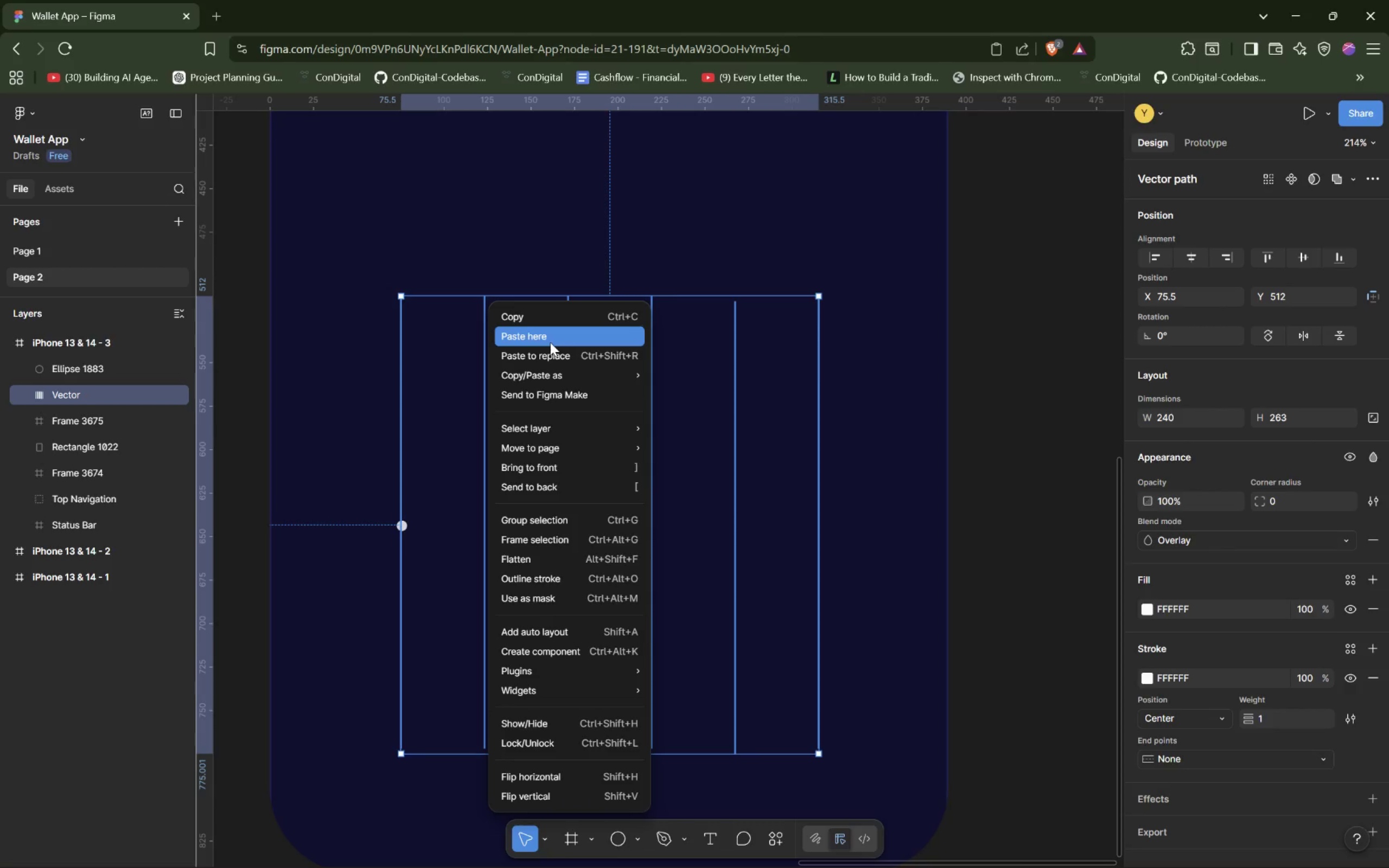 
left_click([550, 342])
 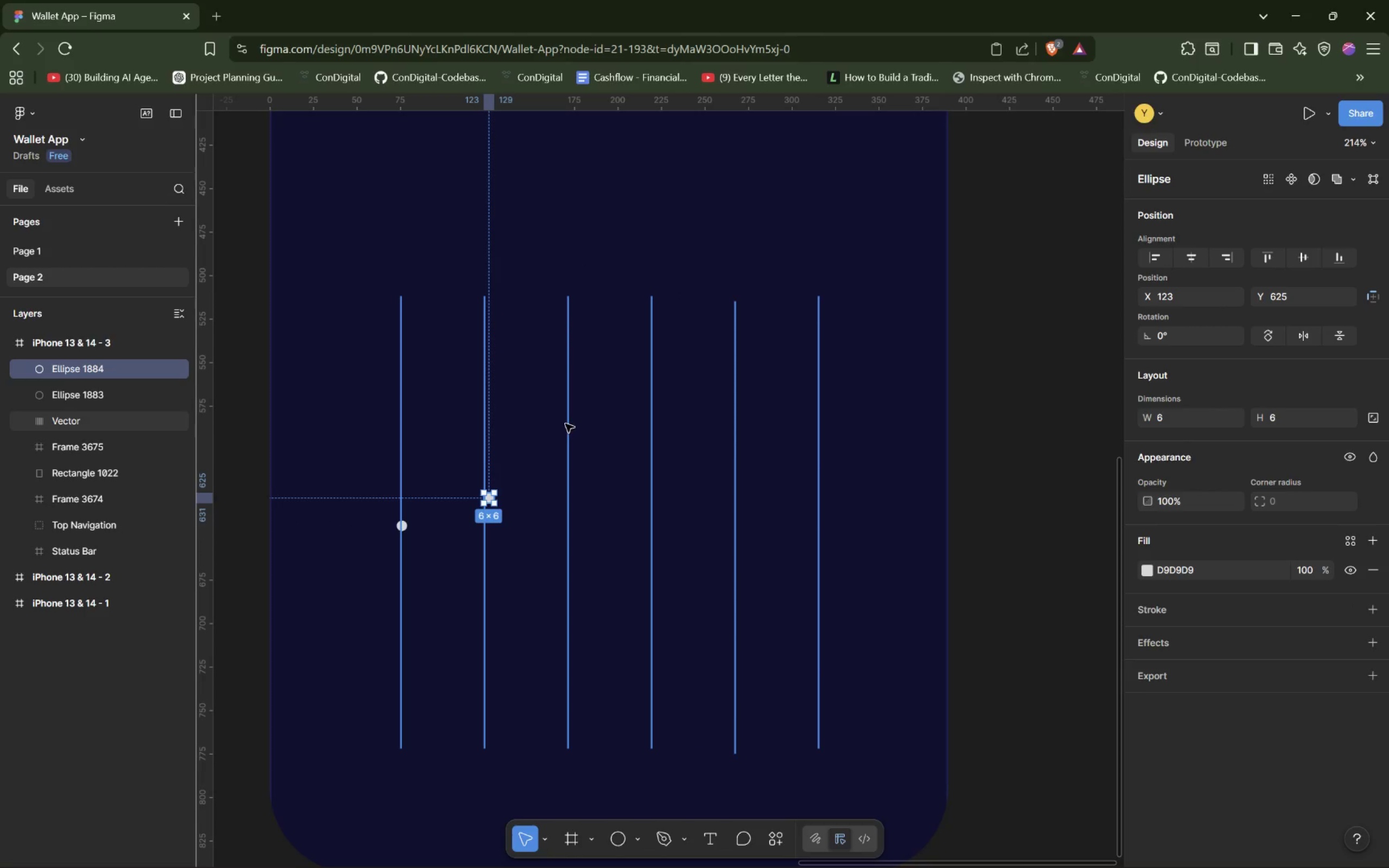 
right_click([568, 431])
 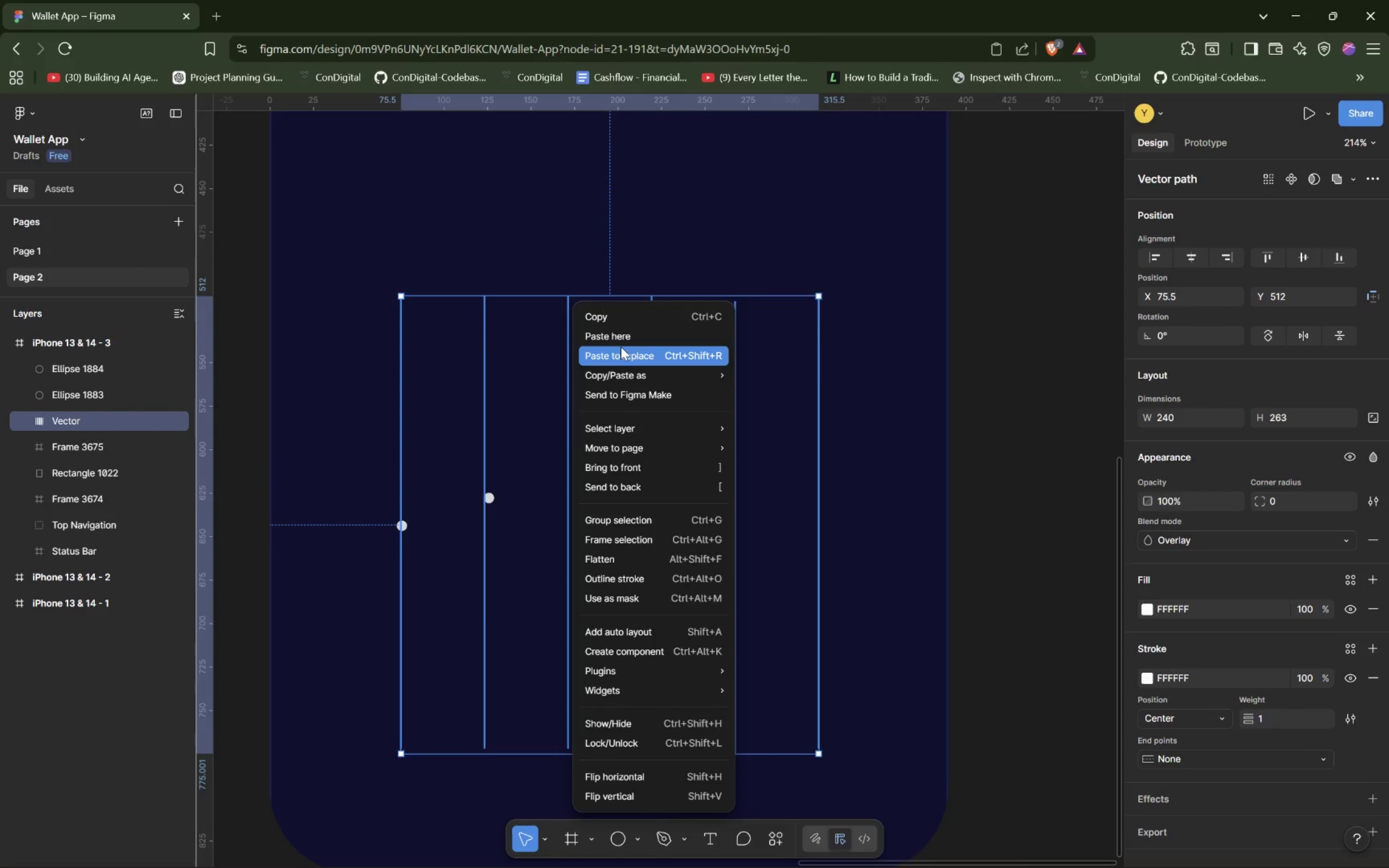 
left_click([623, 341])
 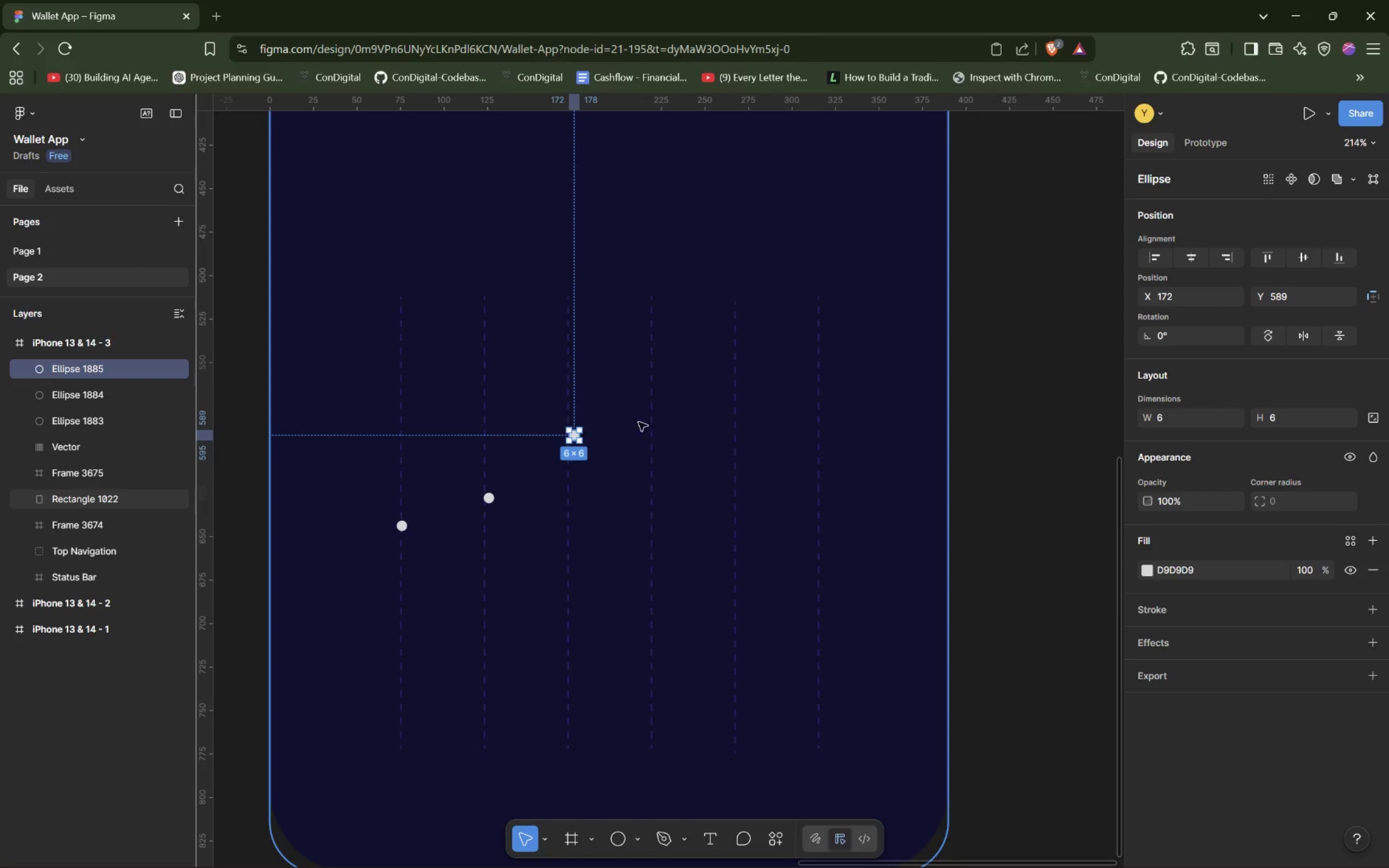 
mouse_move([661, 403])
 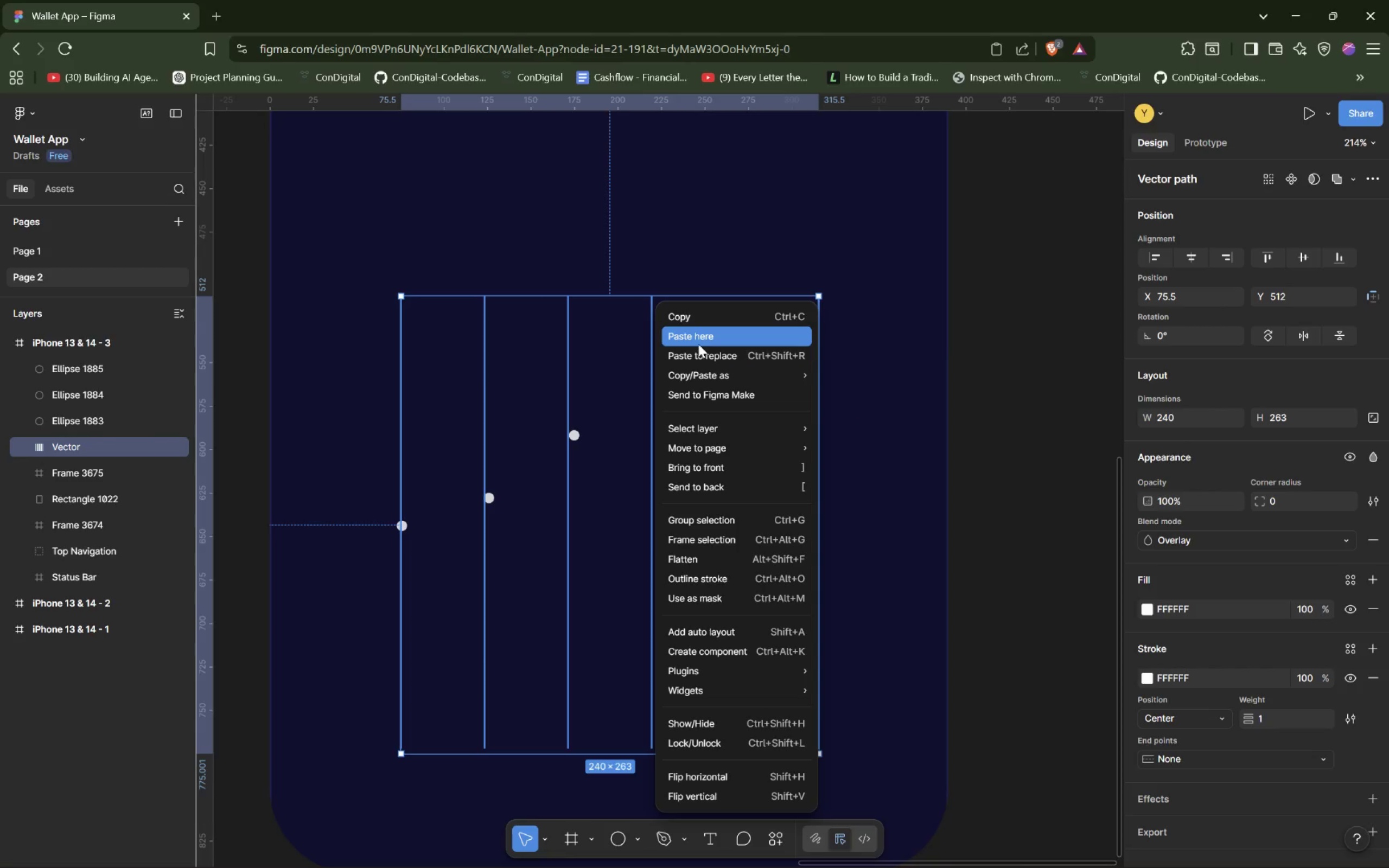 
left_click([699, 342])
 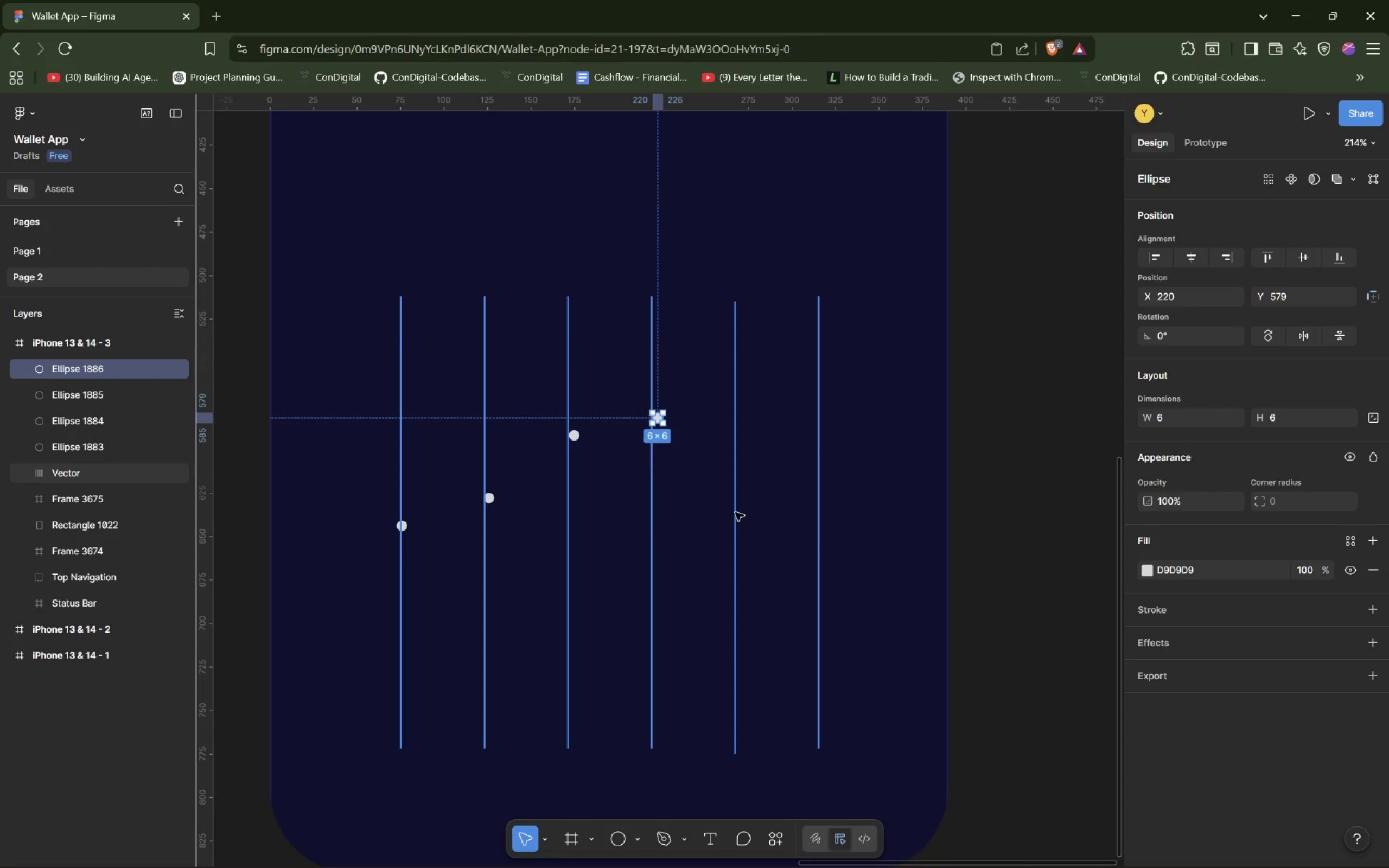 
right_click([735, 513])
 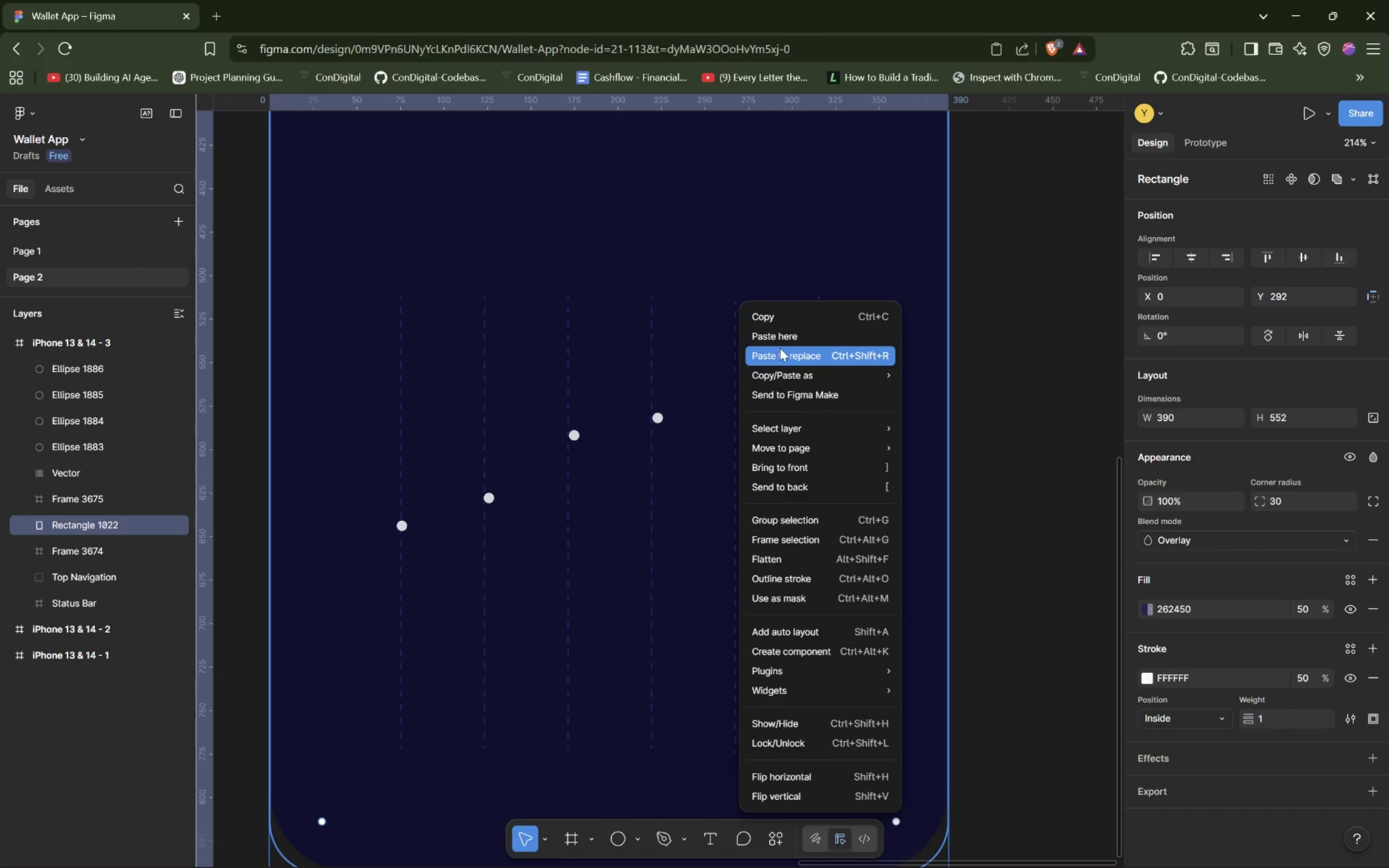 
left_click([783, 337])
 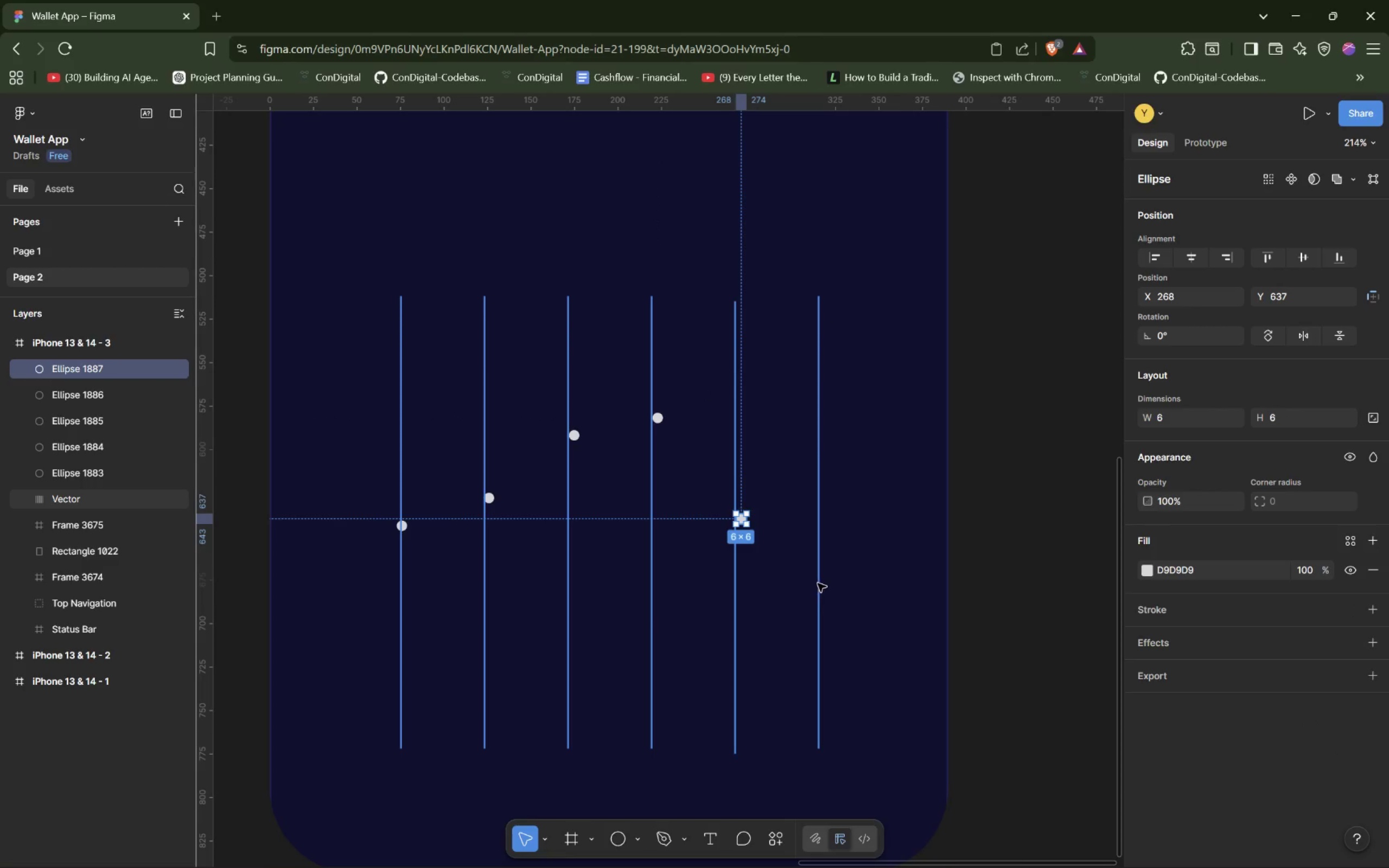 
right_click([818, 583])
 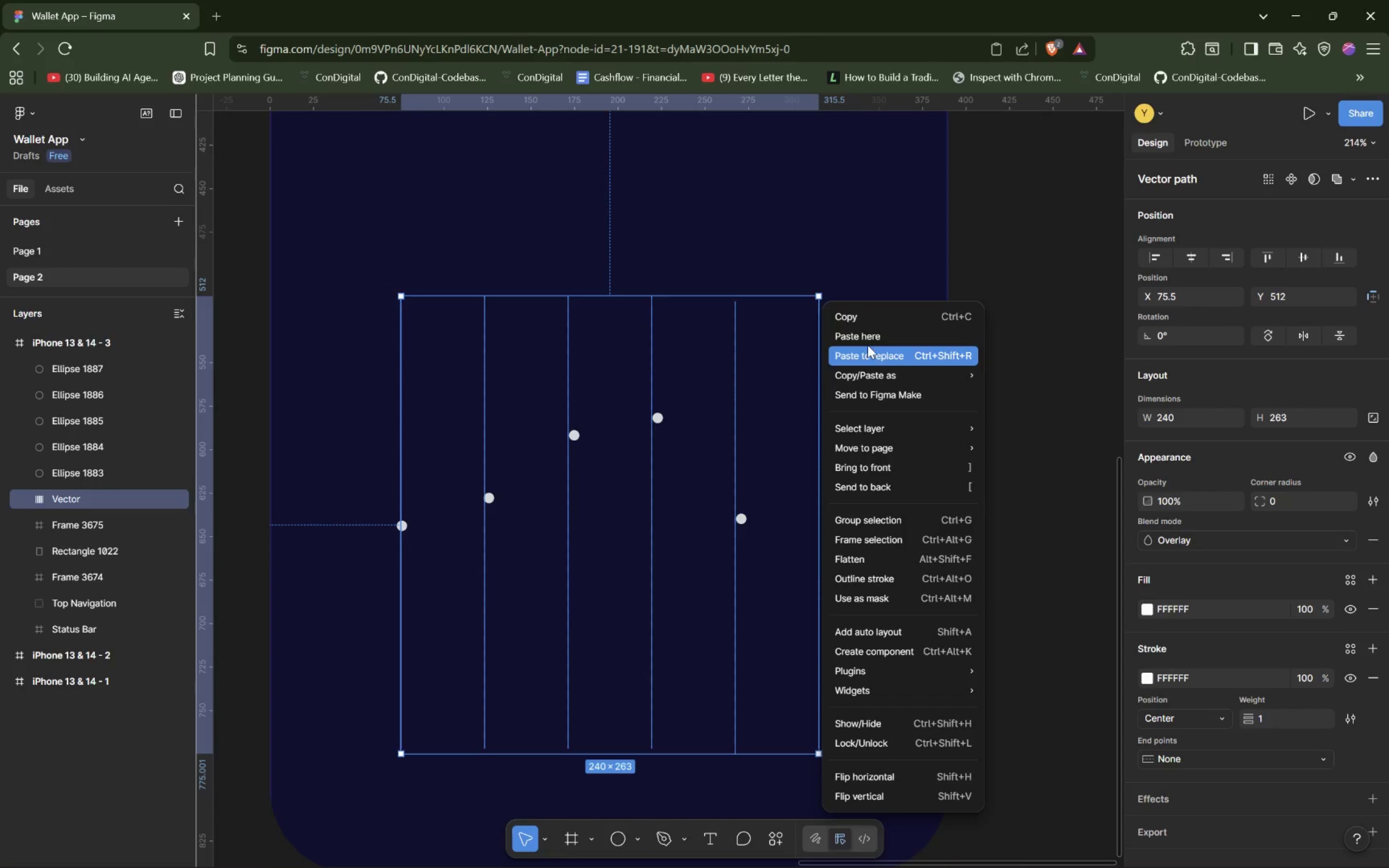 
left_click([869, 342])
 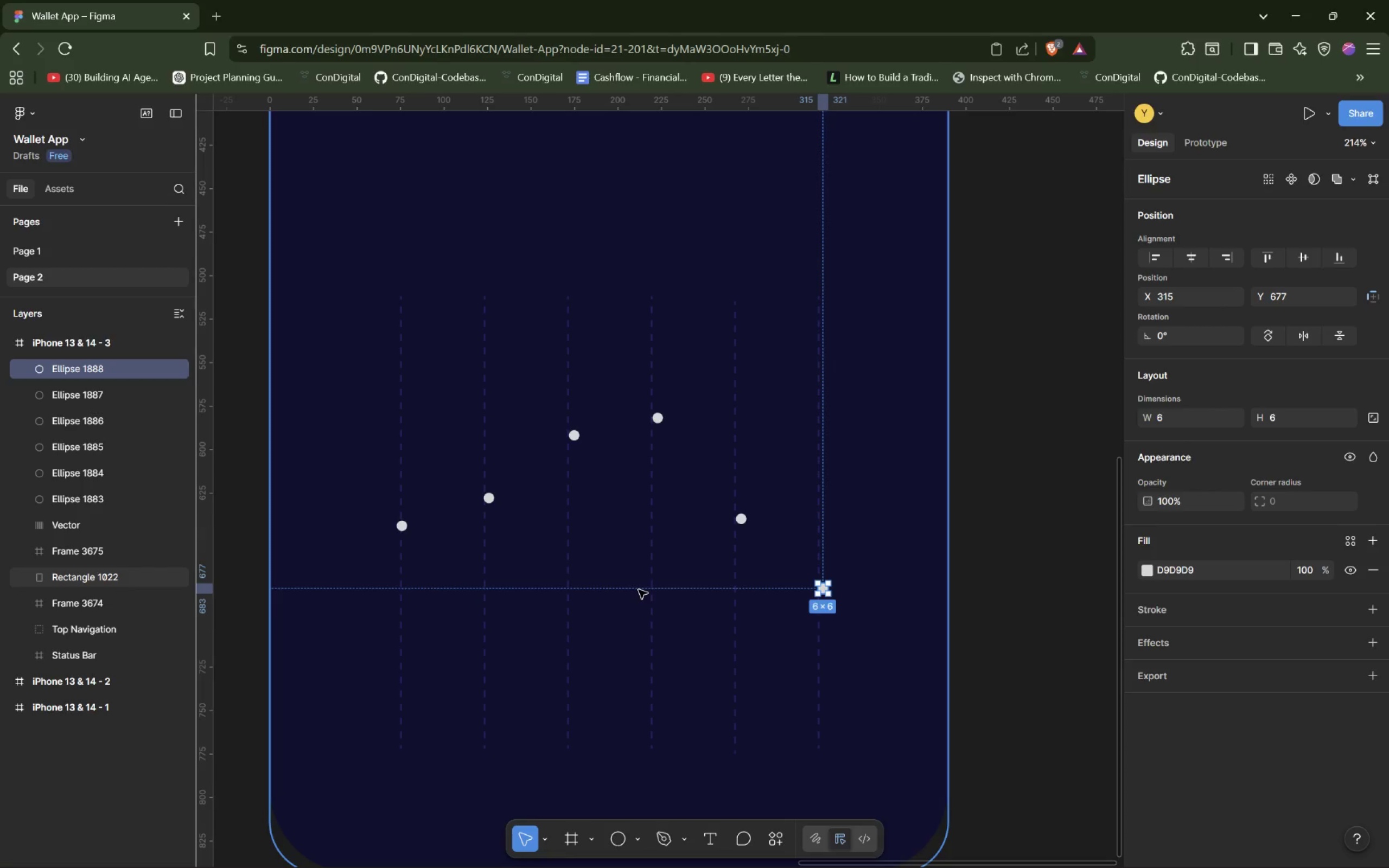 
wait(10.77)
 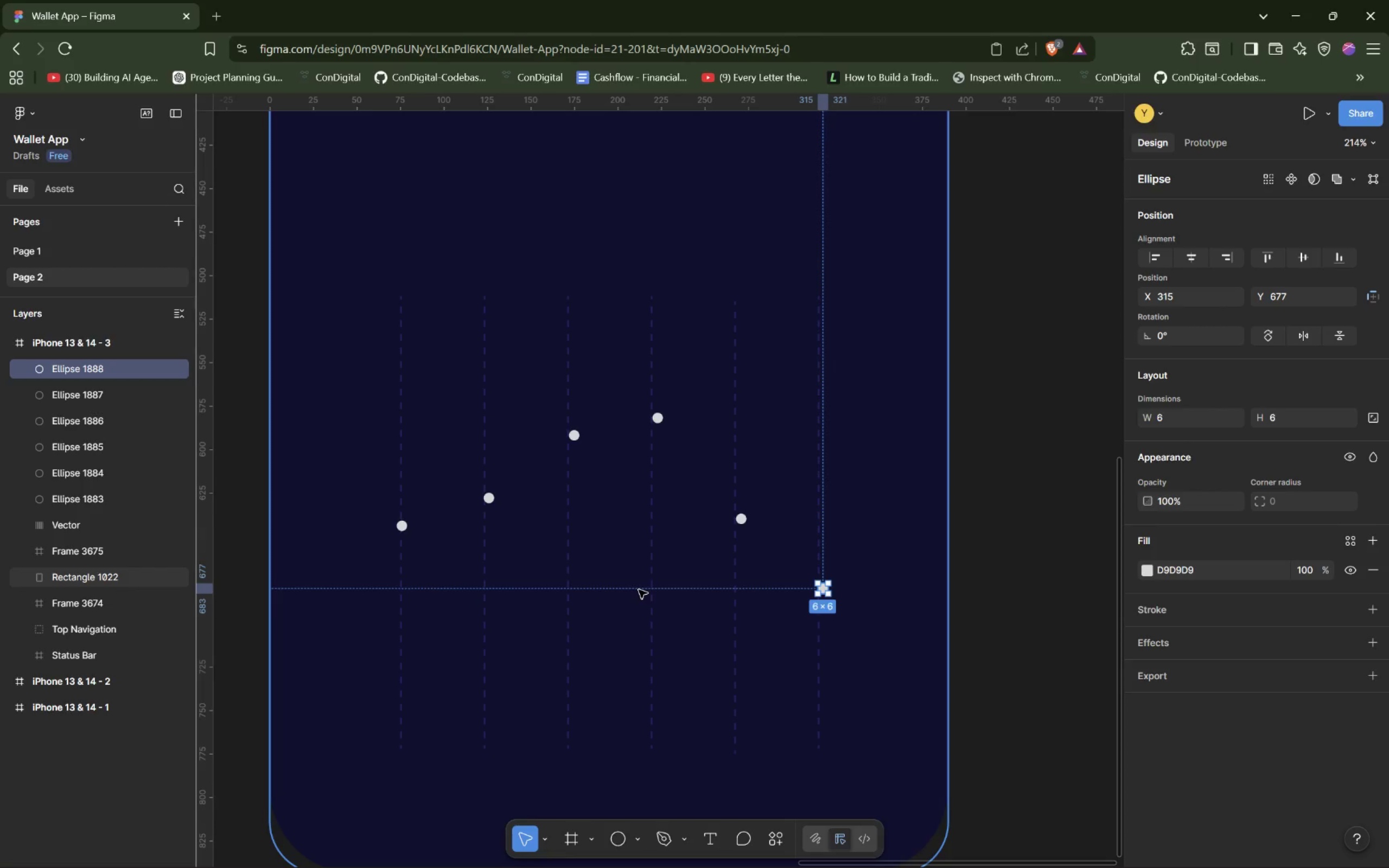 
left_click_drag(start_coordinate=[405, 526], to_coordinate=[404, 573])
 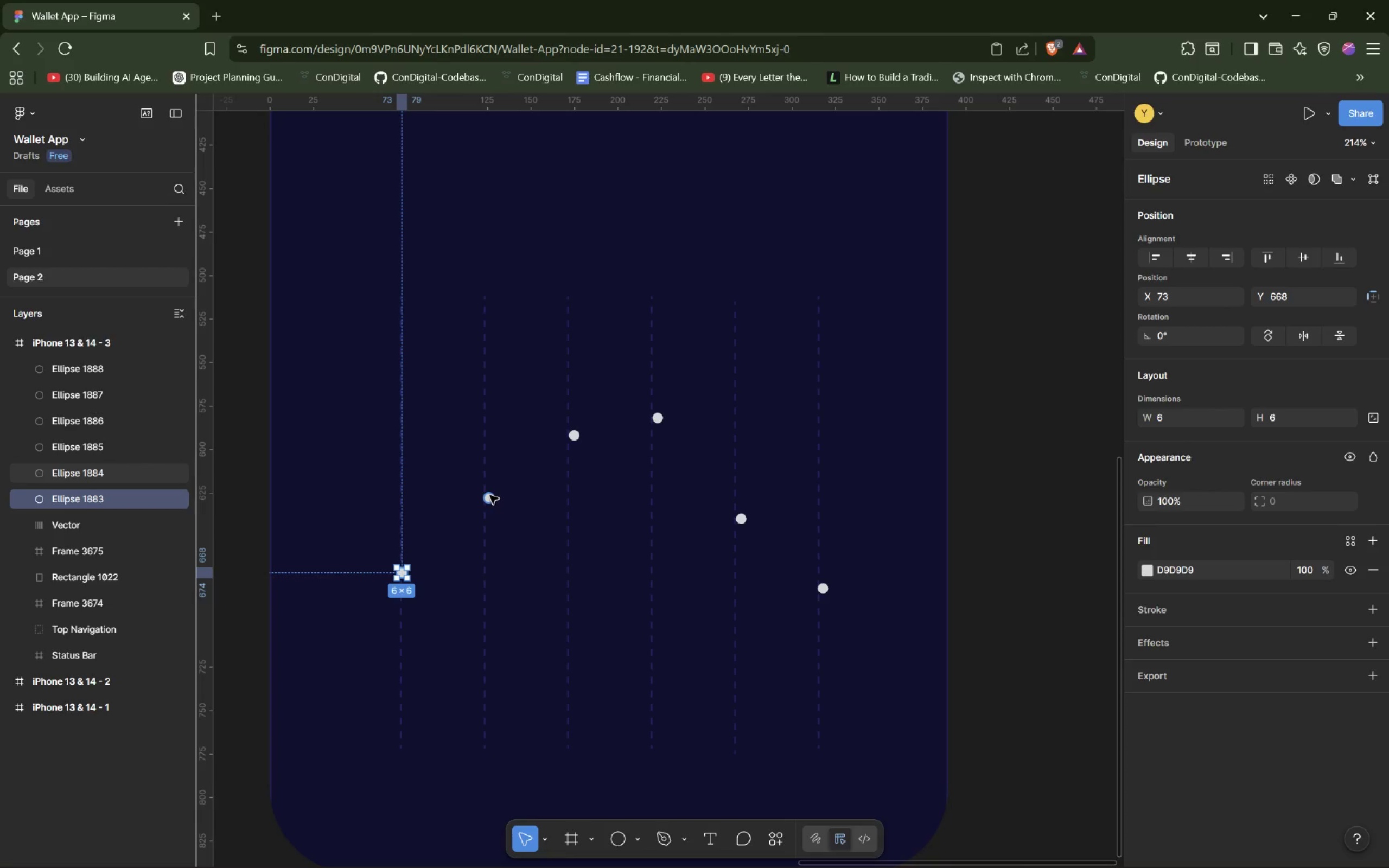 
left_click_drag(start_coordinate=[490, 501], to_coordinate=[485, 487])
 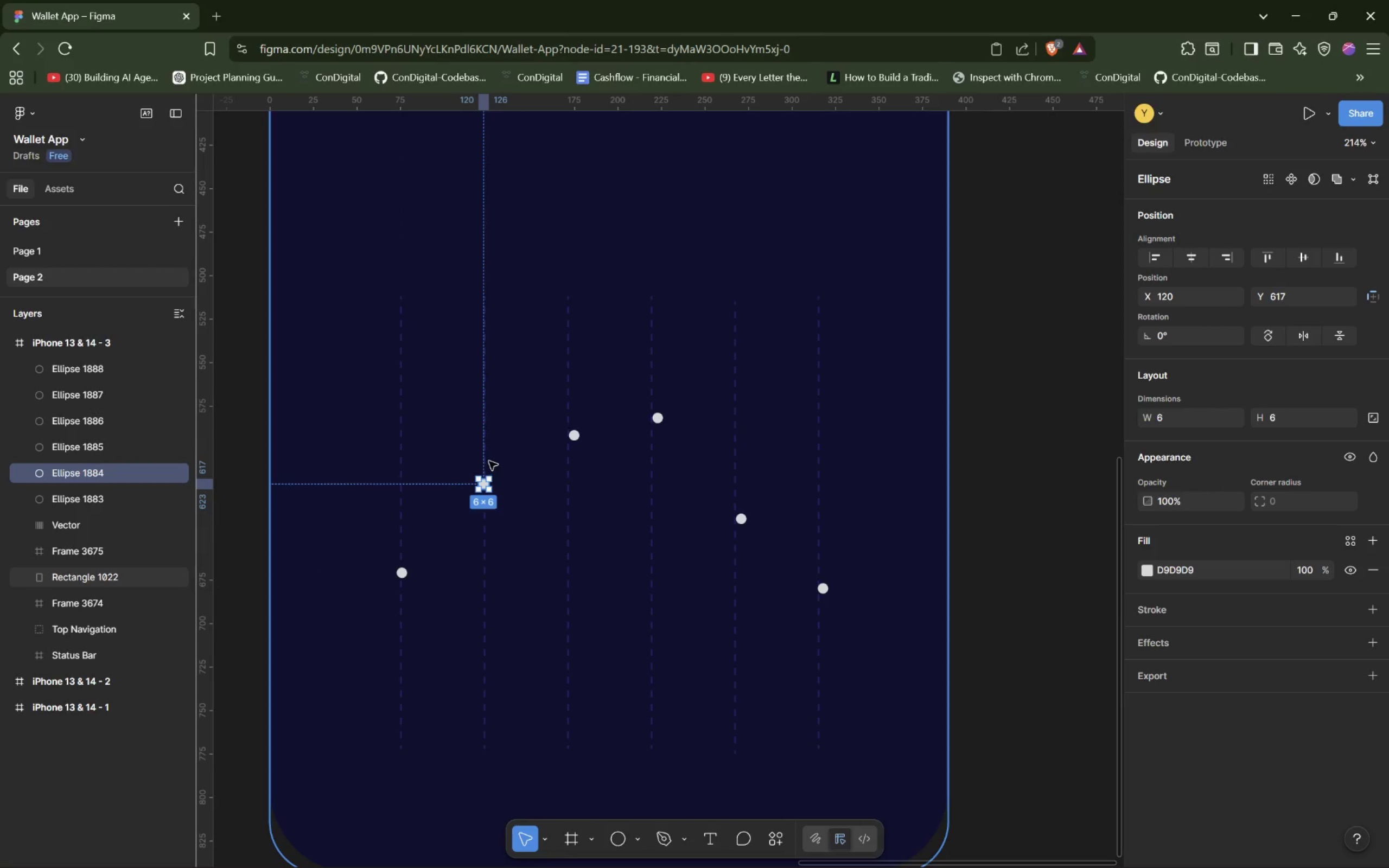 
left_click([483, 458])
 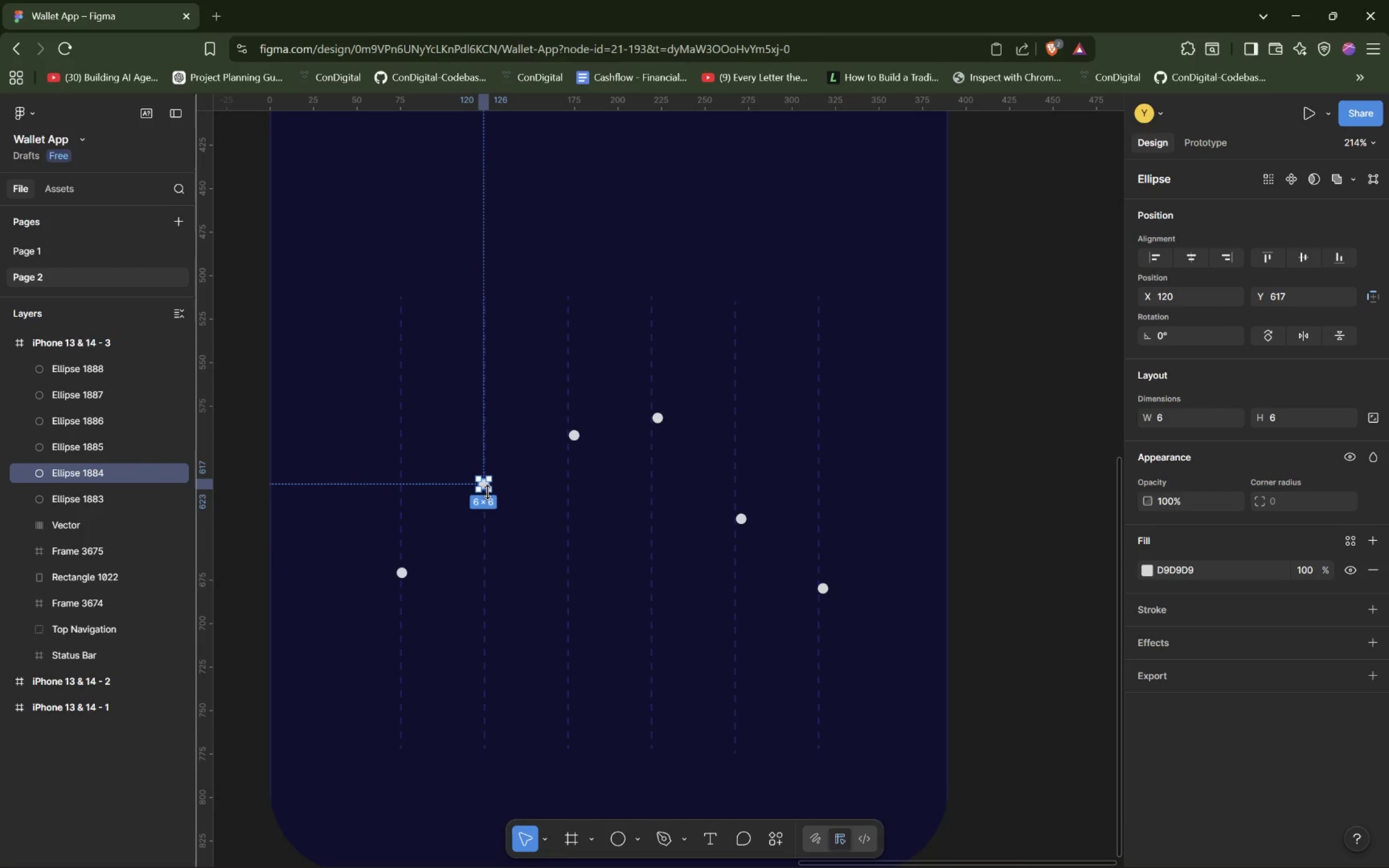 
left_click_drag(start_coordinate=[485, 483], to_coordinate=[486, 492])
 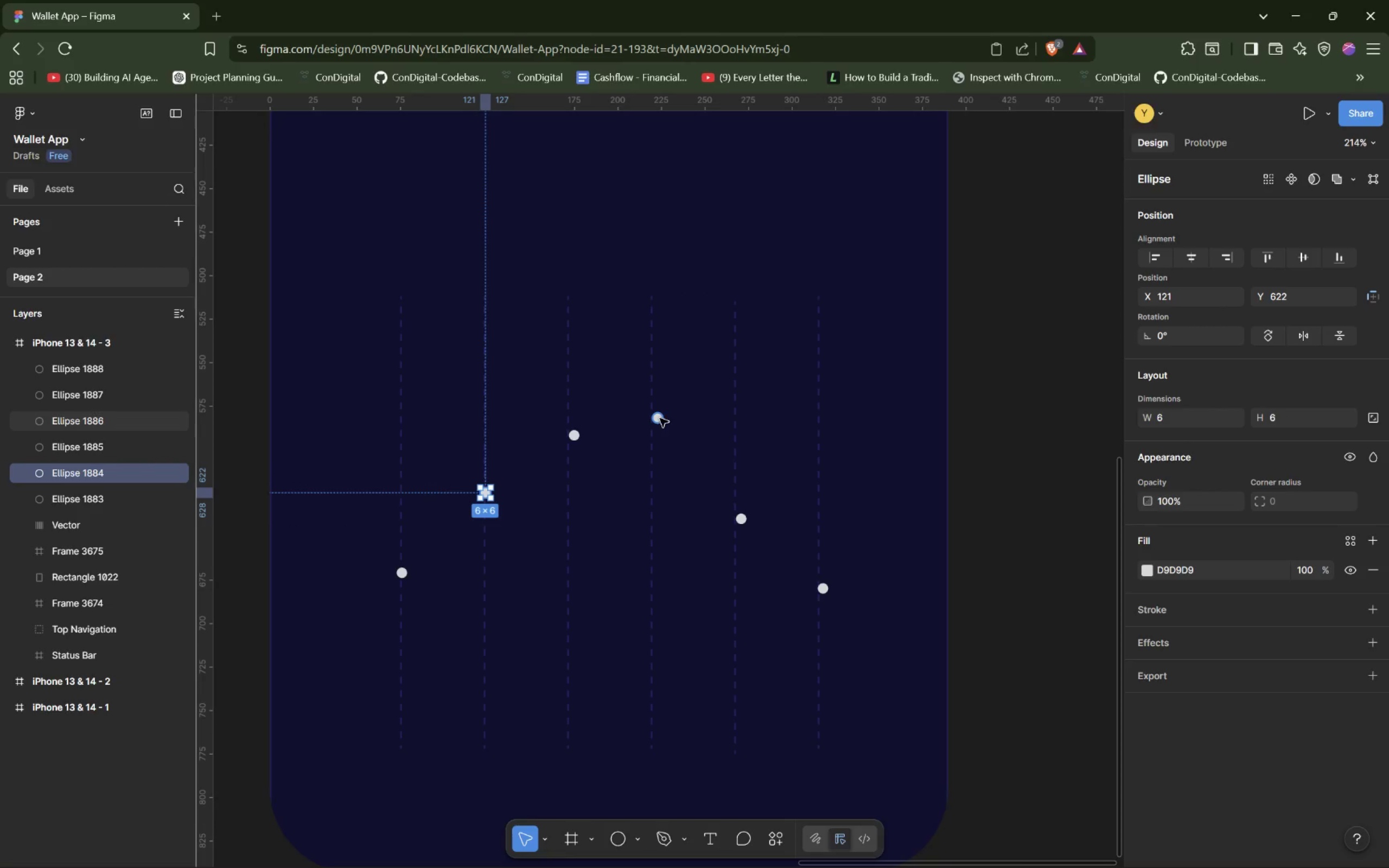 
left_click_drag(start_coordinate=[657, 423], to_coordinate=[652, 426])
 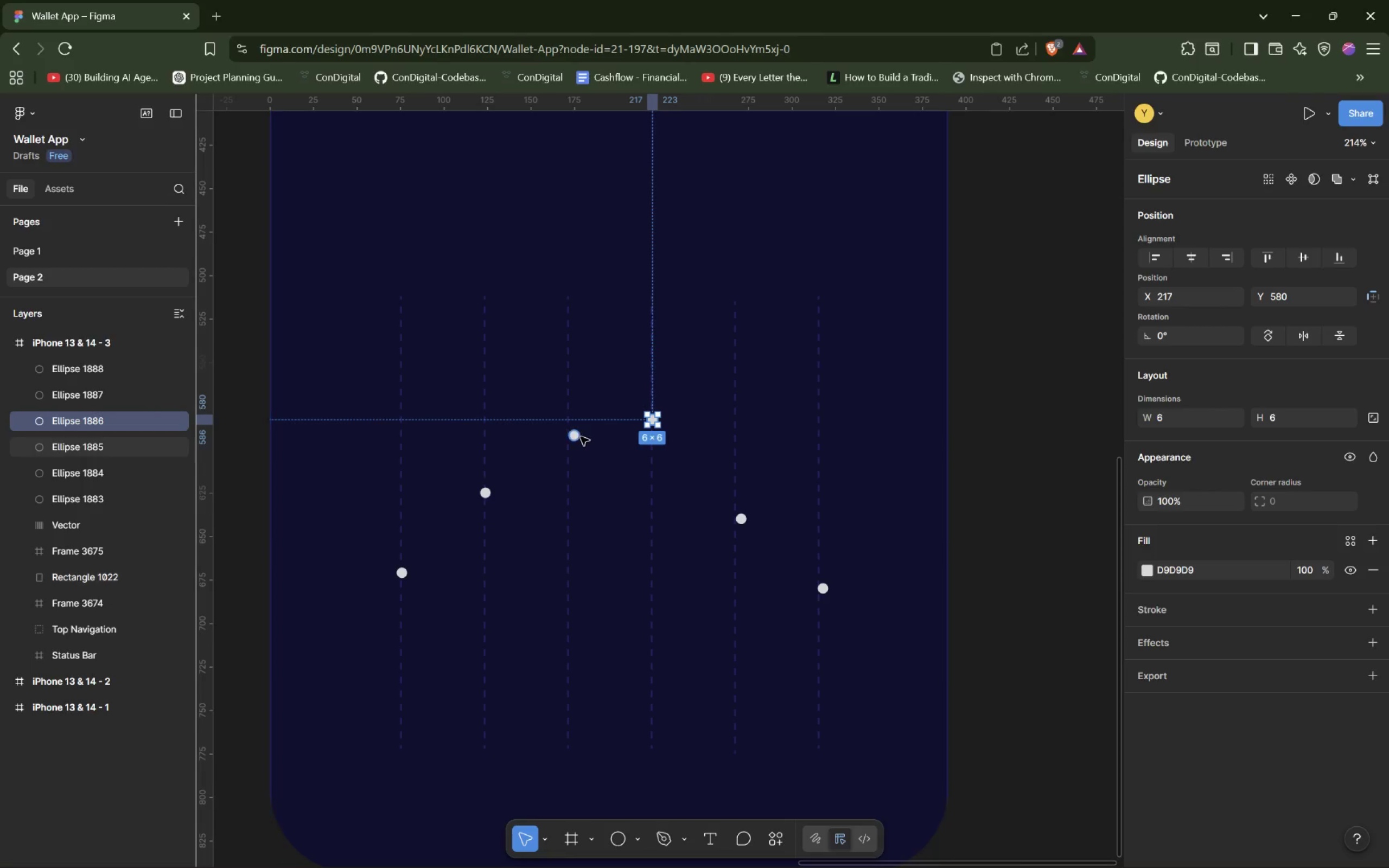 
left_click_drag(start_coordinate=[579, 437], to_coordinate=[575, 438])
 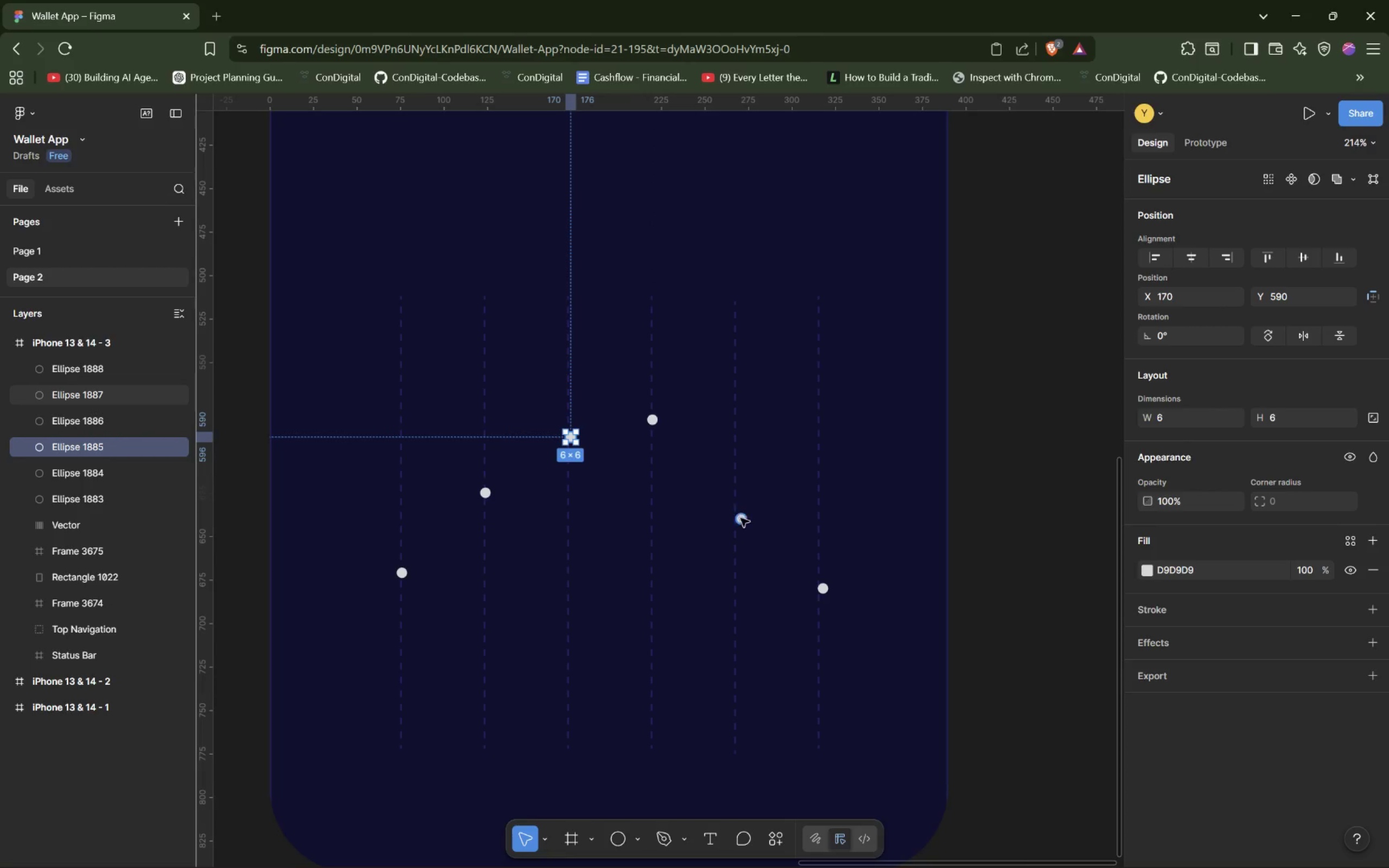 
left_click_drag(start_coordinate=[741, 520], to_coordinate=[734, 519])
 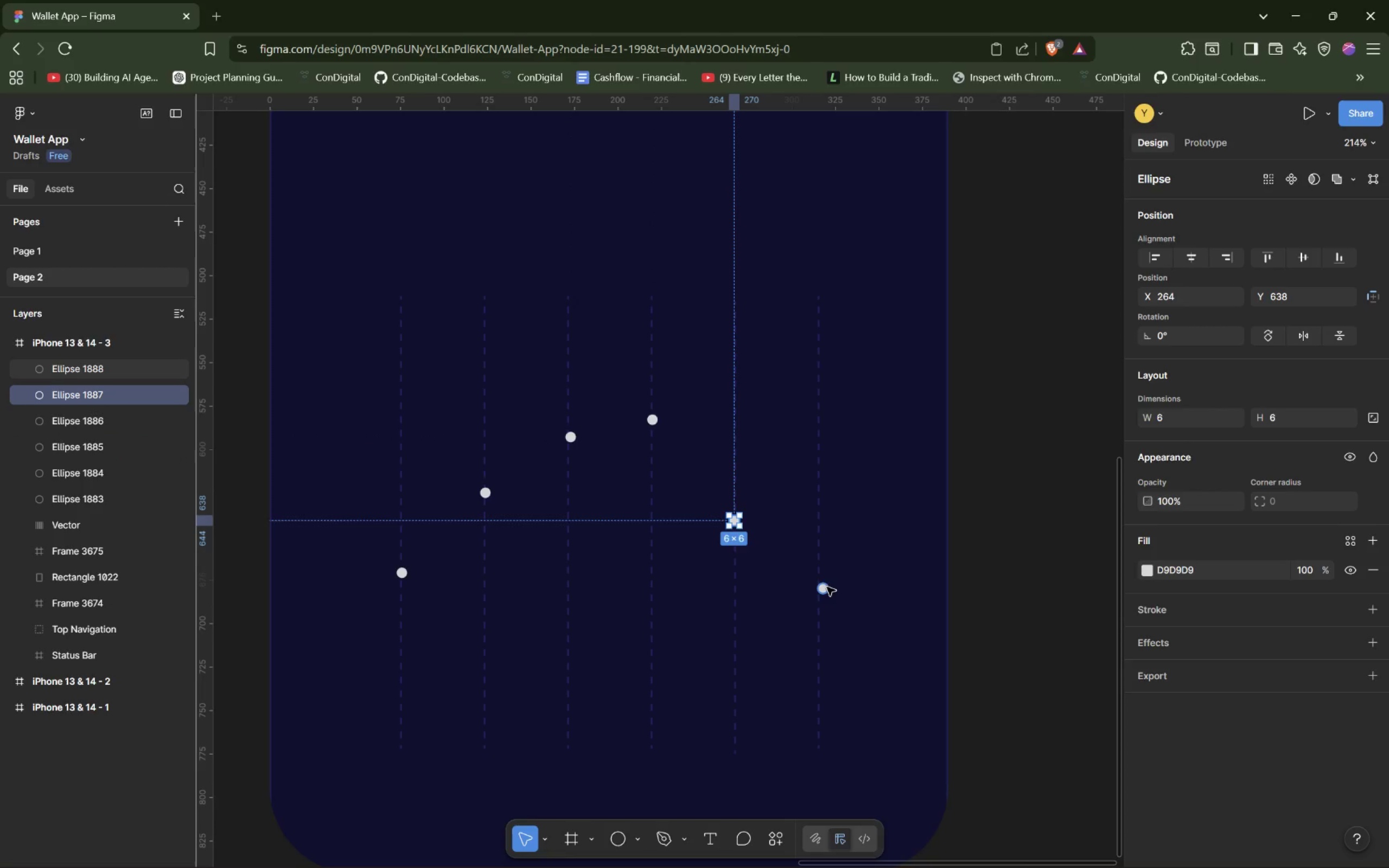 
left_click_drag(start_coordinate=[826, 589], to_coordinate=[821, 587])
 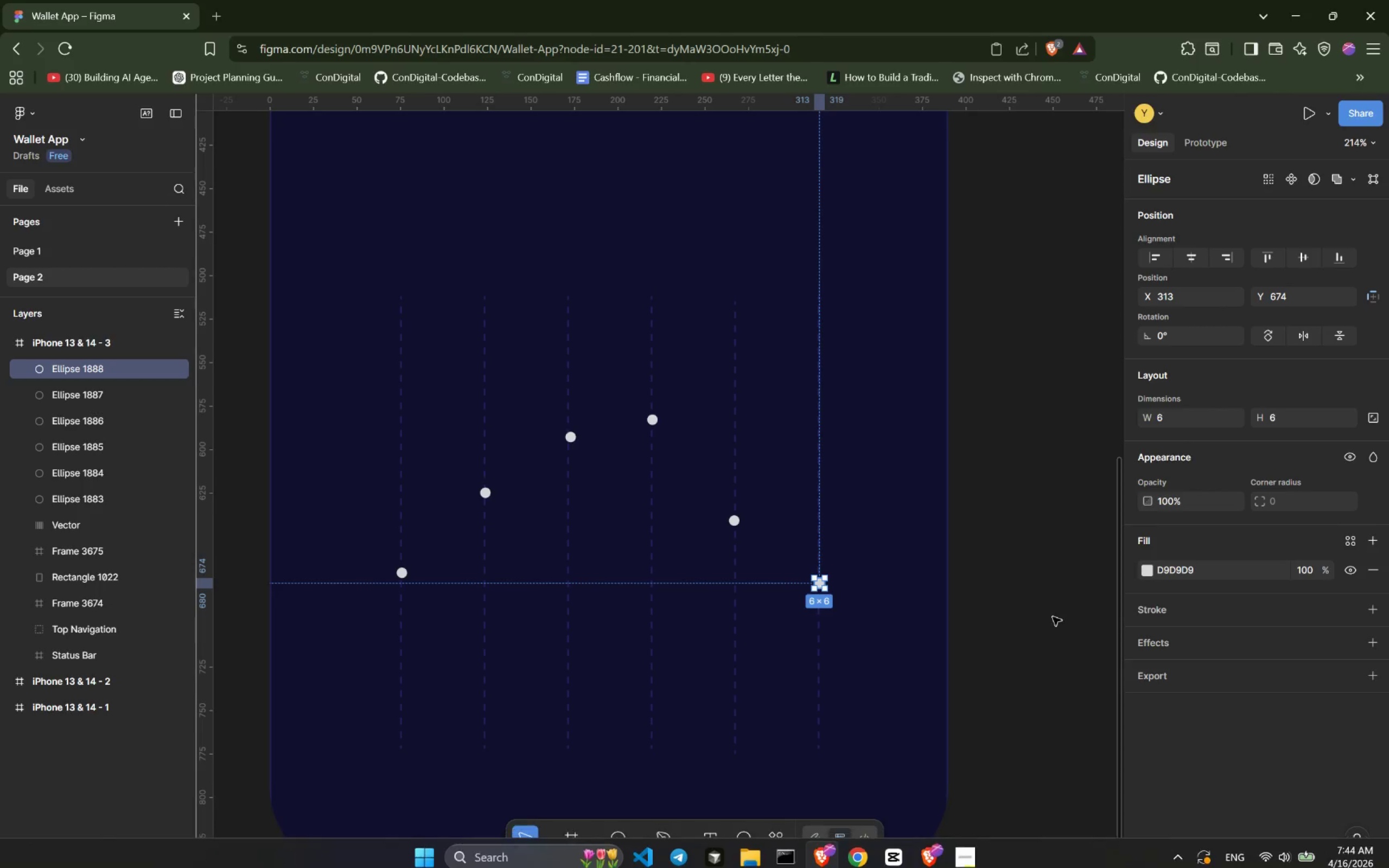 
wait(22.03)
 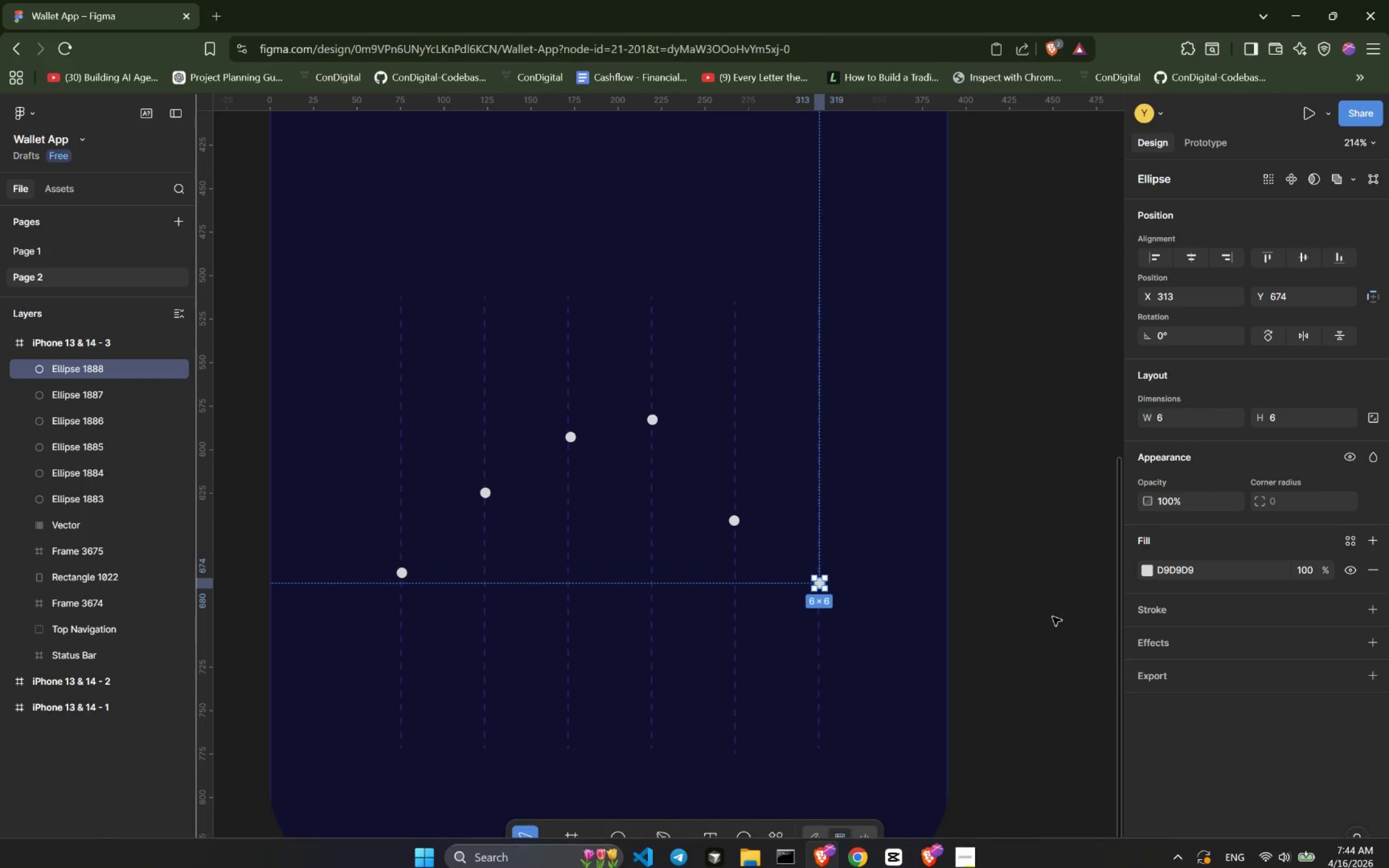 
left_click([664, 833])
 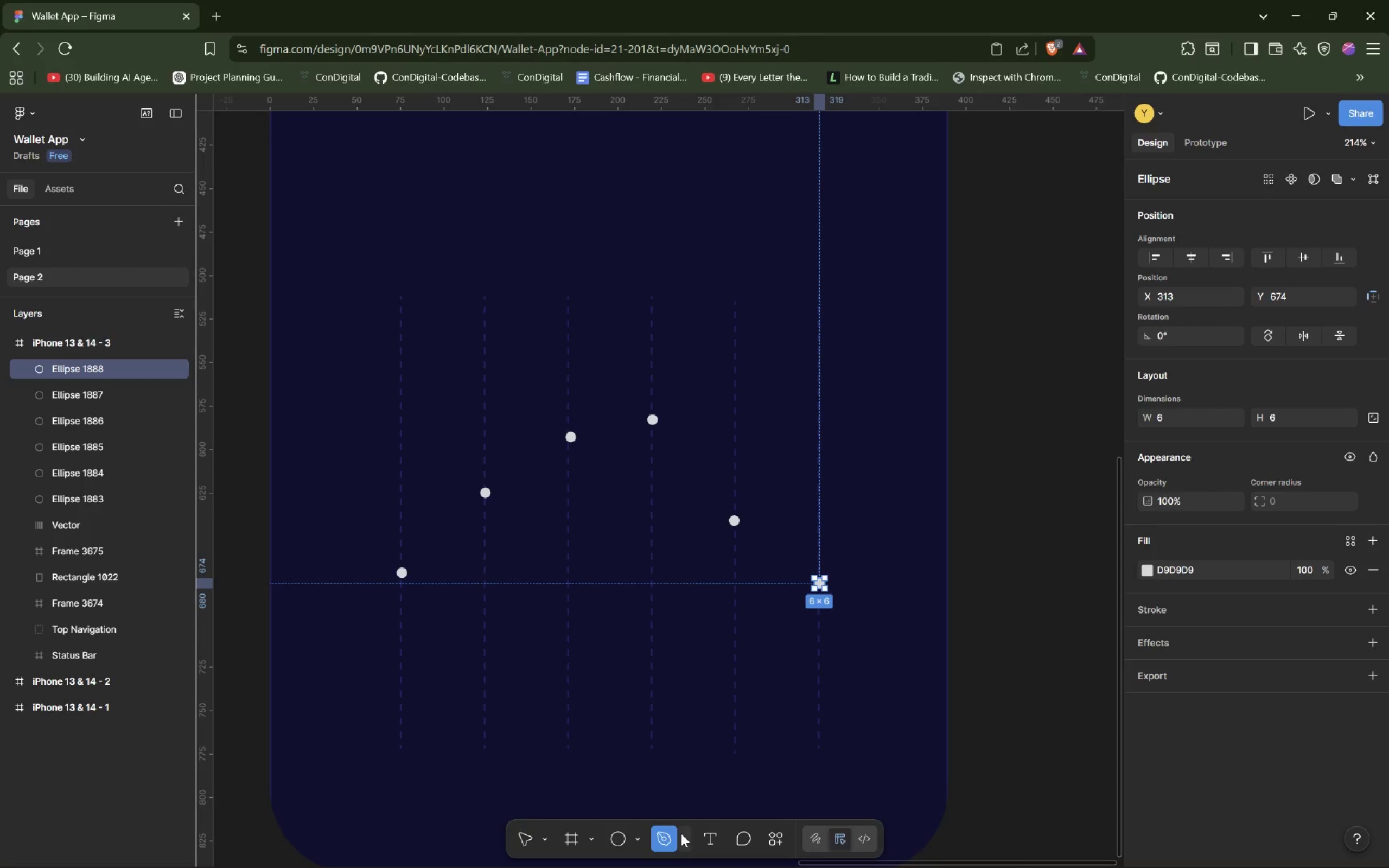 
left_click([681, 833])
 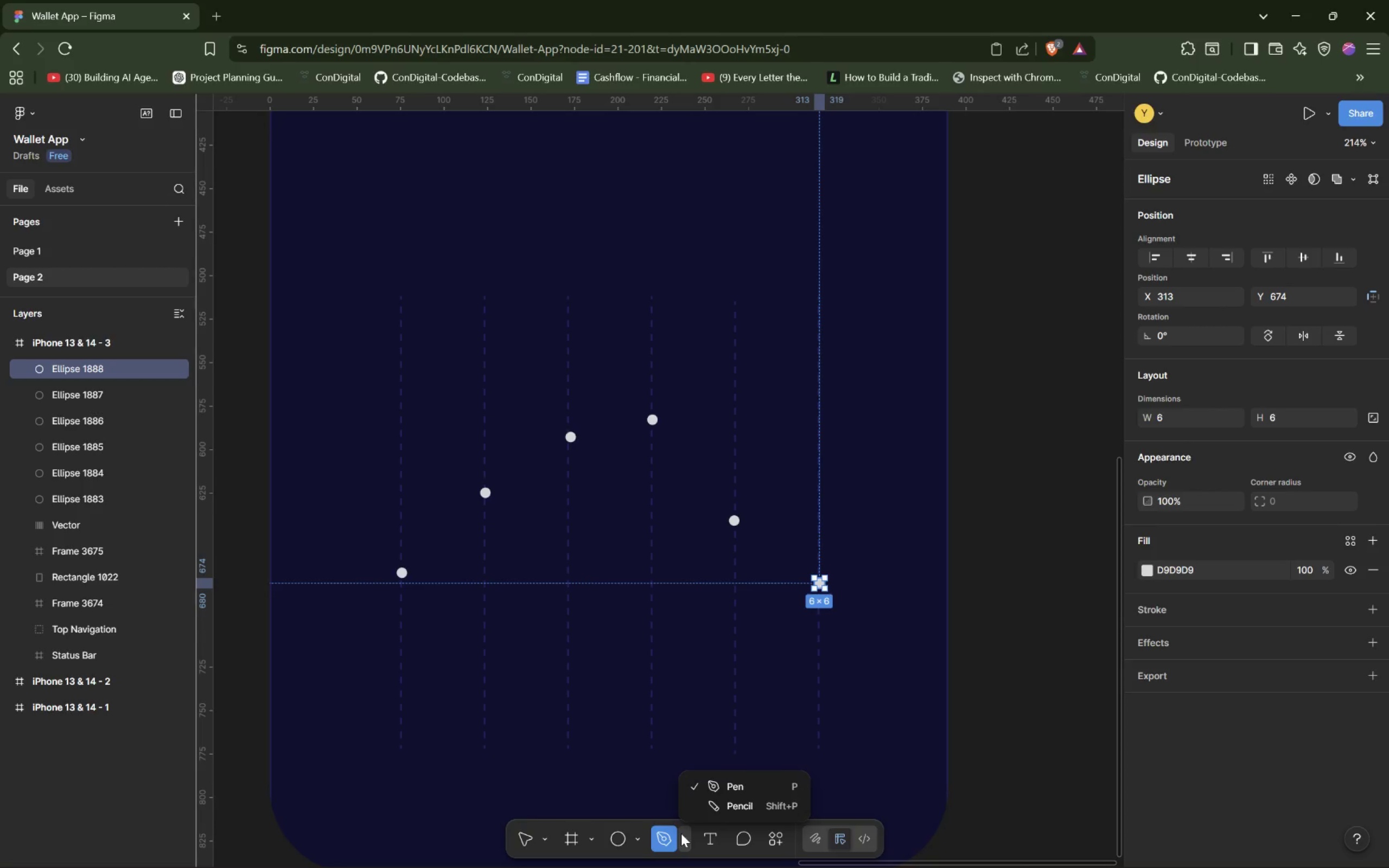 
left_click([681, 833])
 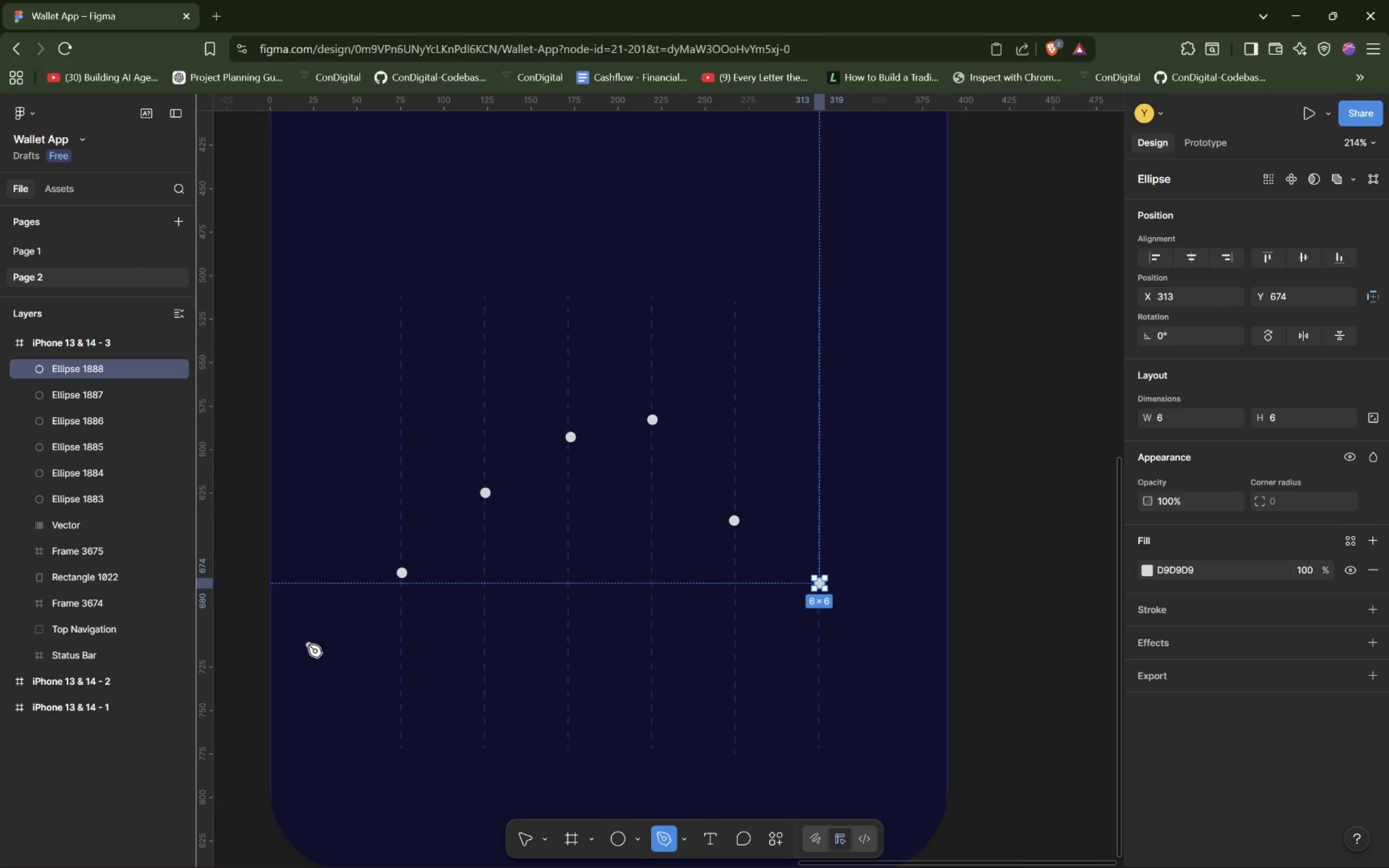 
wait(7.14)
 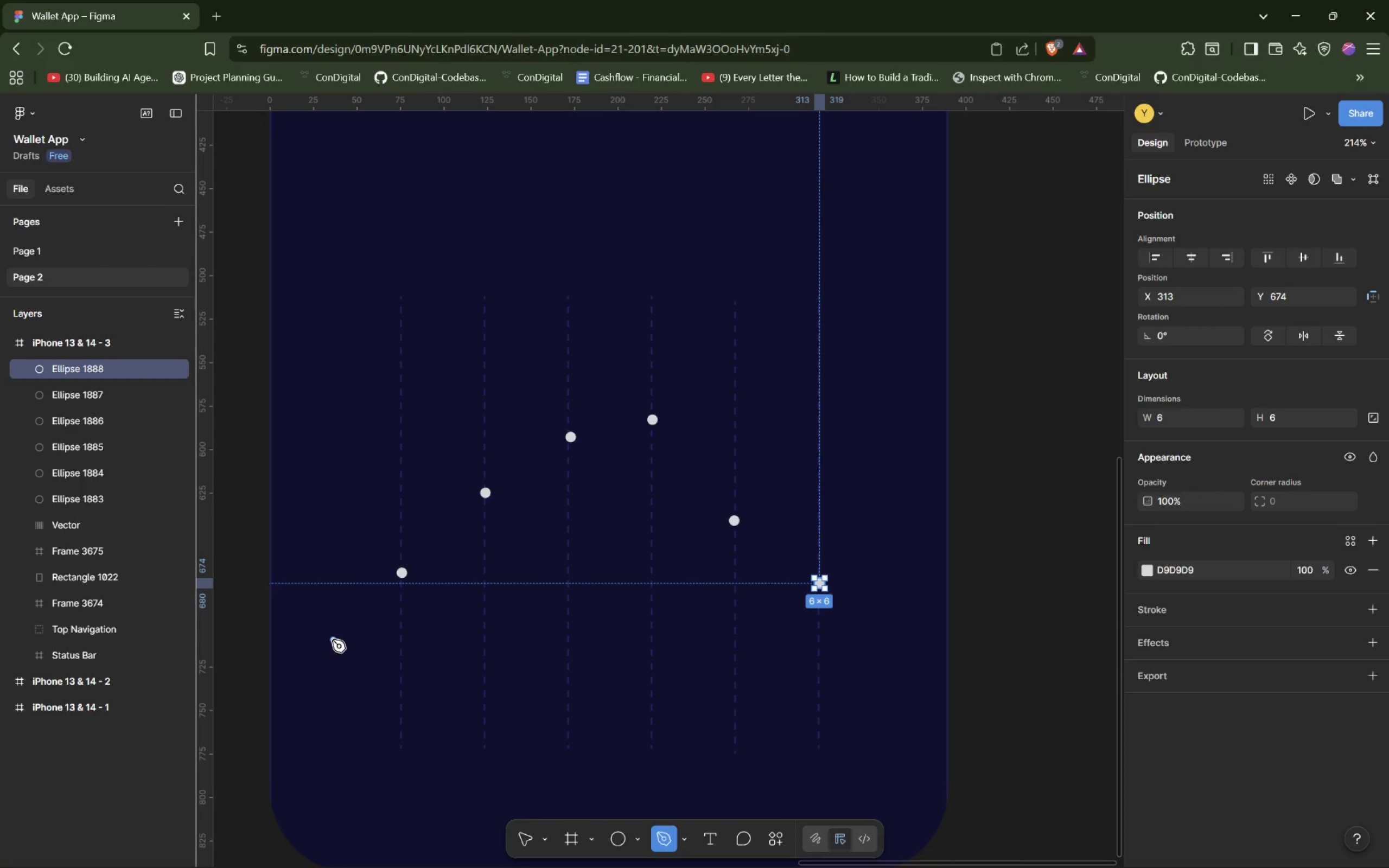 
left_click_drag(start_coordinate=[241, 672], to_coordinate=[402, 572])
 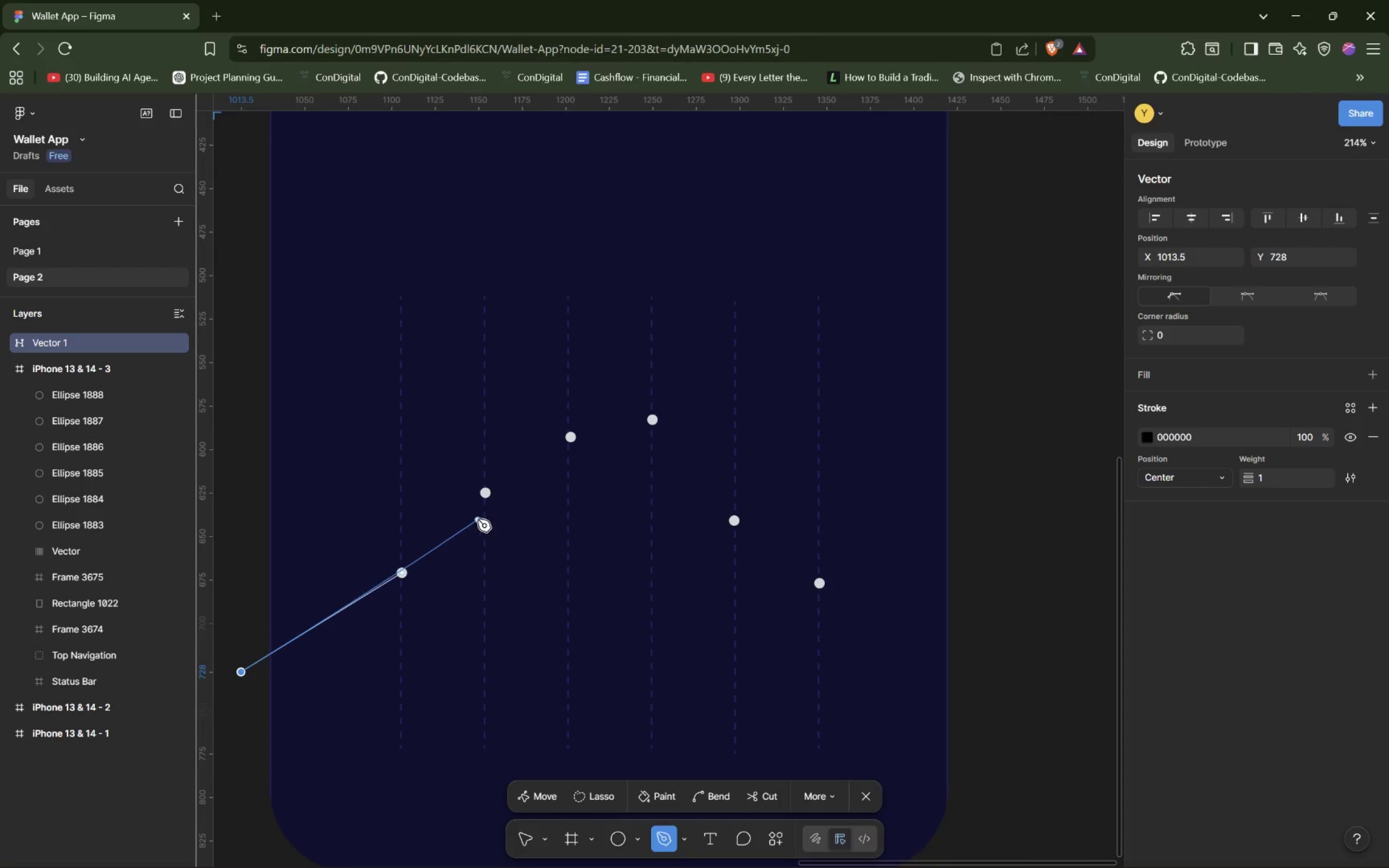 
wait(11.03)
 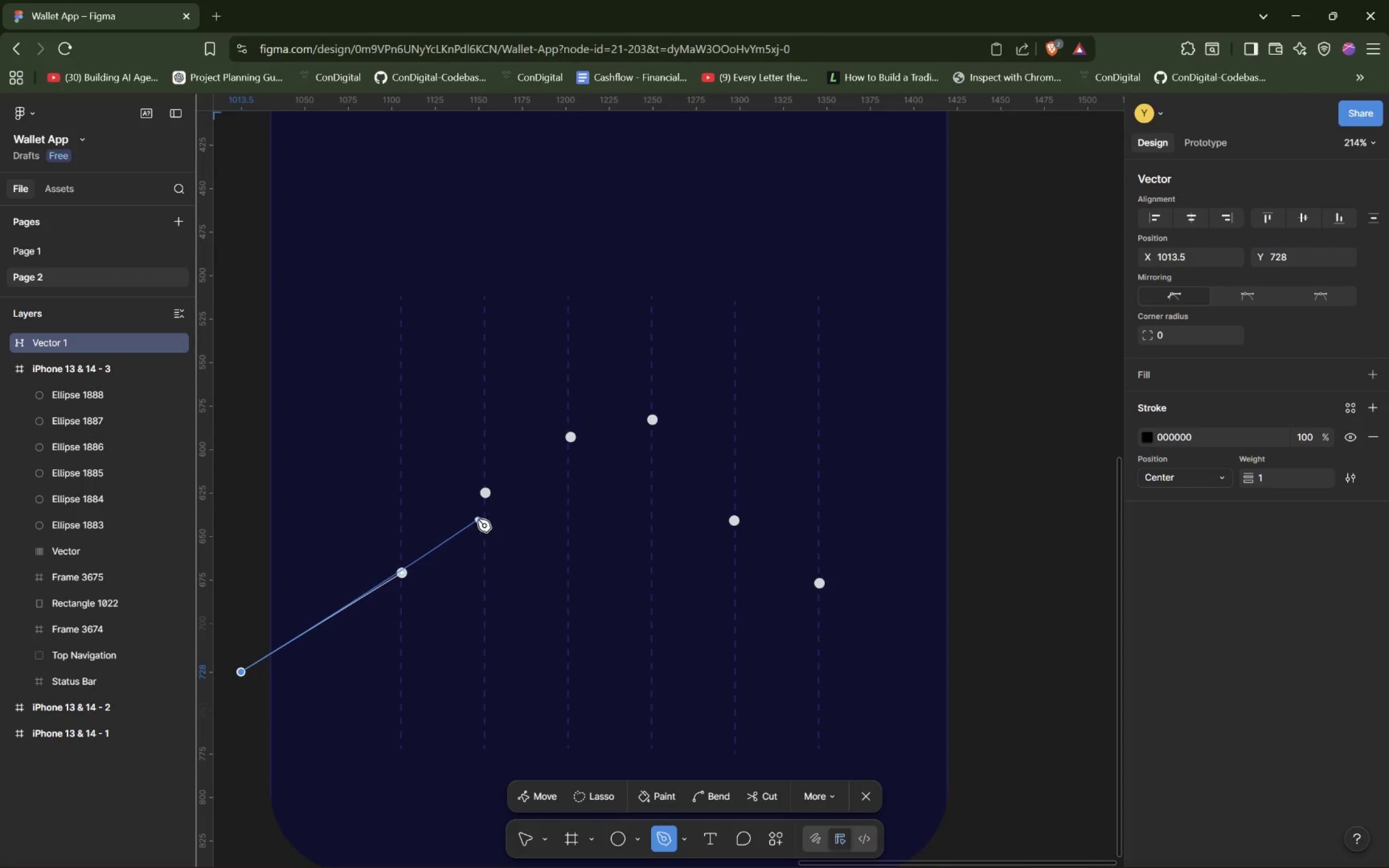 
left_click([486, 493])
 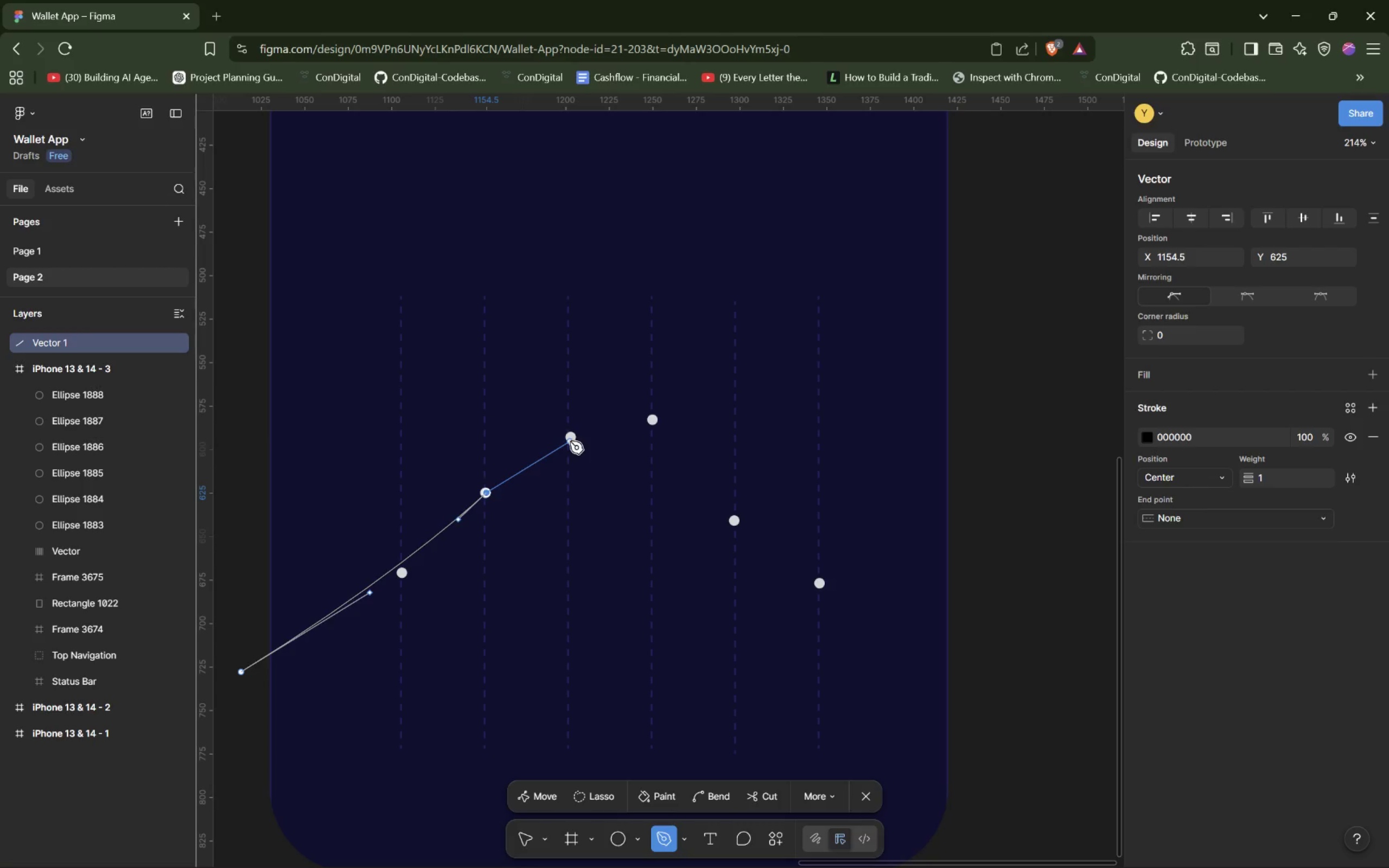 
wait(5.22)
 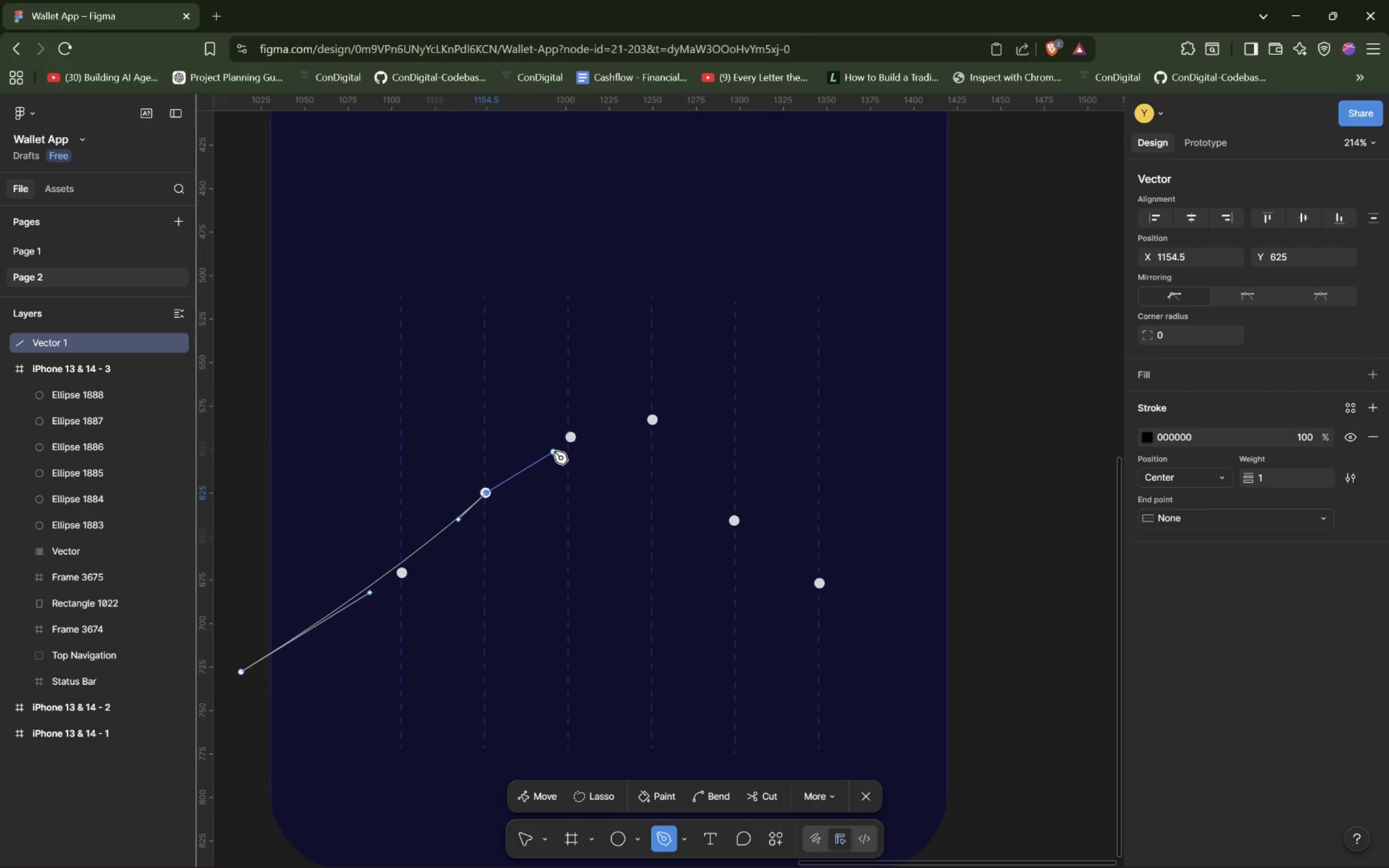 
left_click([572, 438])
 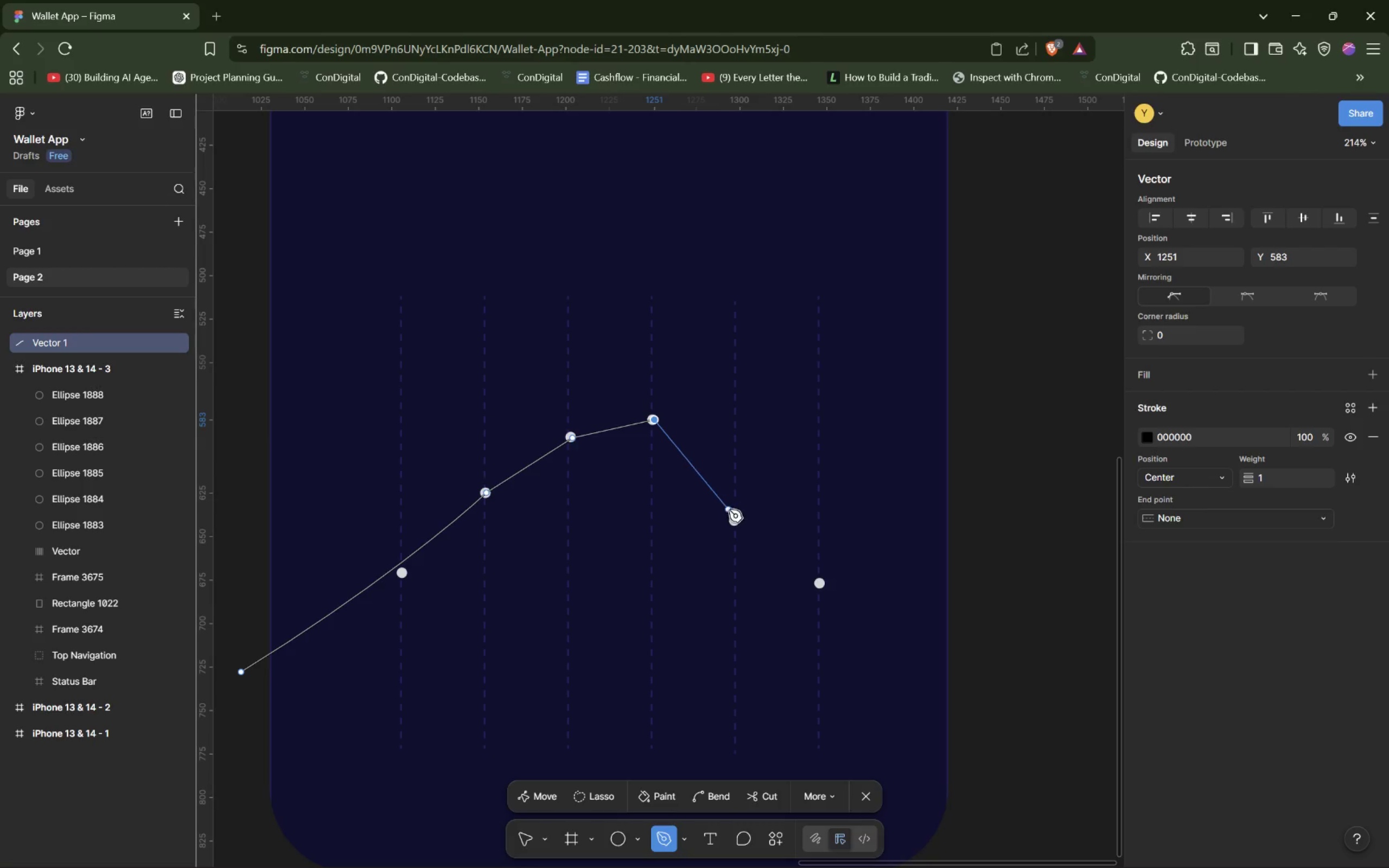 
left_click([736, 521])
 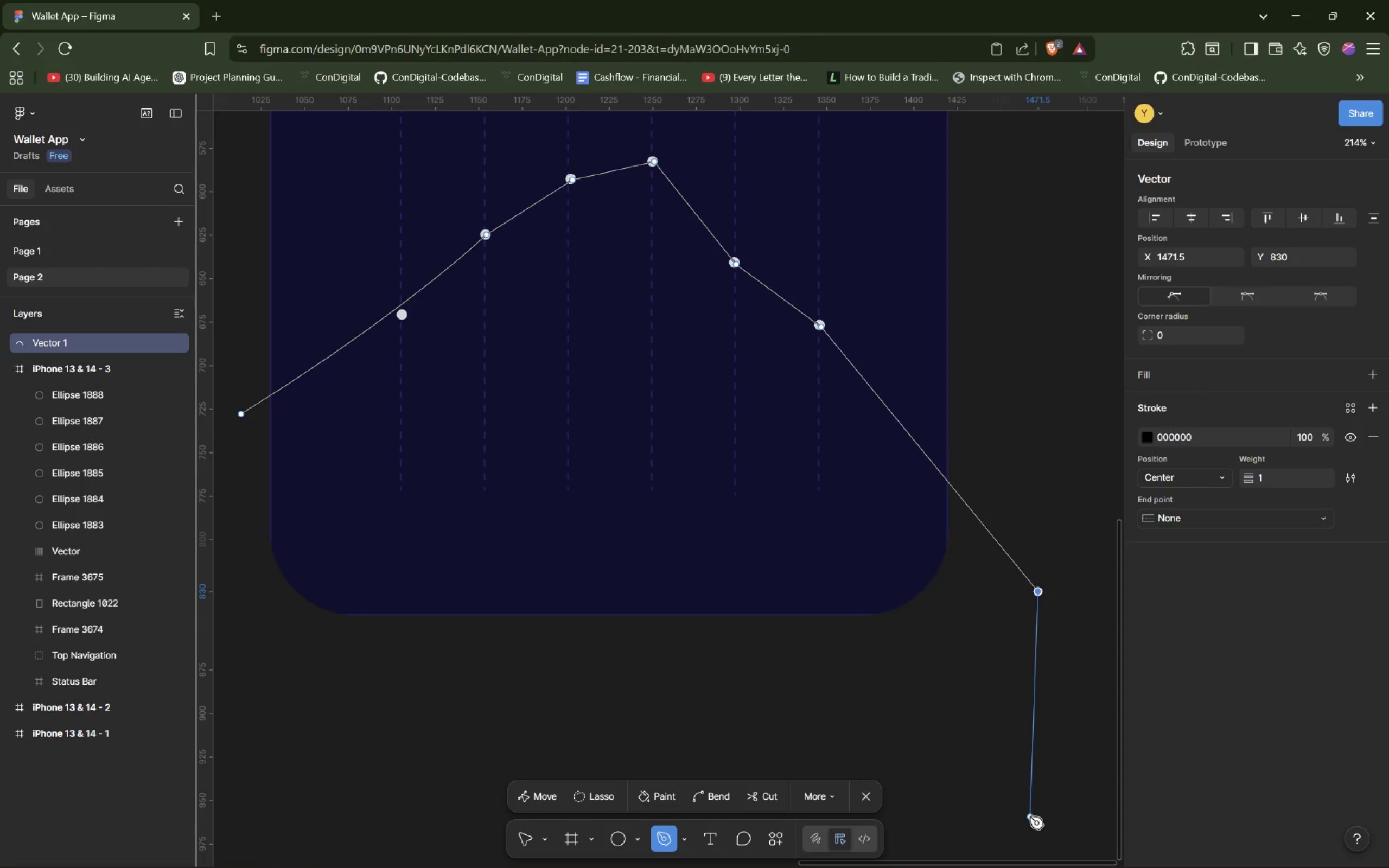 
wait(14.03)
 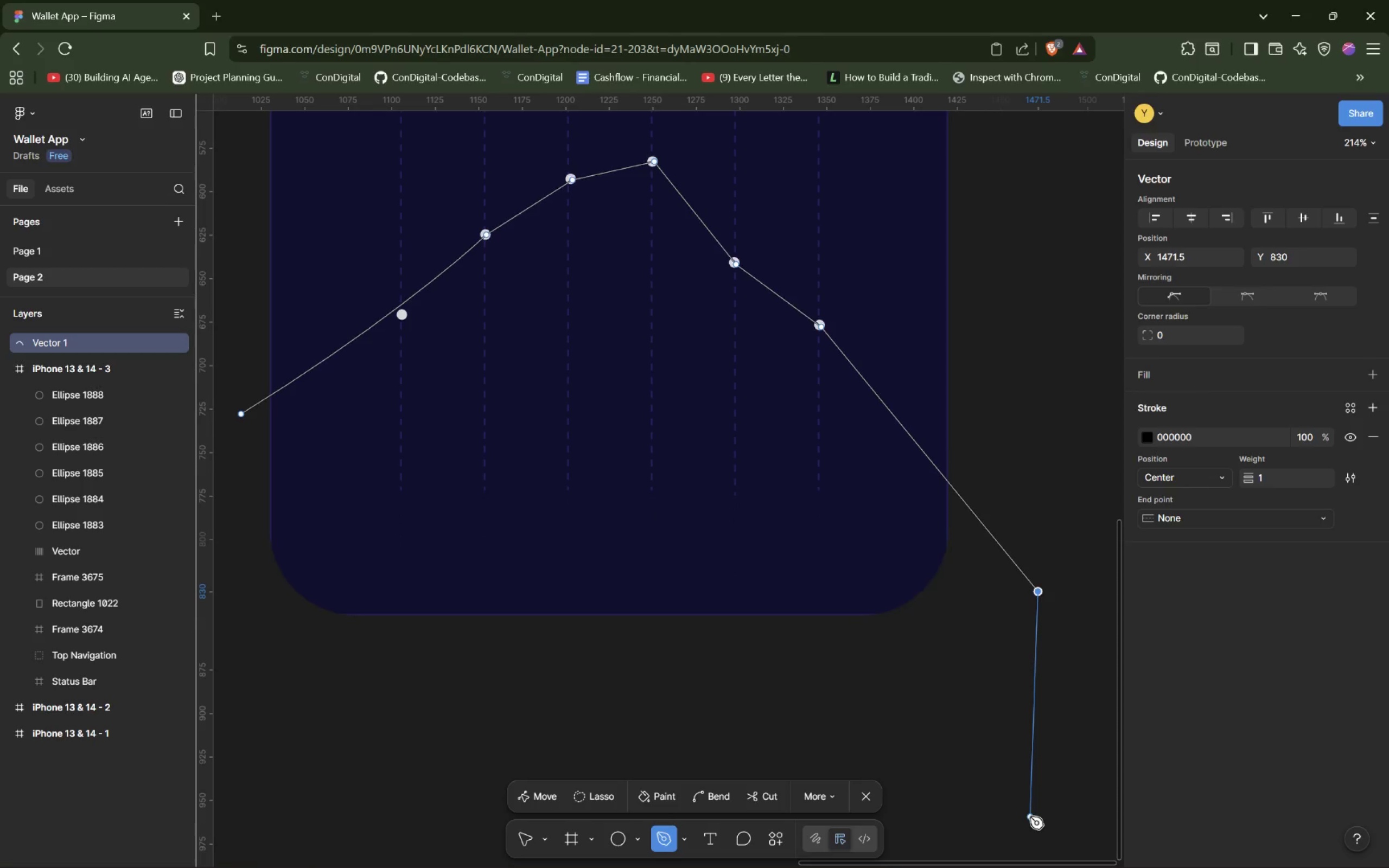 
left_click([1038, 590])
 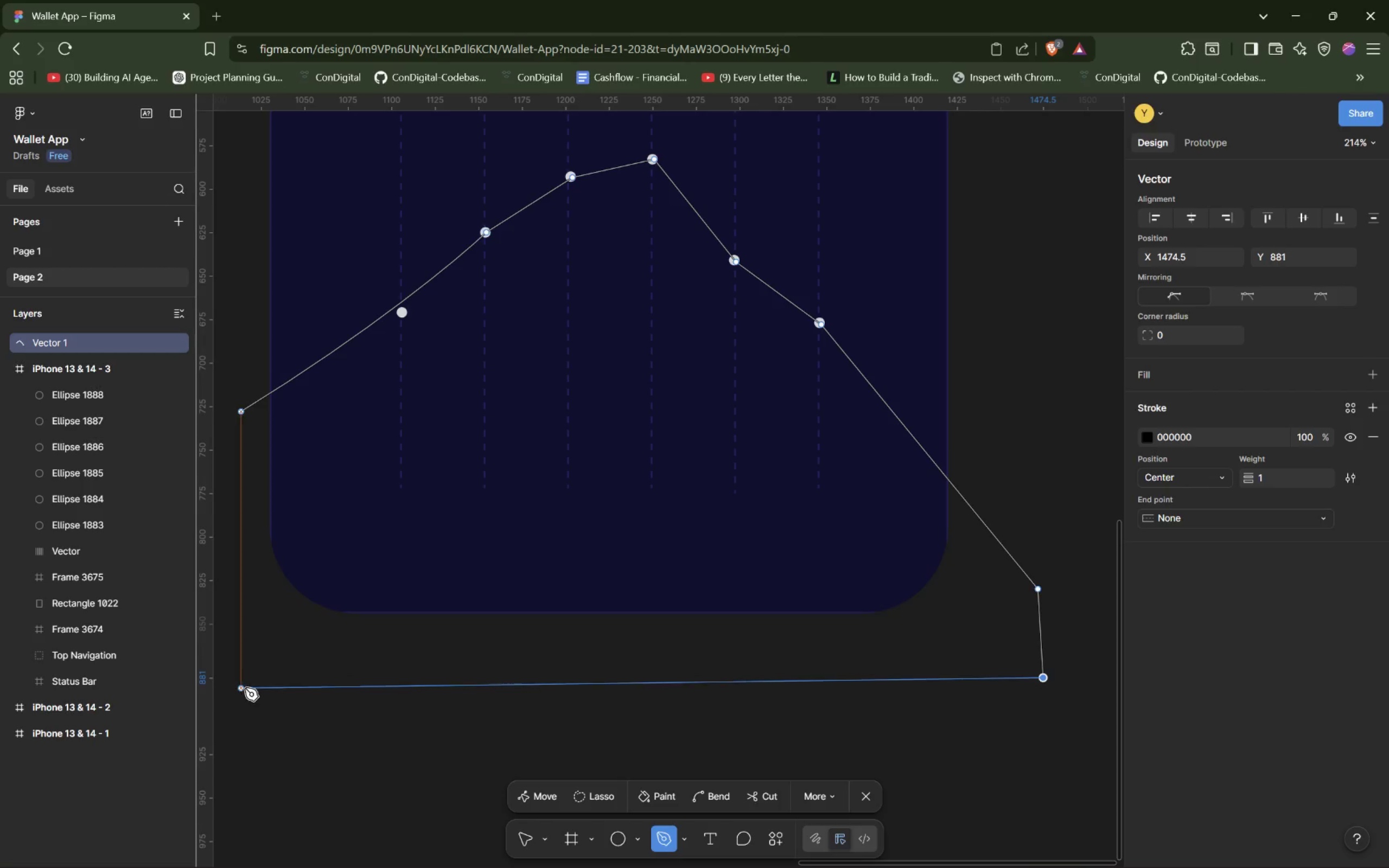 
left_click([240, 687])
 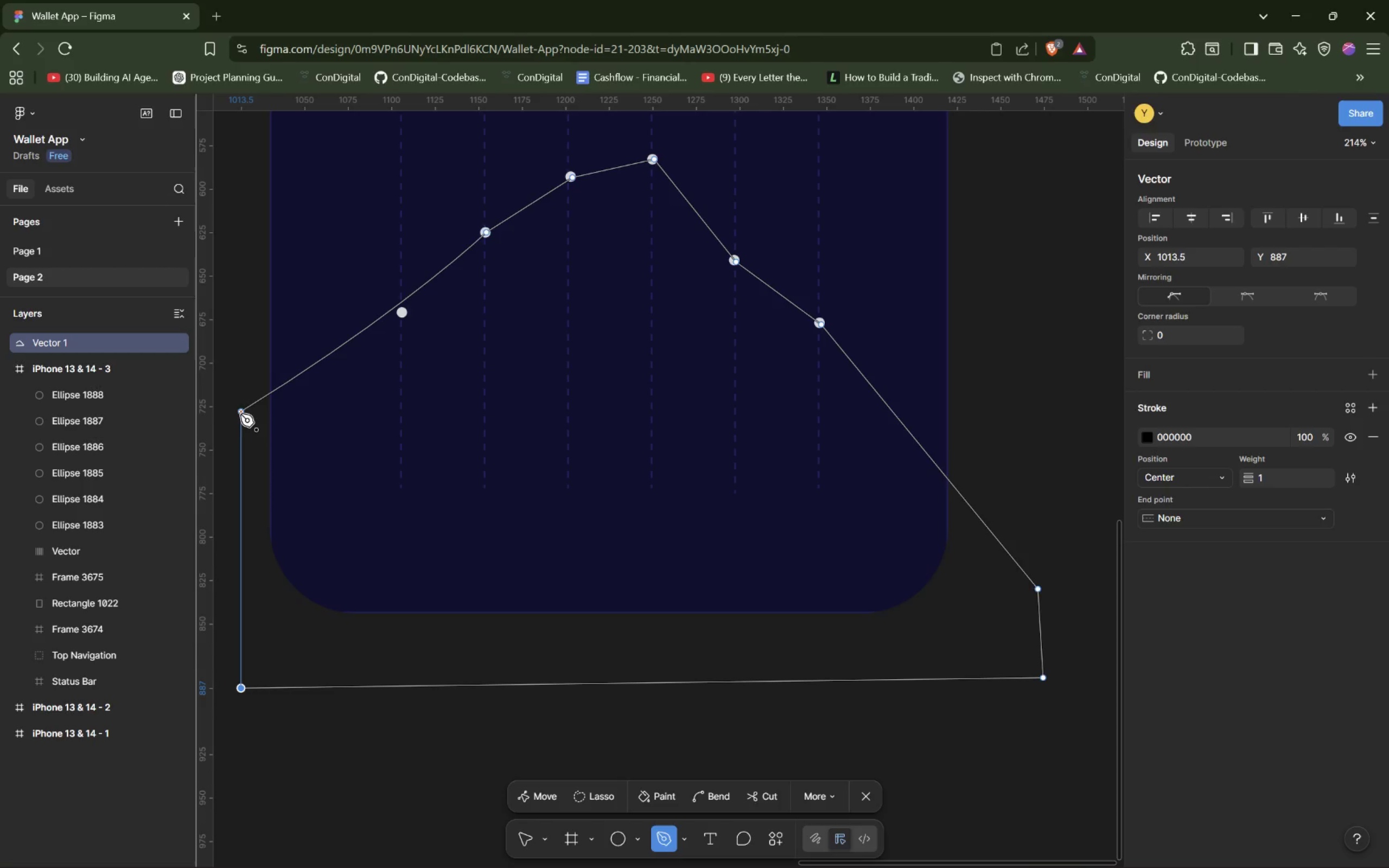 
left_click([240, 413])
 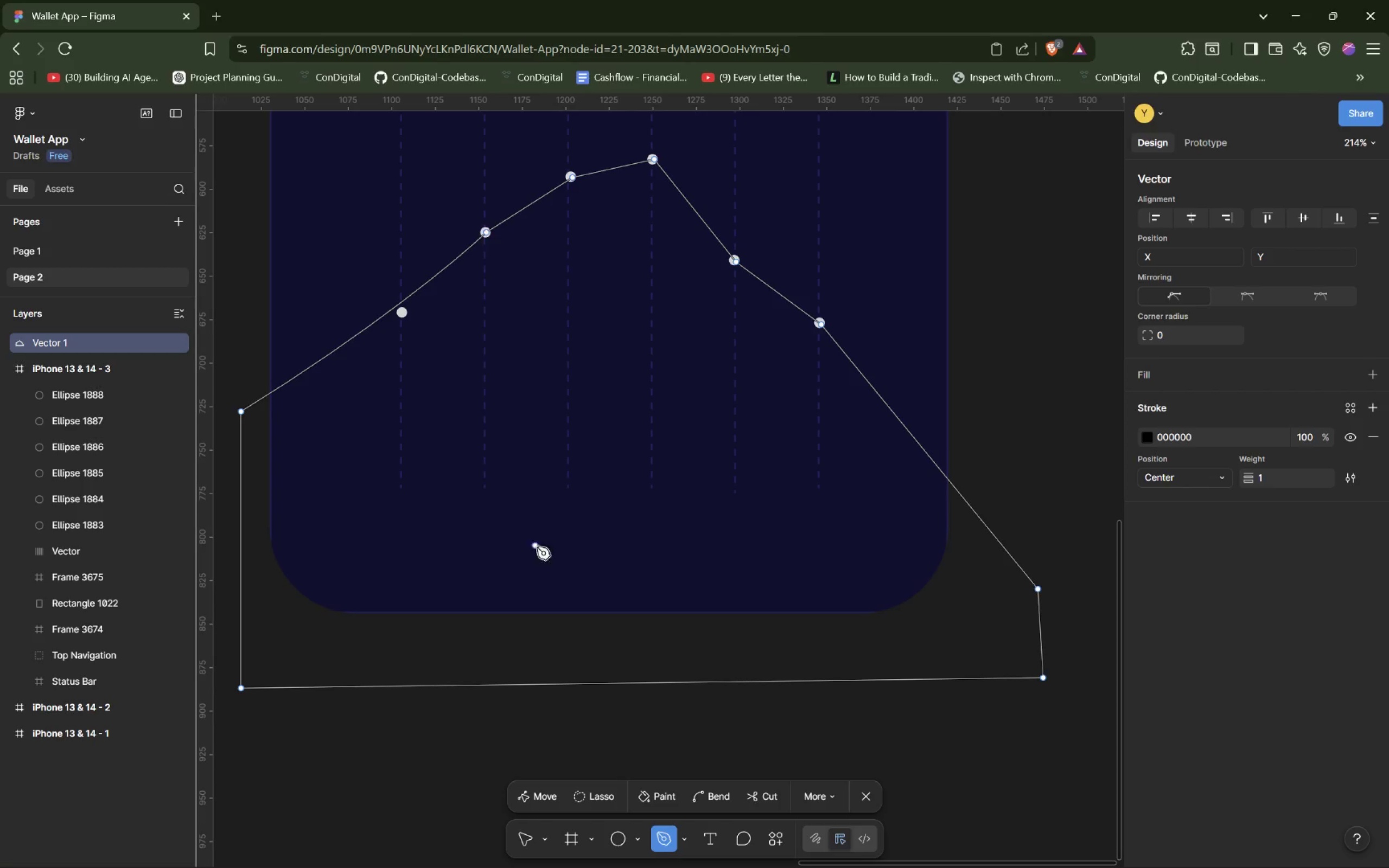 
key(Control+Z)
 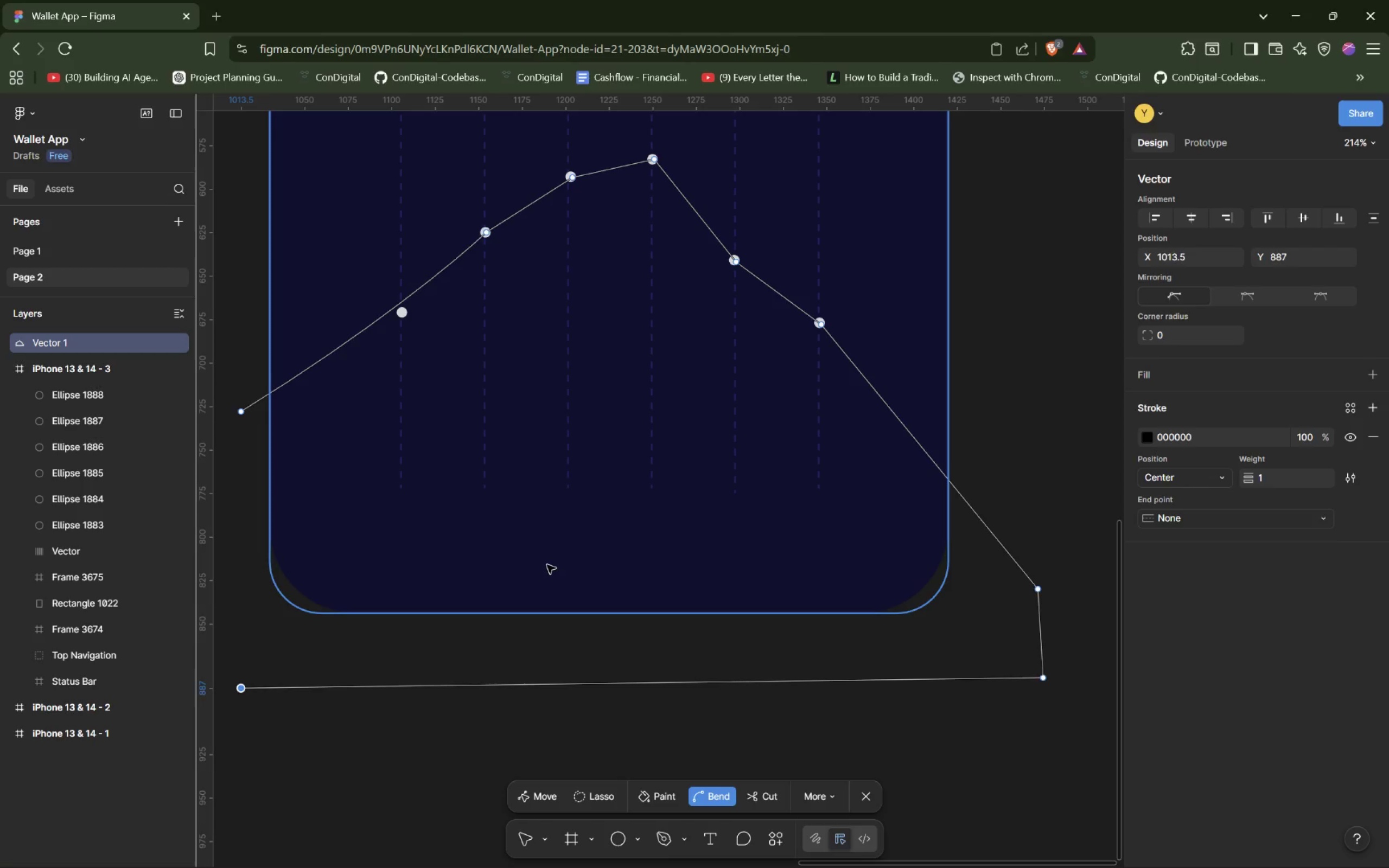 
key(Control+Z)
 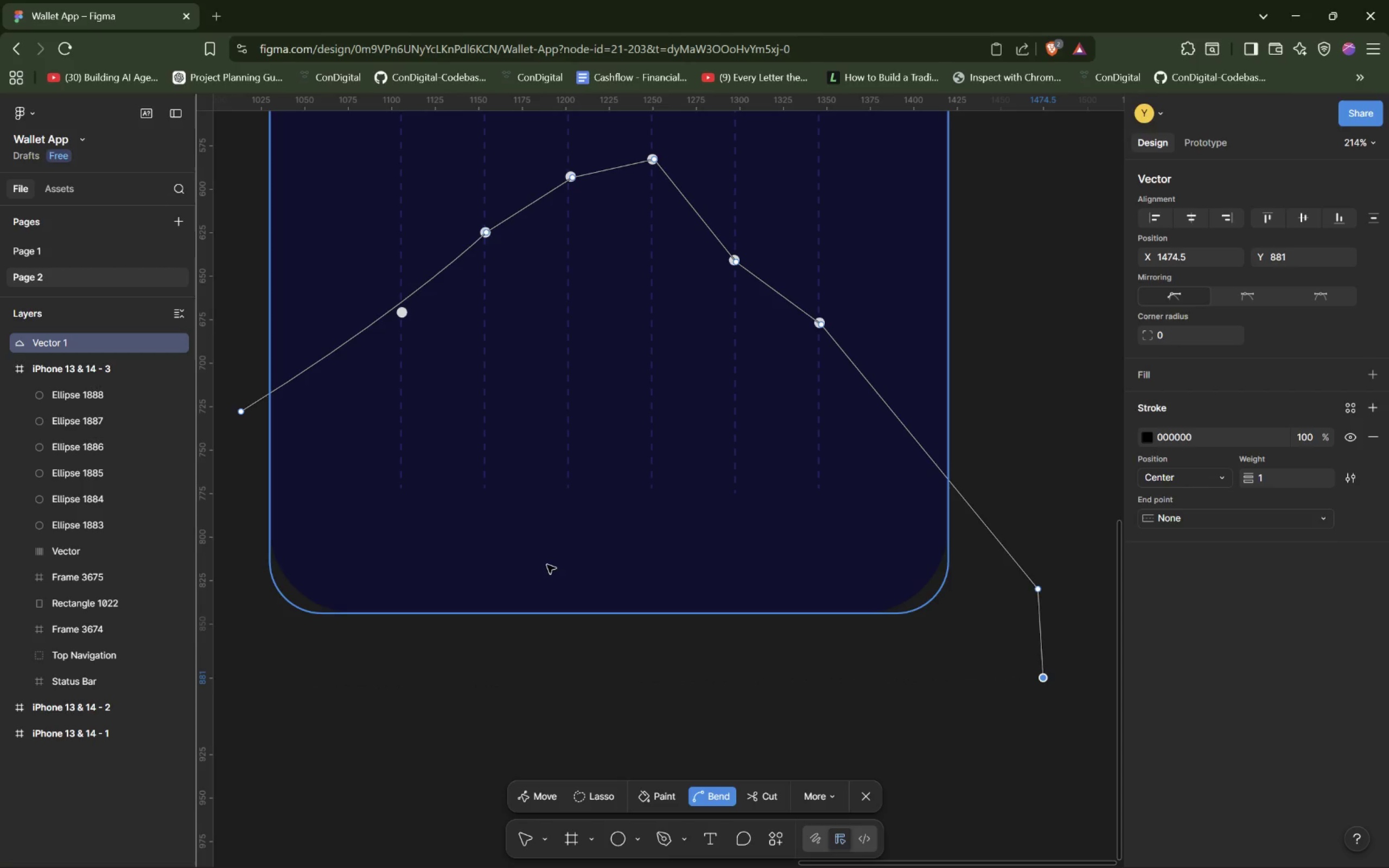 
key(Control+Z)
 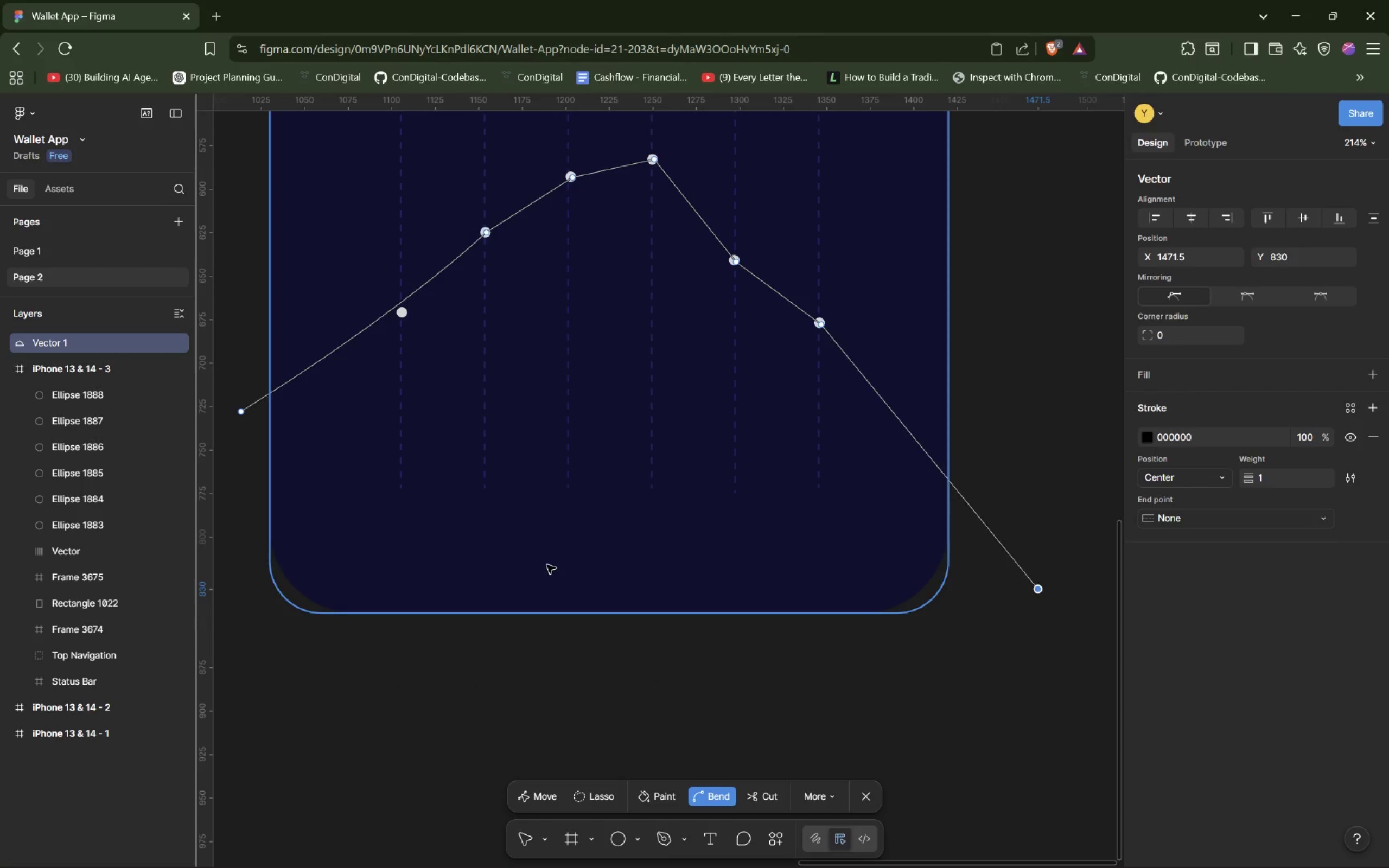 
key(Control+Z)
 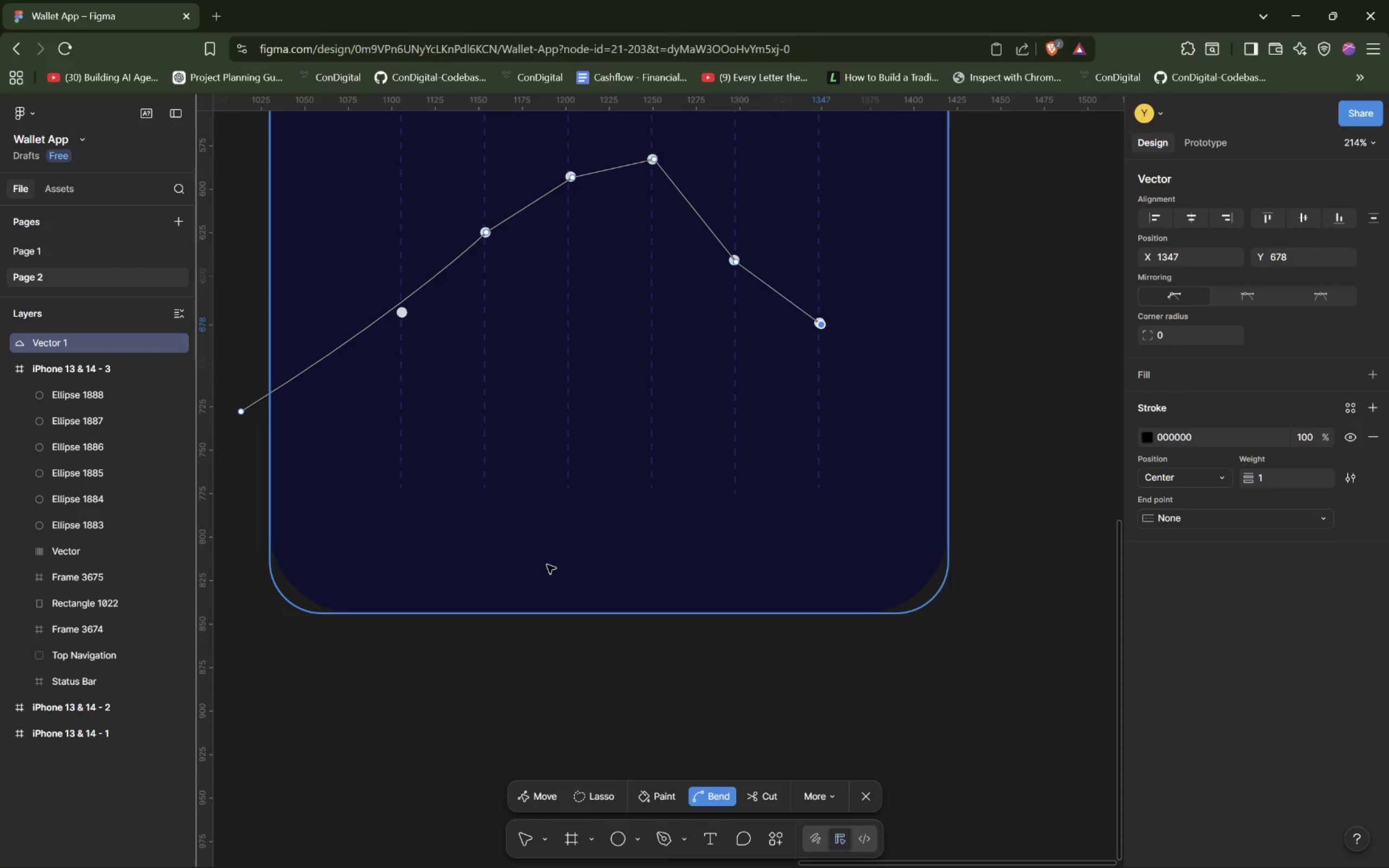 
key(Control+Z)
 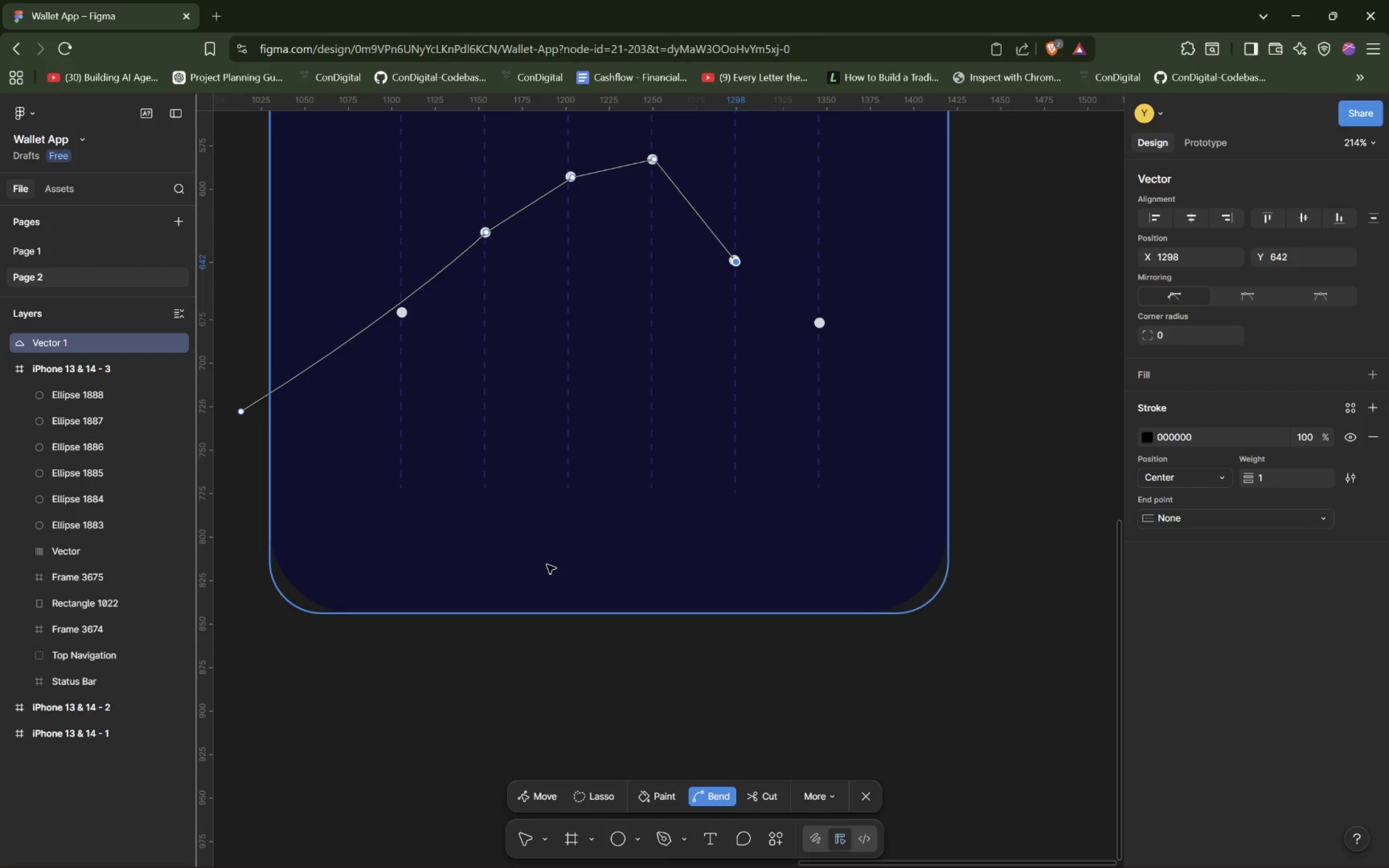 
key(Control+Z)
 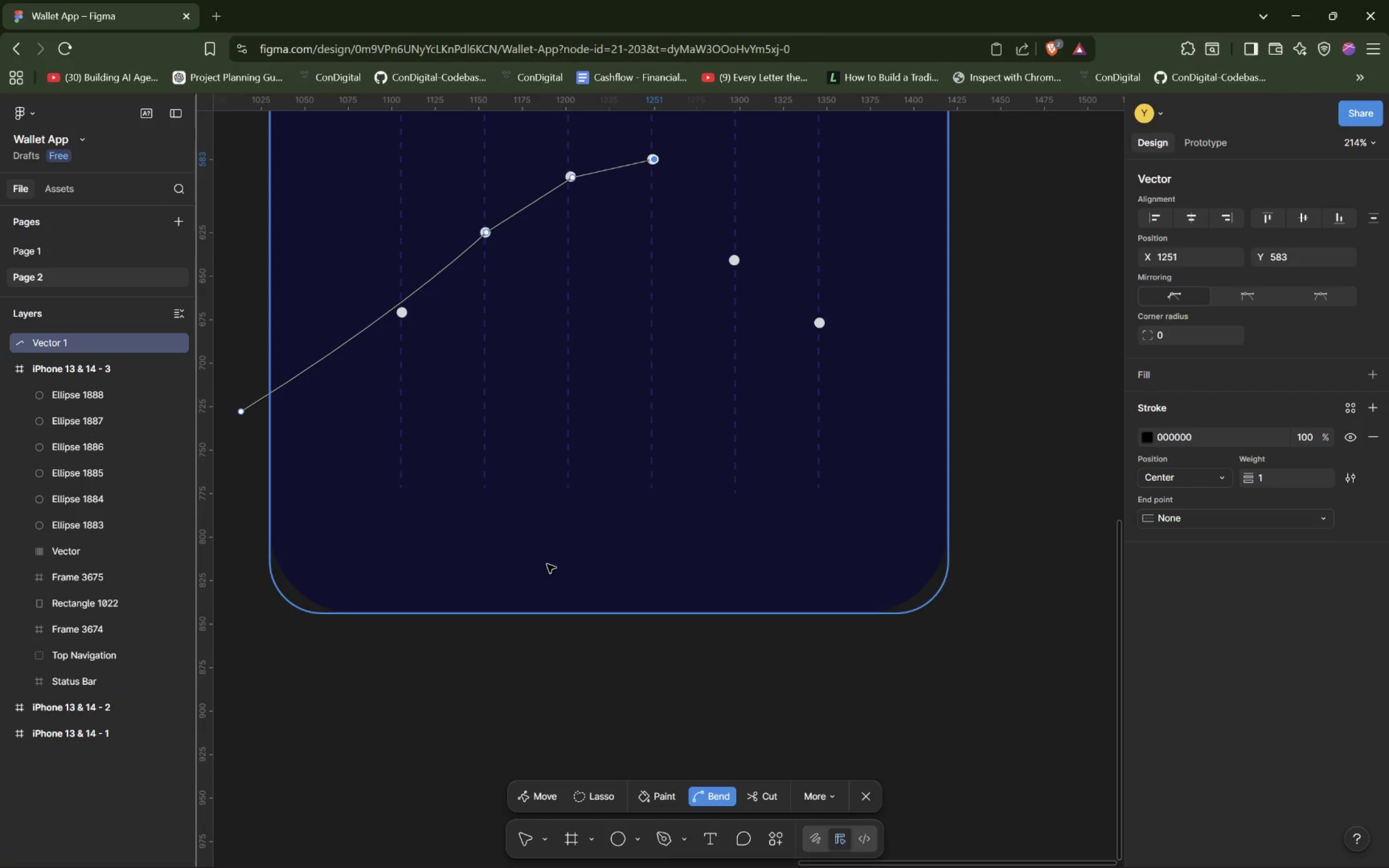 
key(Control+Z)
 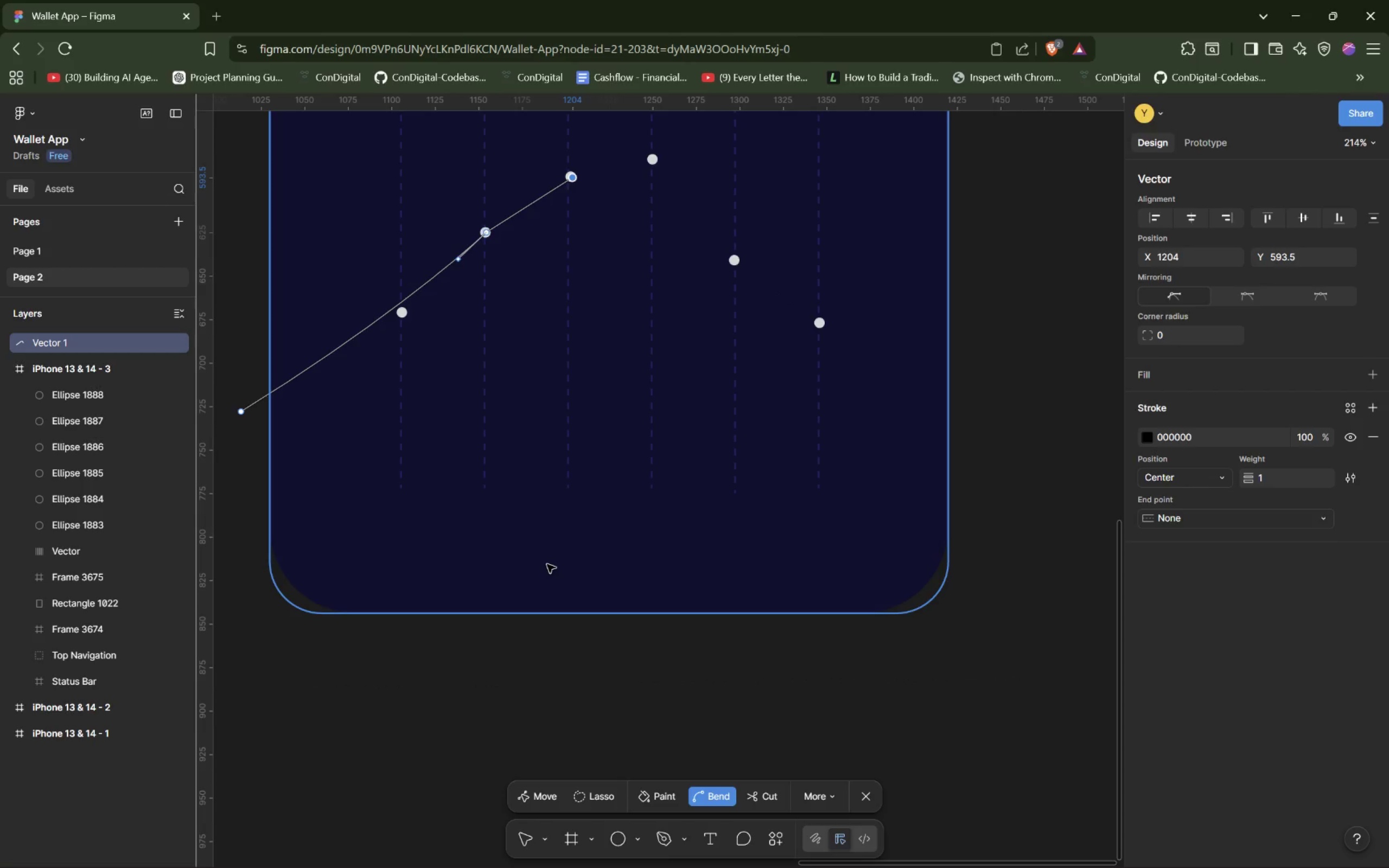 
key(Control+Z)
 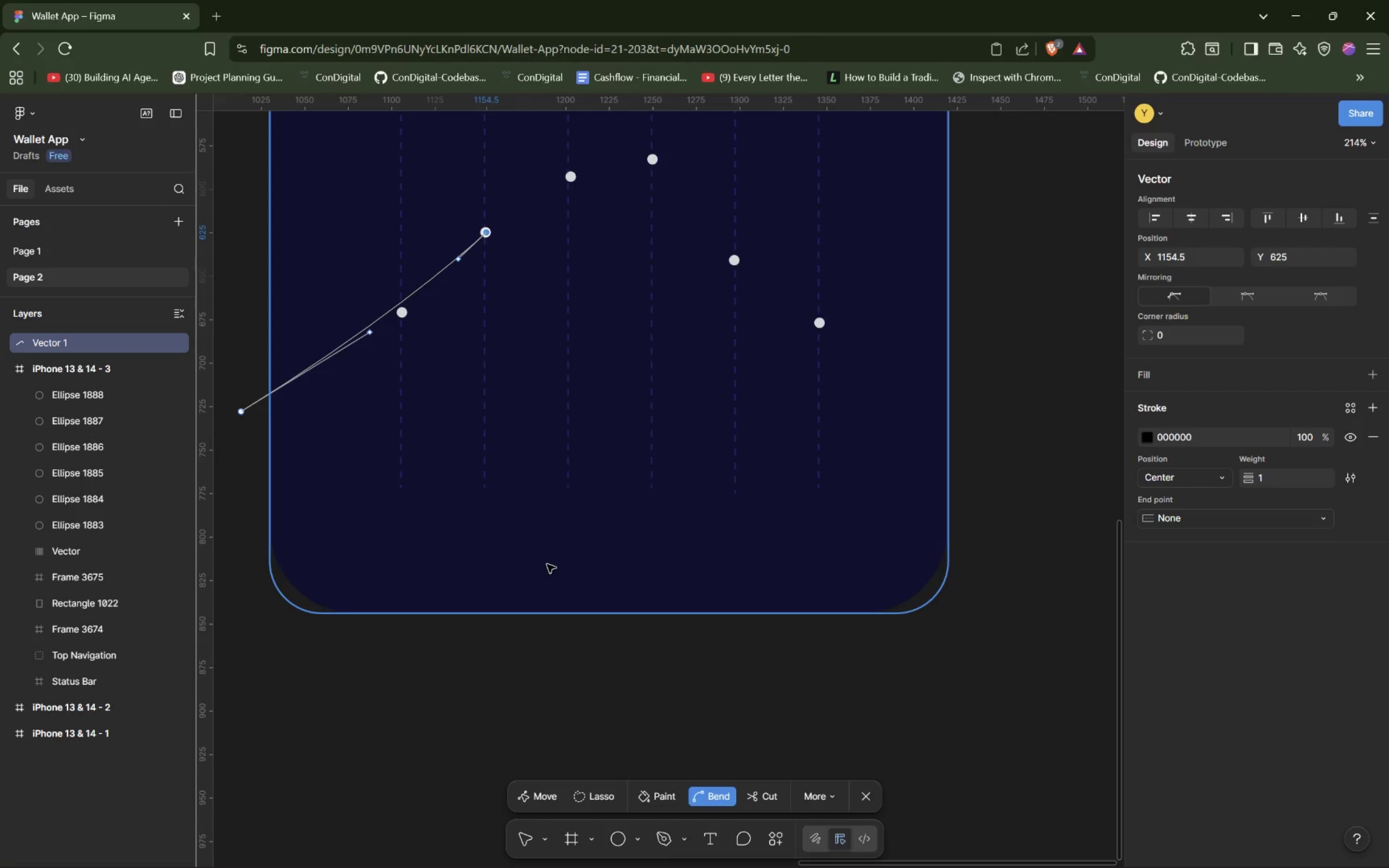 
key(Control+Z)
 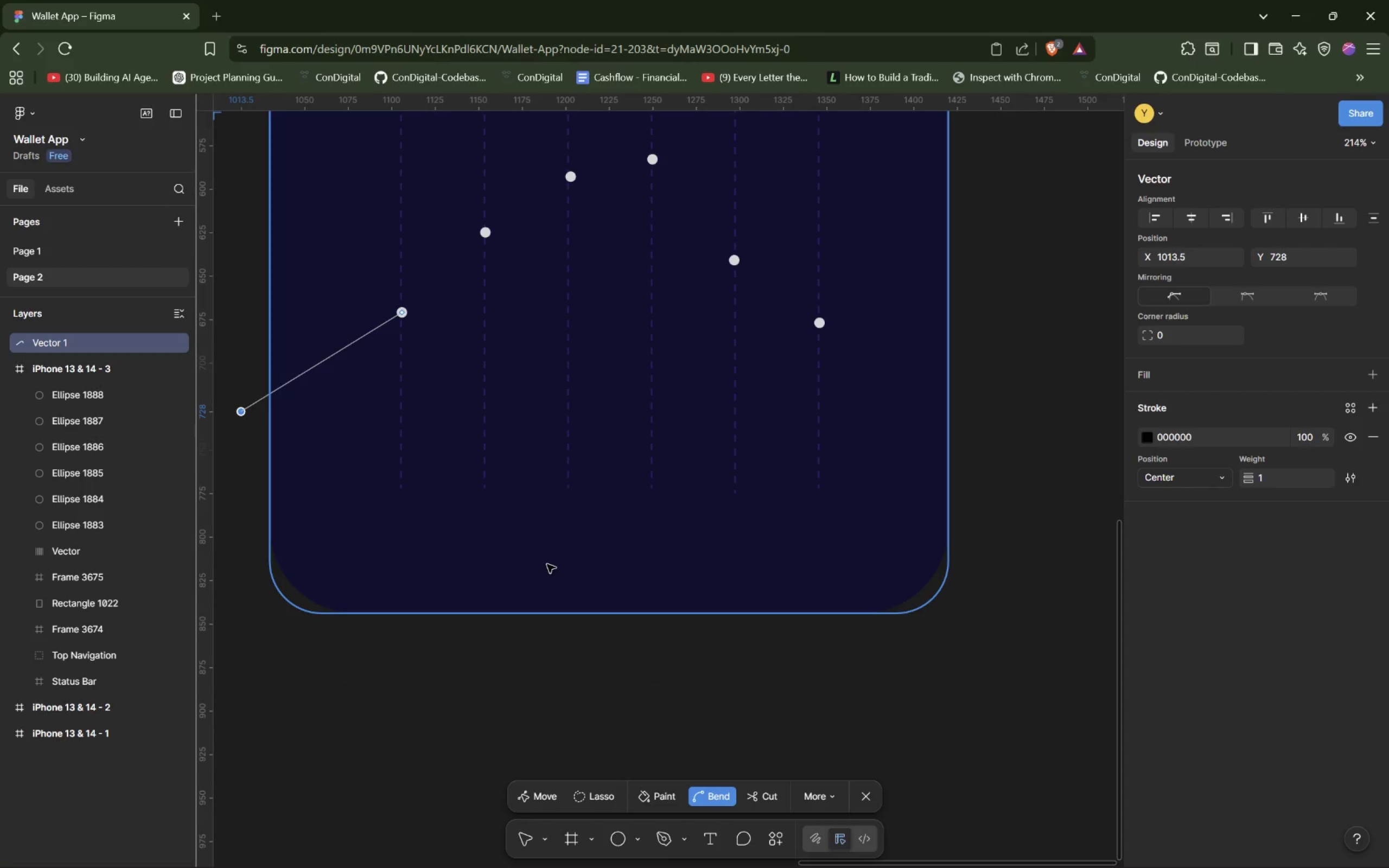 
key(Control+Z)
 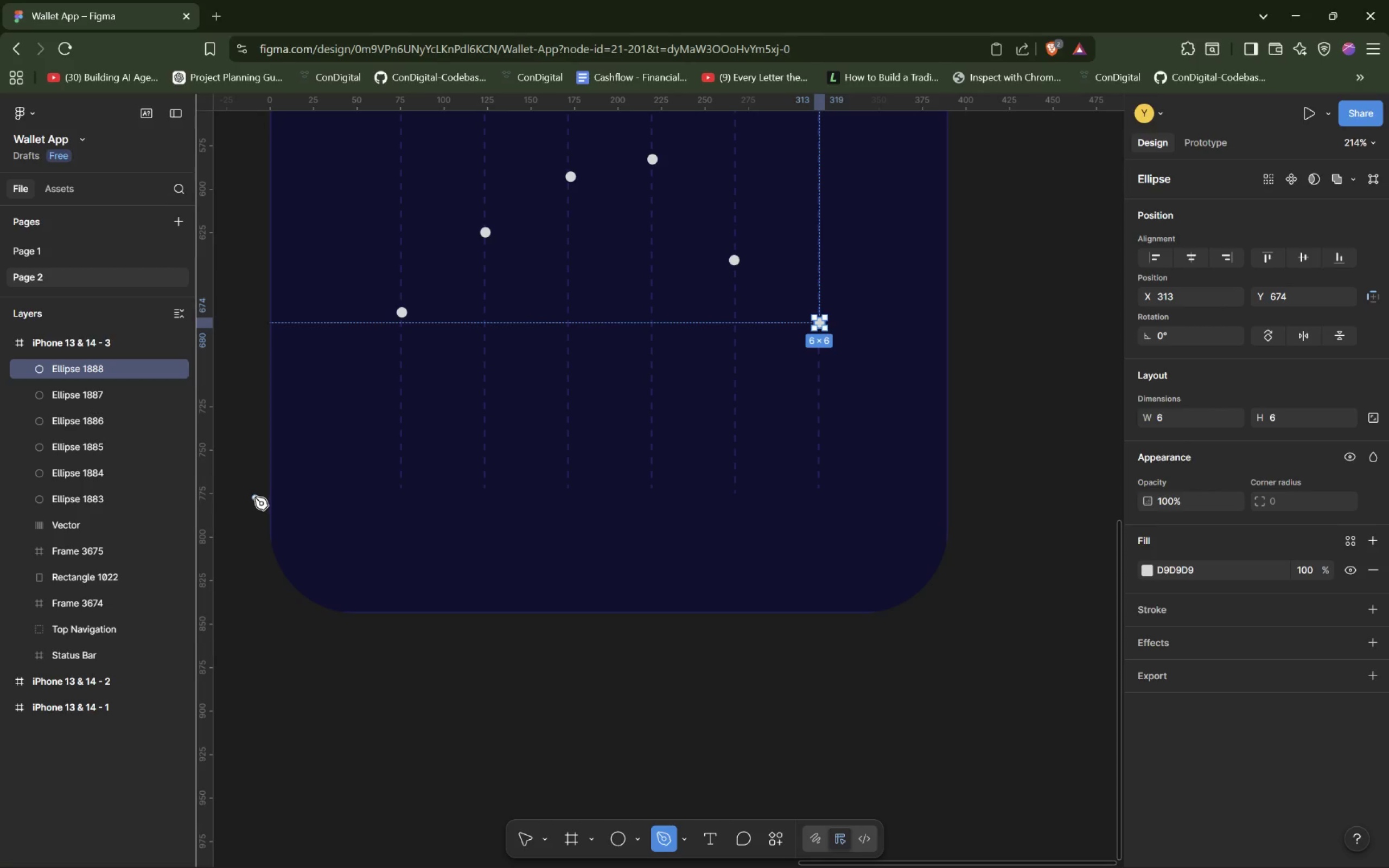 
left_click([251, 505])
 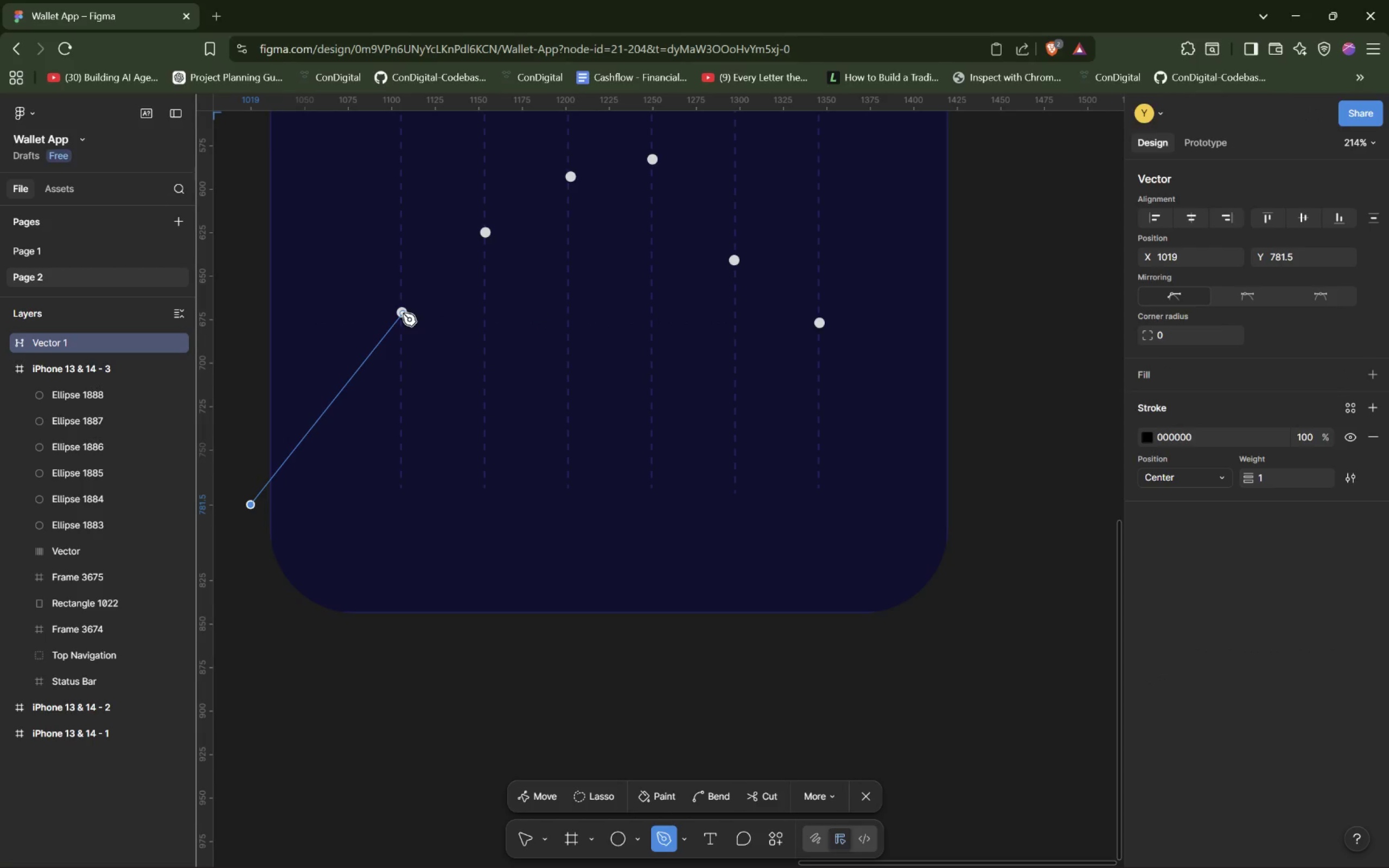 
left_click([403, 313])
 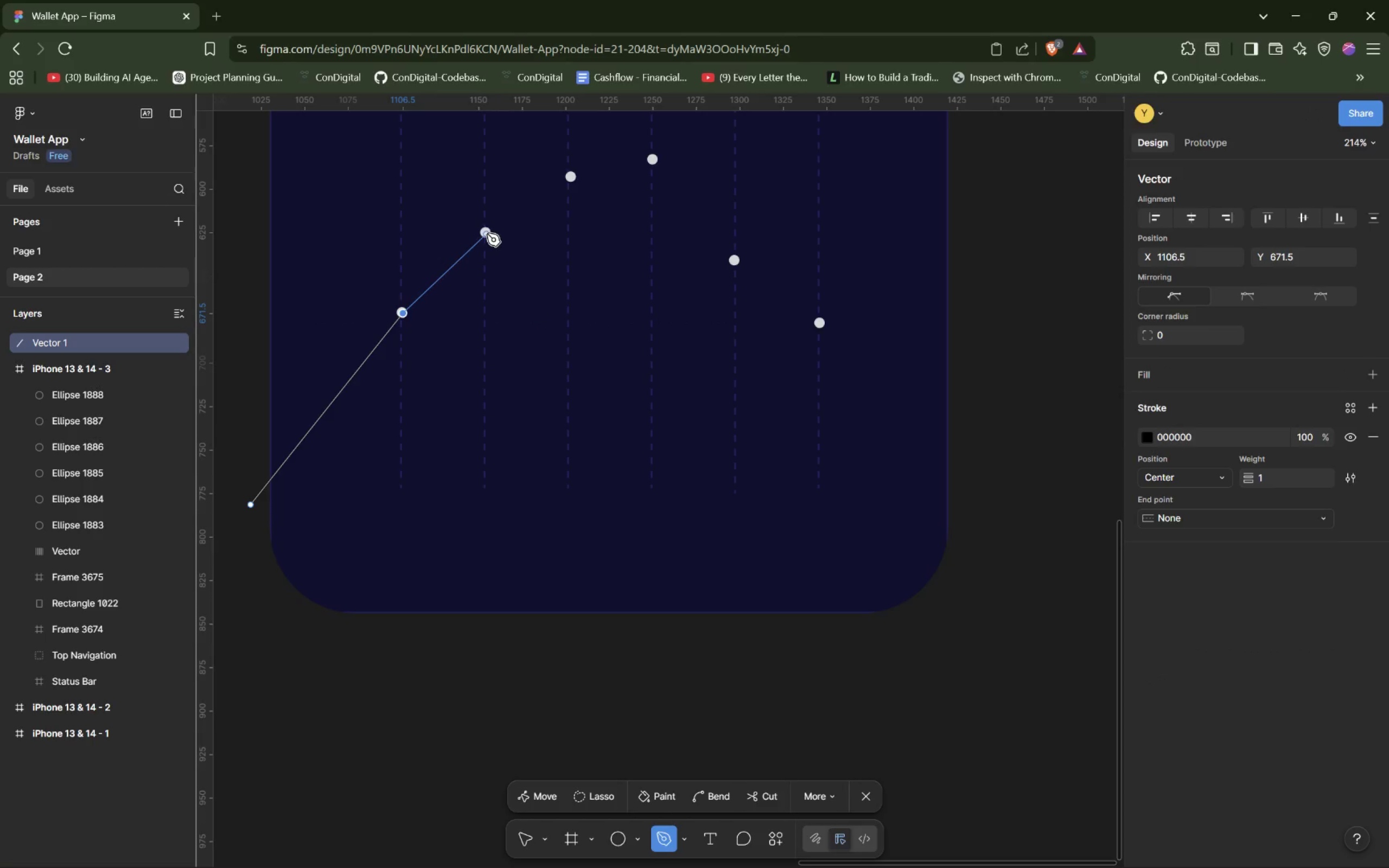 
left_click([487, 233])
 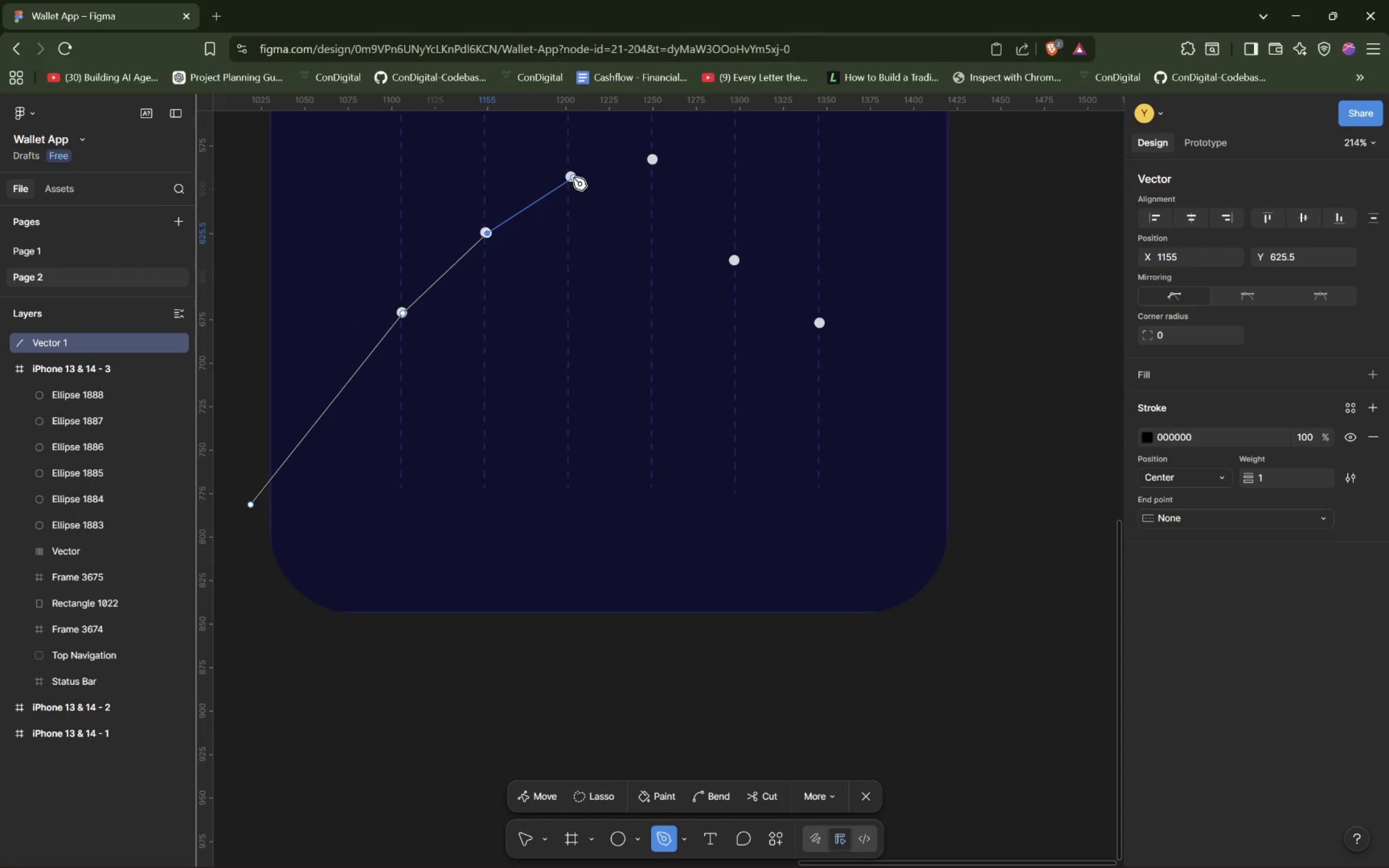 
left_click([571, 177])
 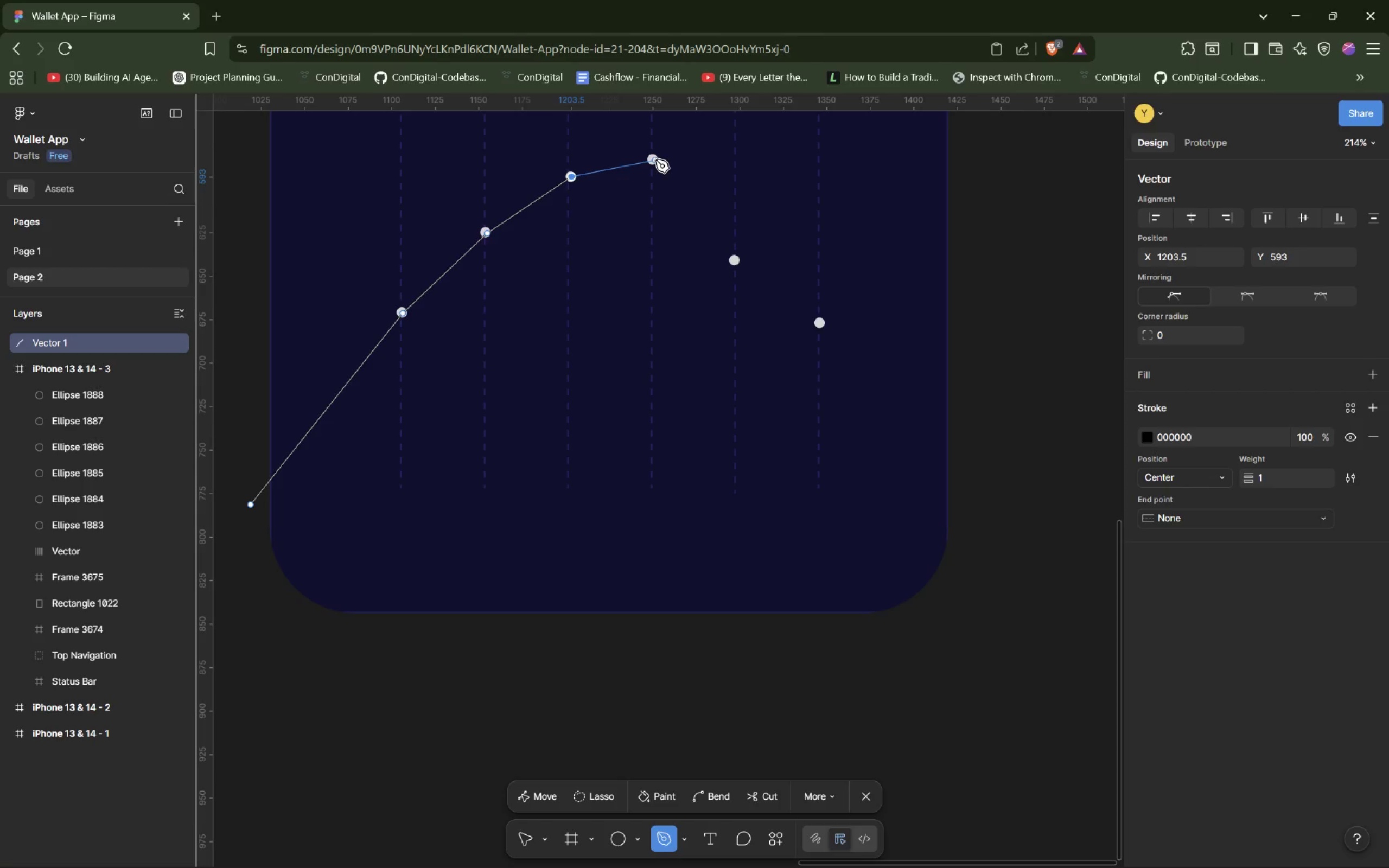 
left_click([654, 159])
 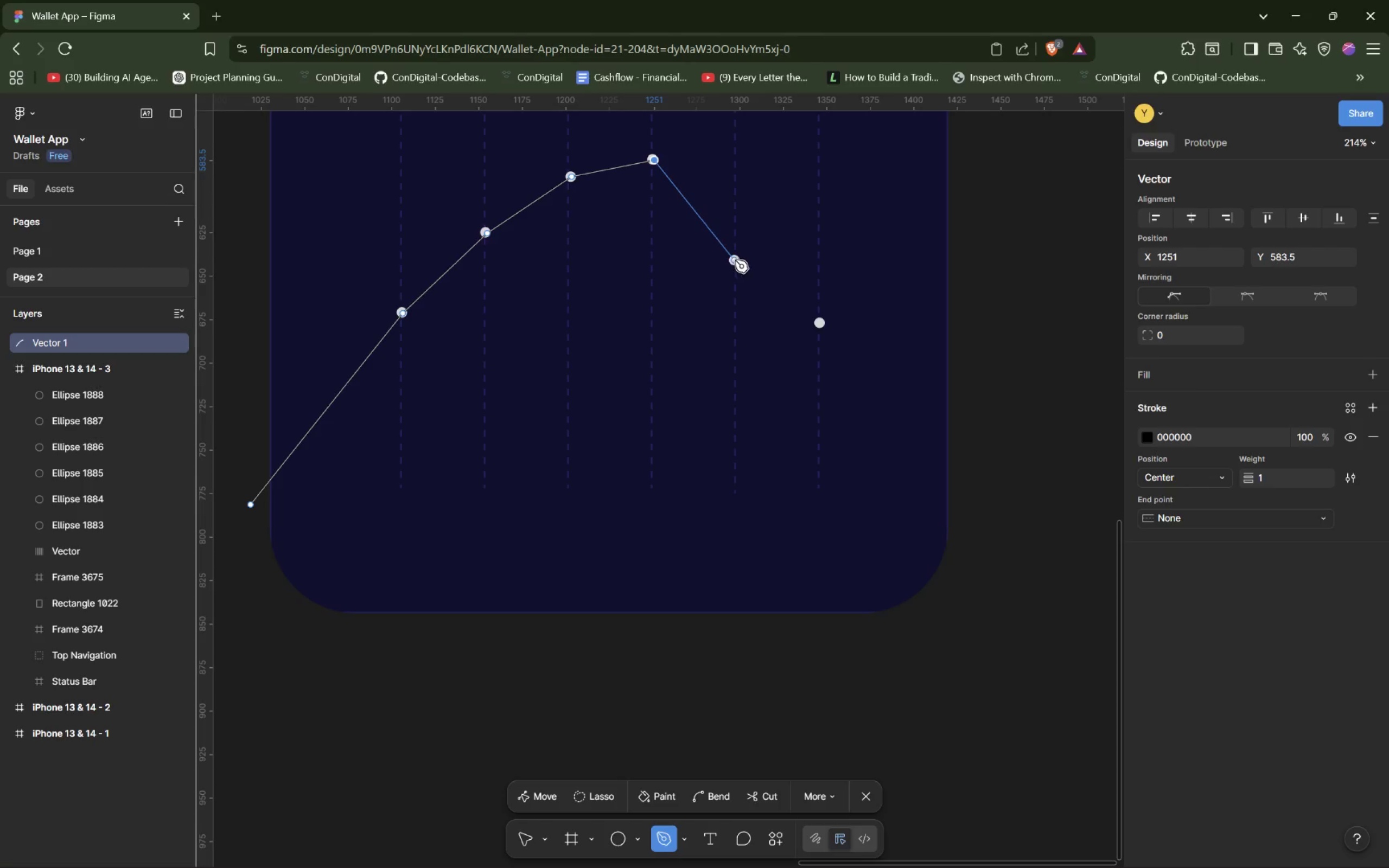 
left_click([735, 260])
 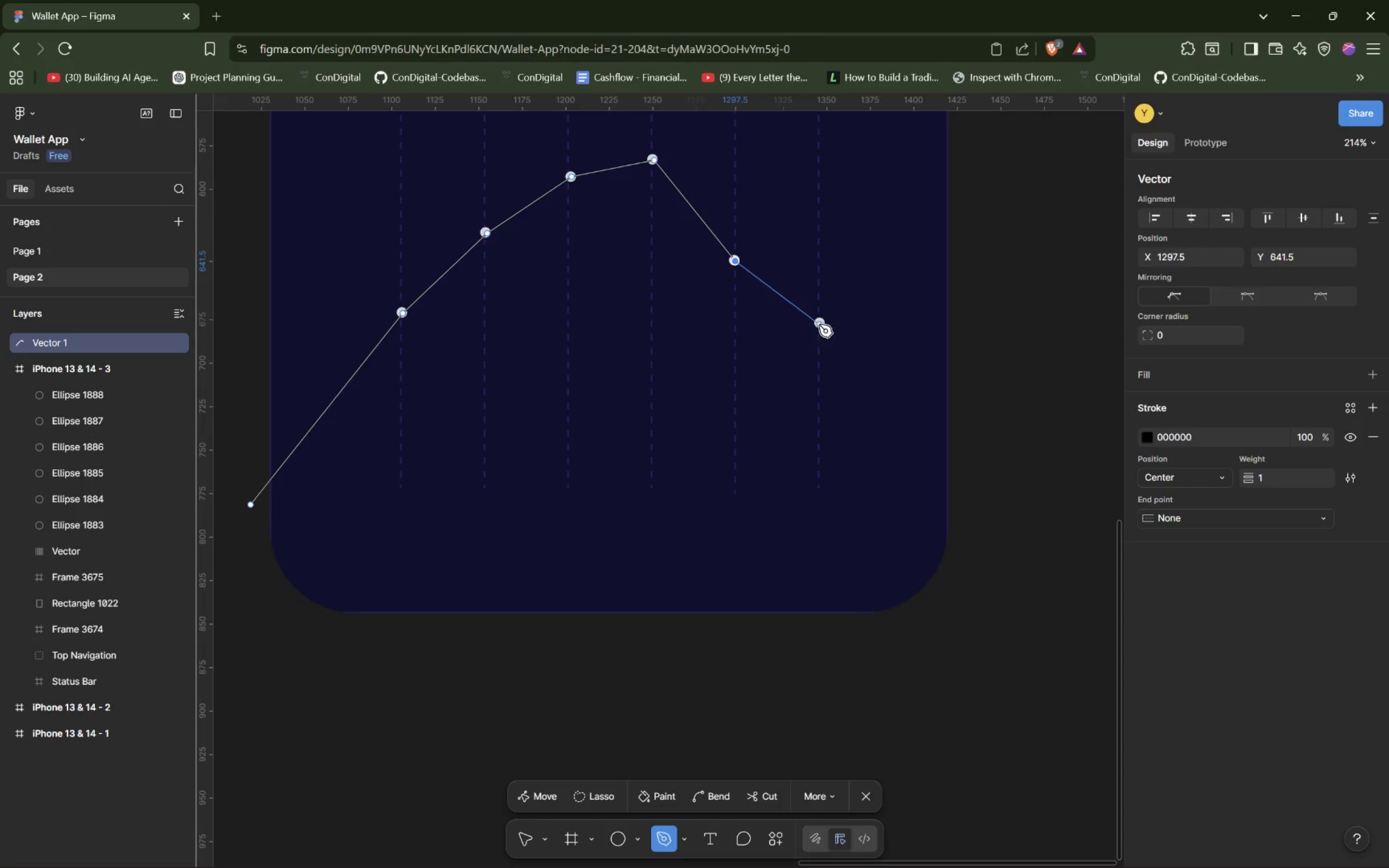 
left_click([818, 323])
 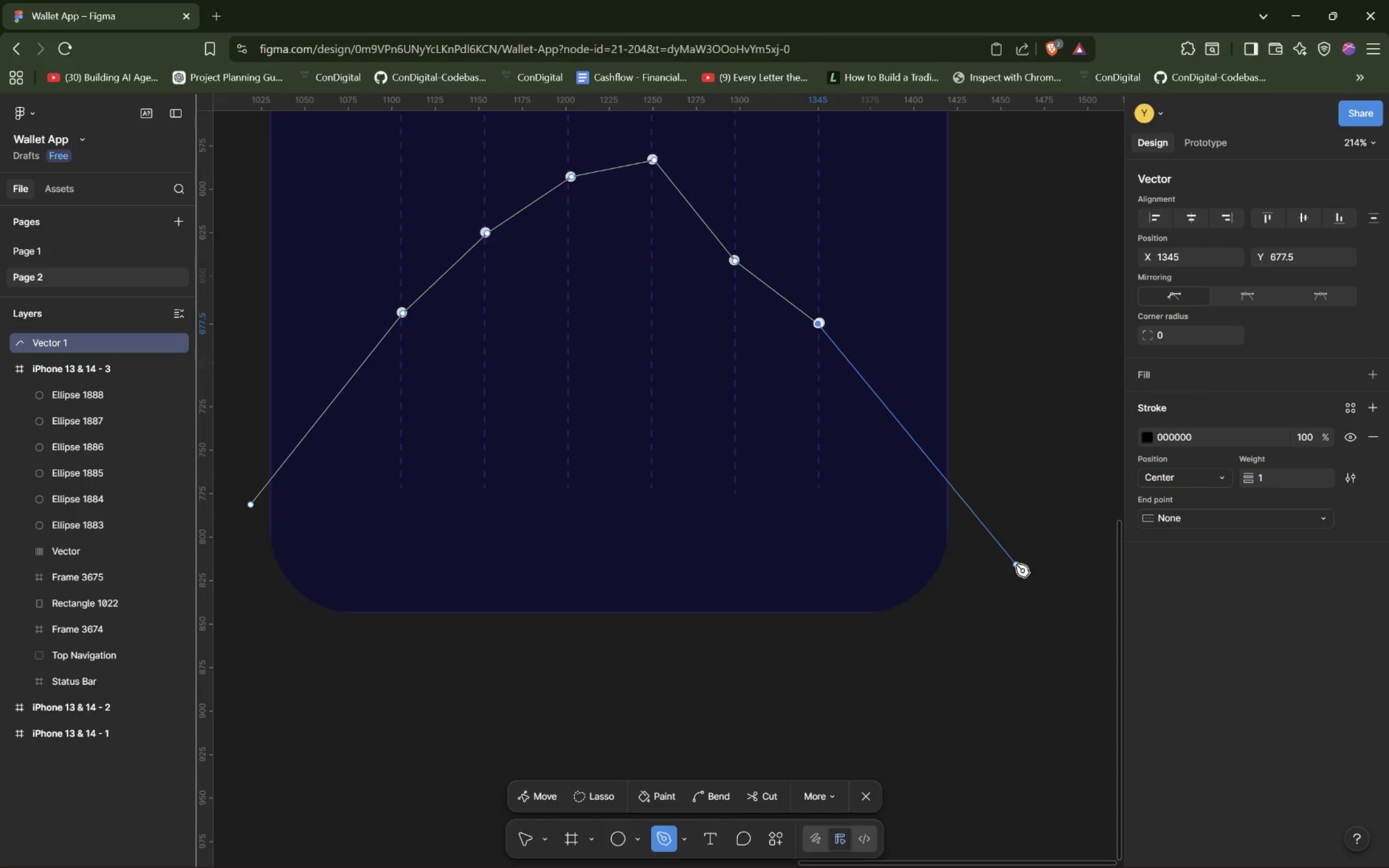 
left_click([1017, 564])
 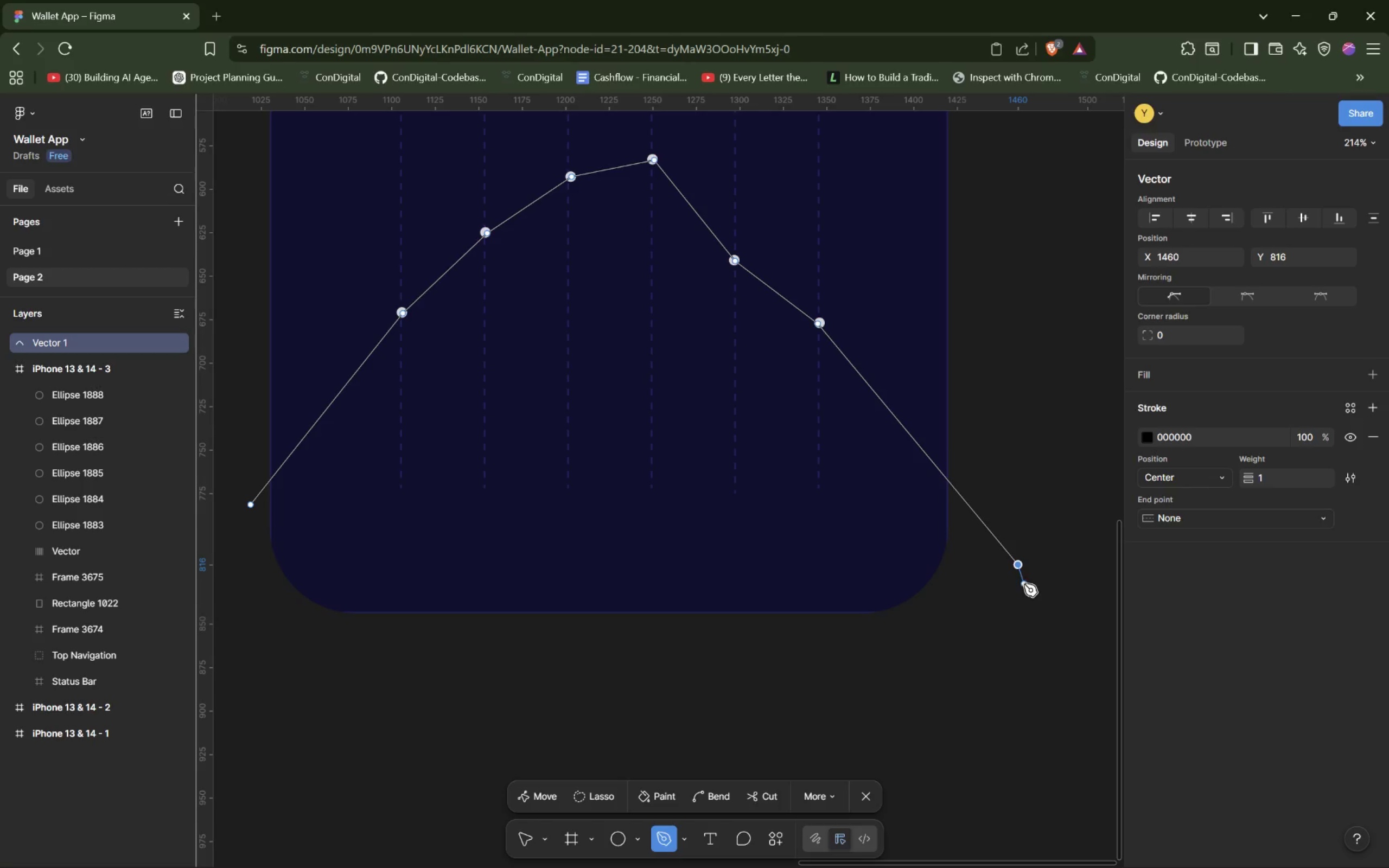 
left_click([1022, 662])
 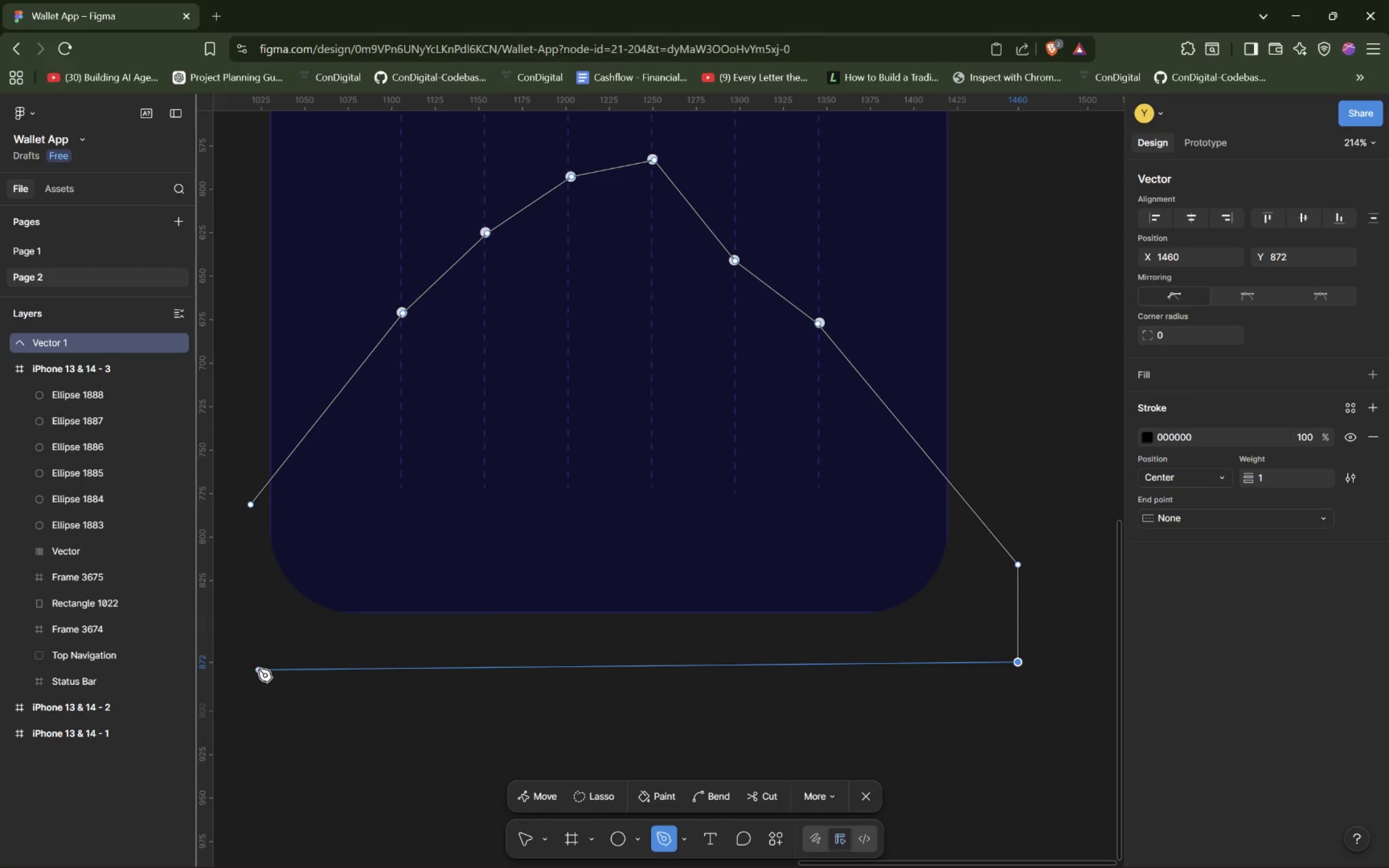 
left_click([256, 667])
 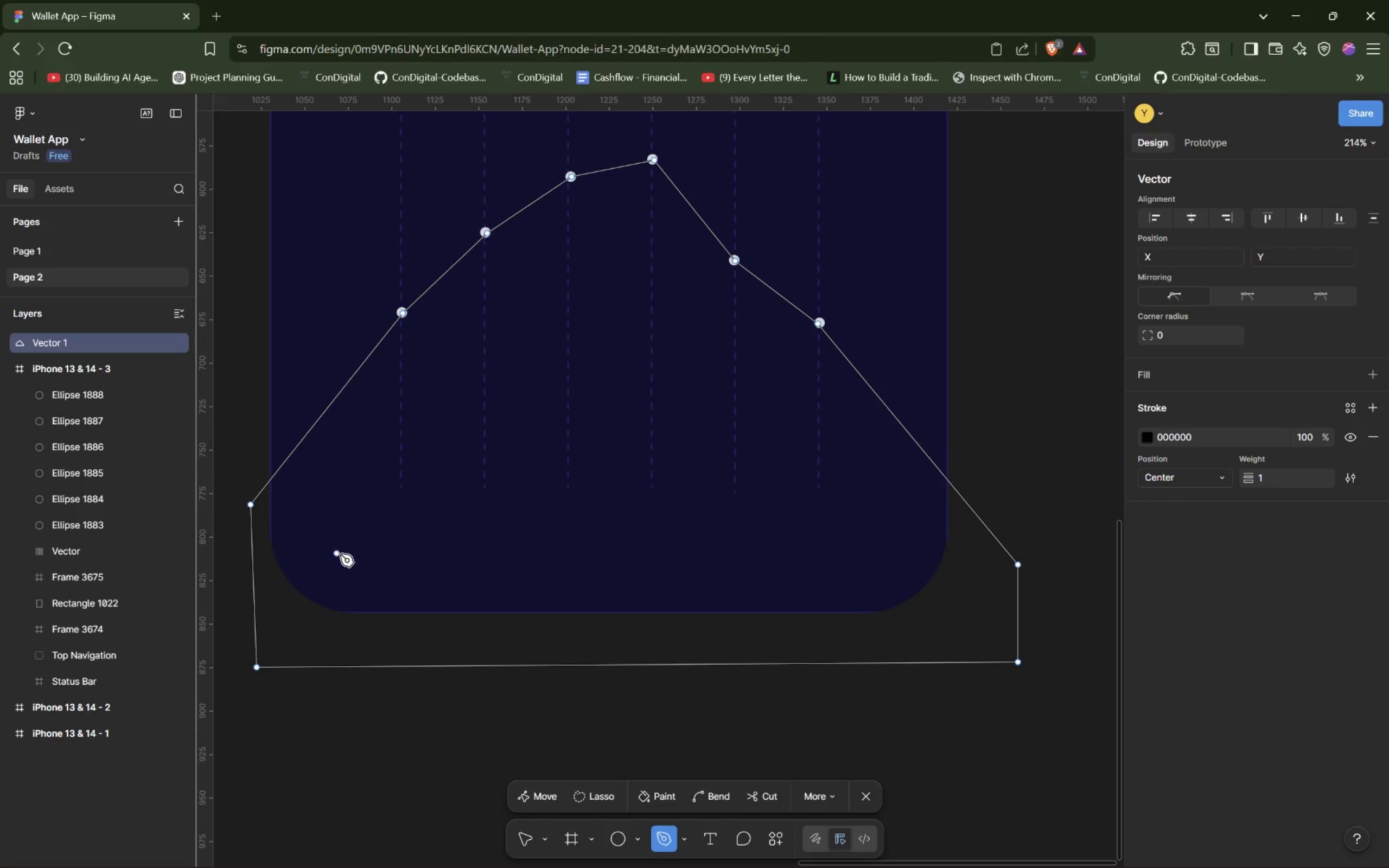 
scroll: coordinate [757, 393], scroll_direction: none, amount: 0.0
 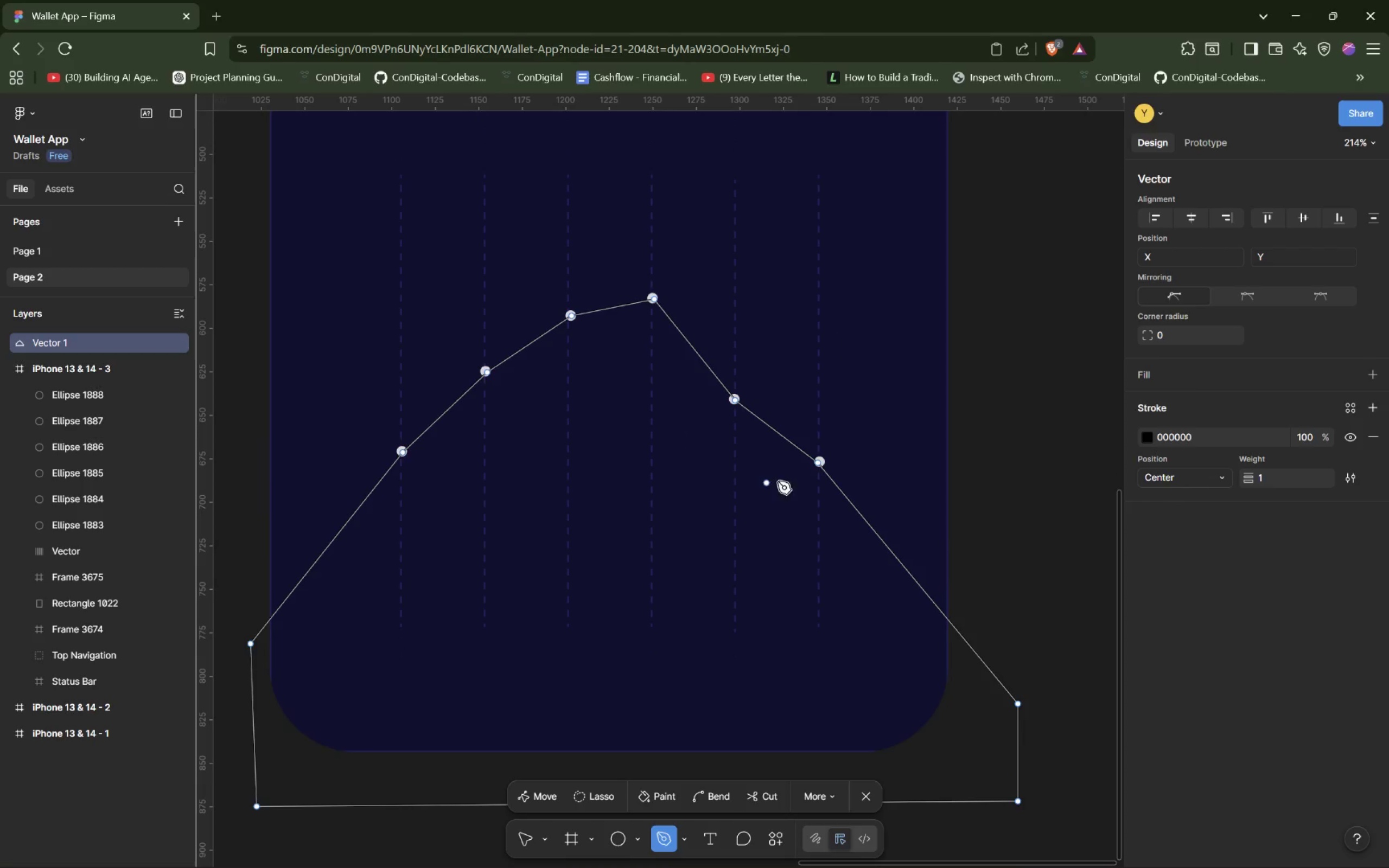 
scroll: coordinate [923, 349], scroll_direction: down, amount: 6.0
 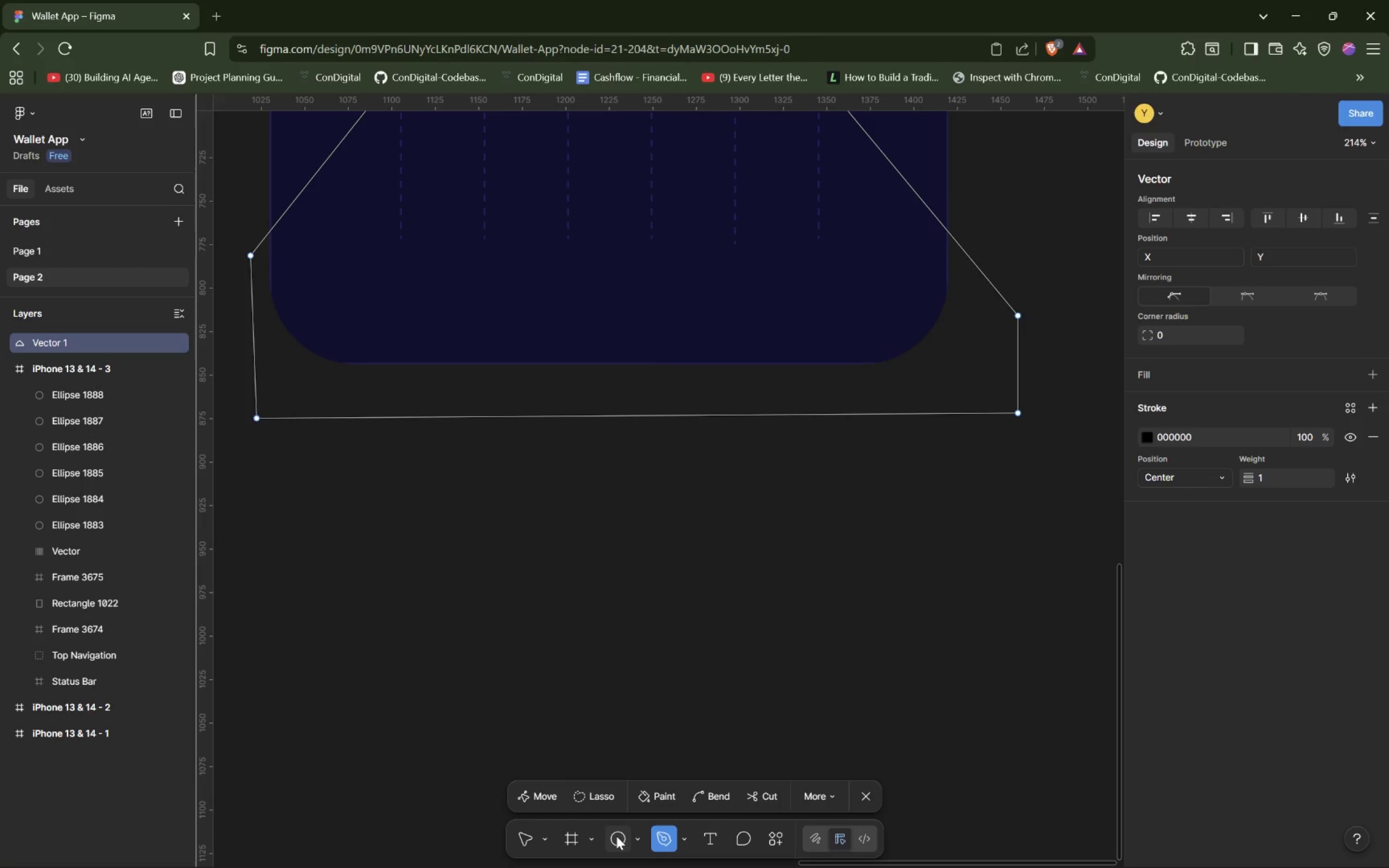 
left_click([524, 838])
 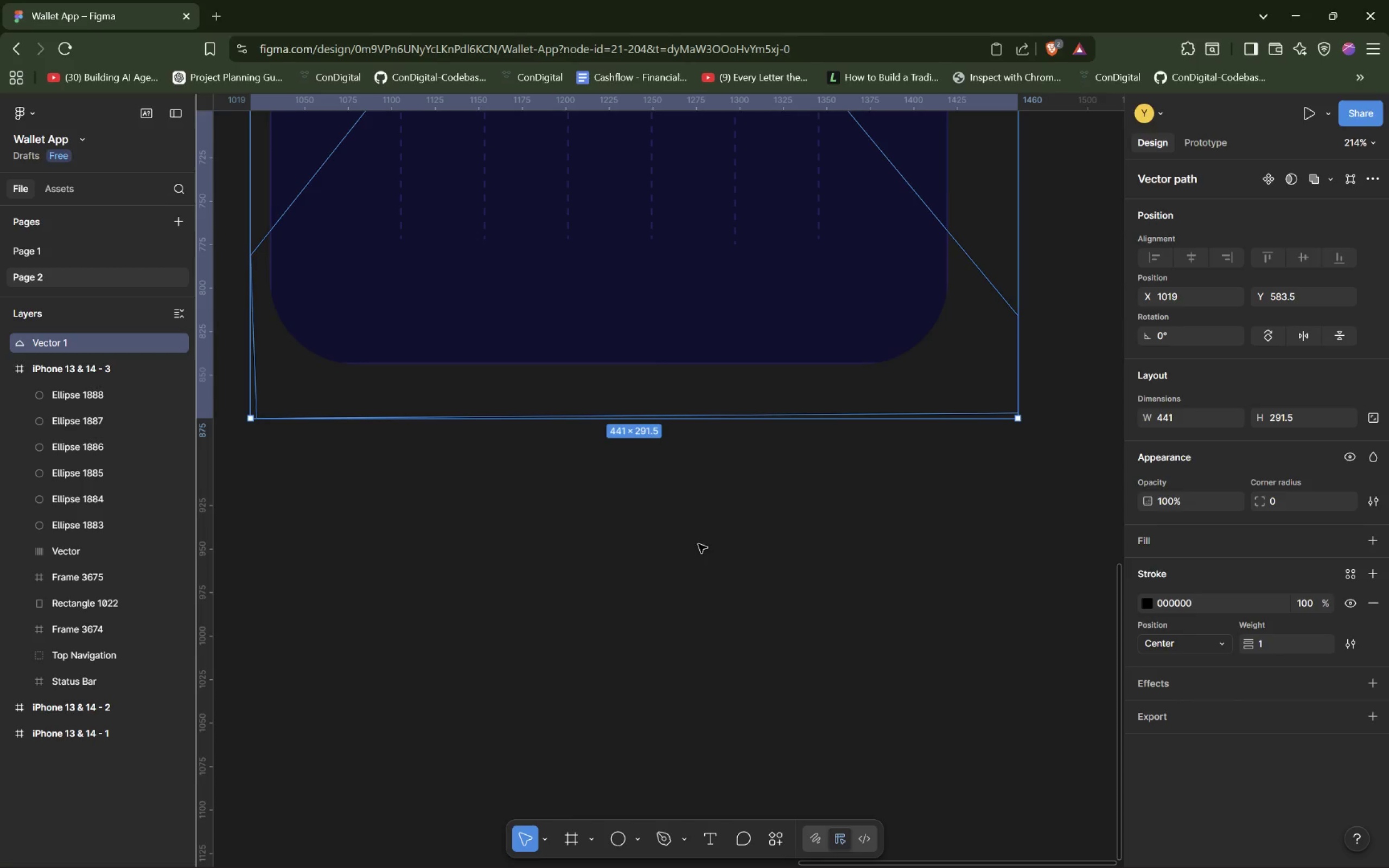 
scroll: coordinate [717, 478], scroll_direction: up, amount: 9.0
 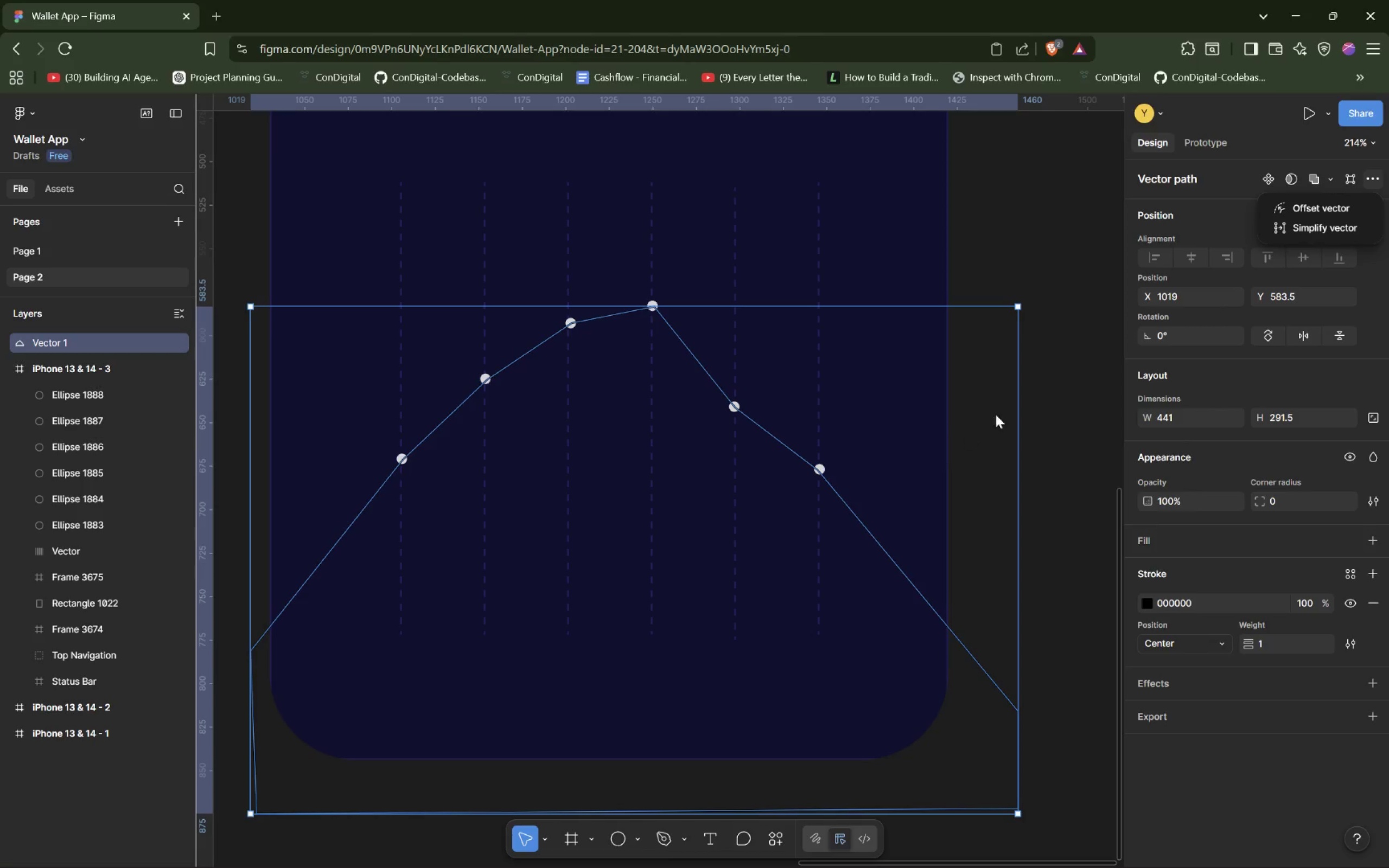 
wait(19.74)
 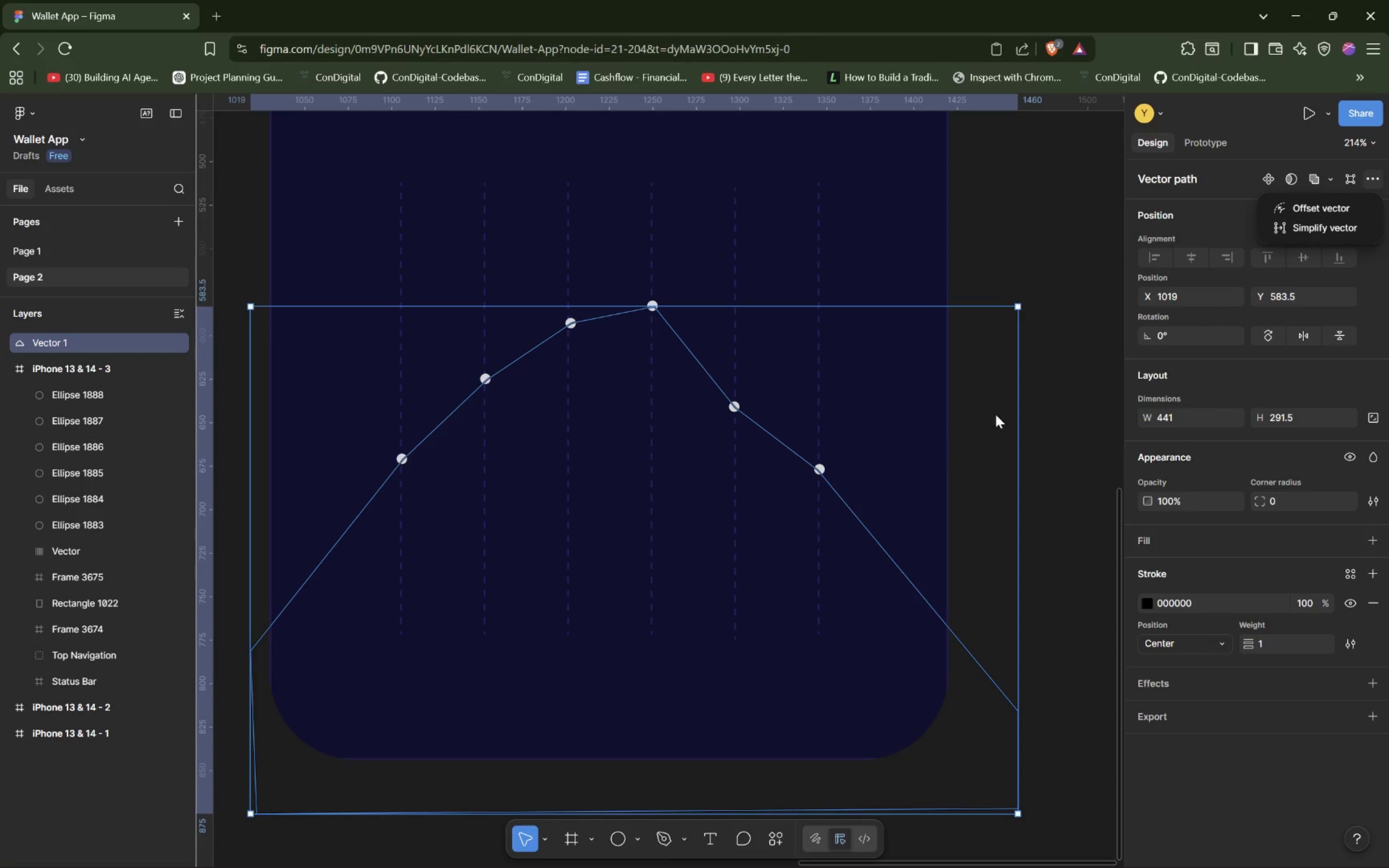 
left_click([1373, 177])
 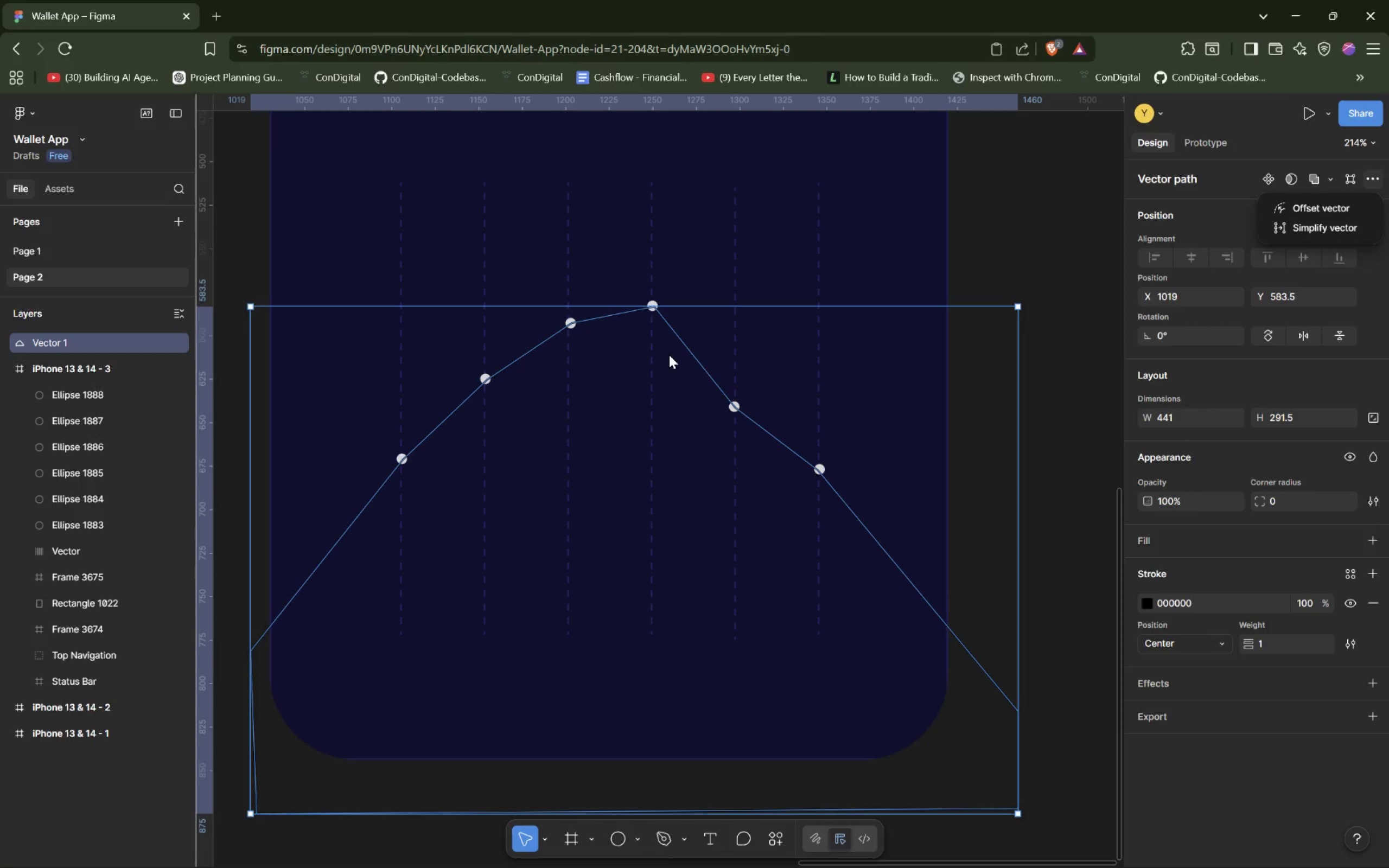 
wait(19.27)
 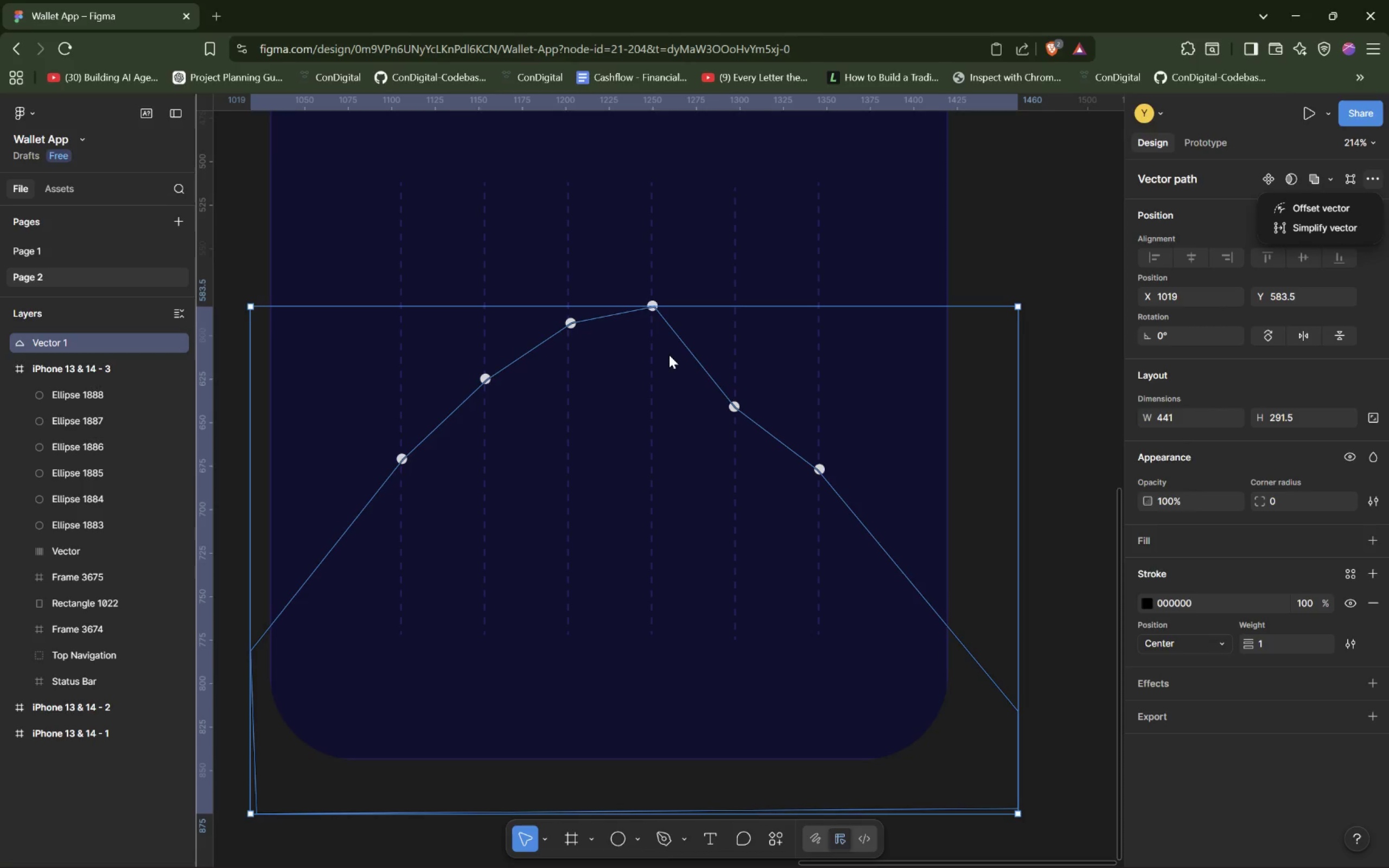 
left_click([773, 835])
 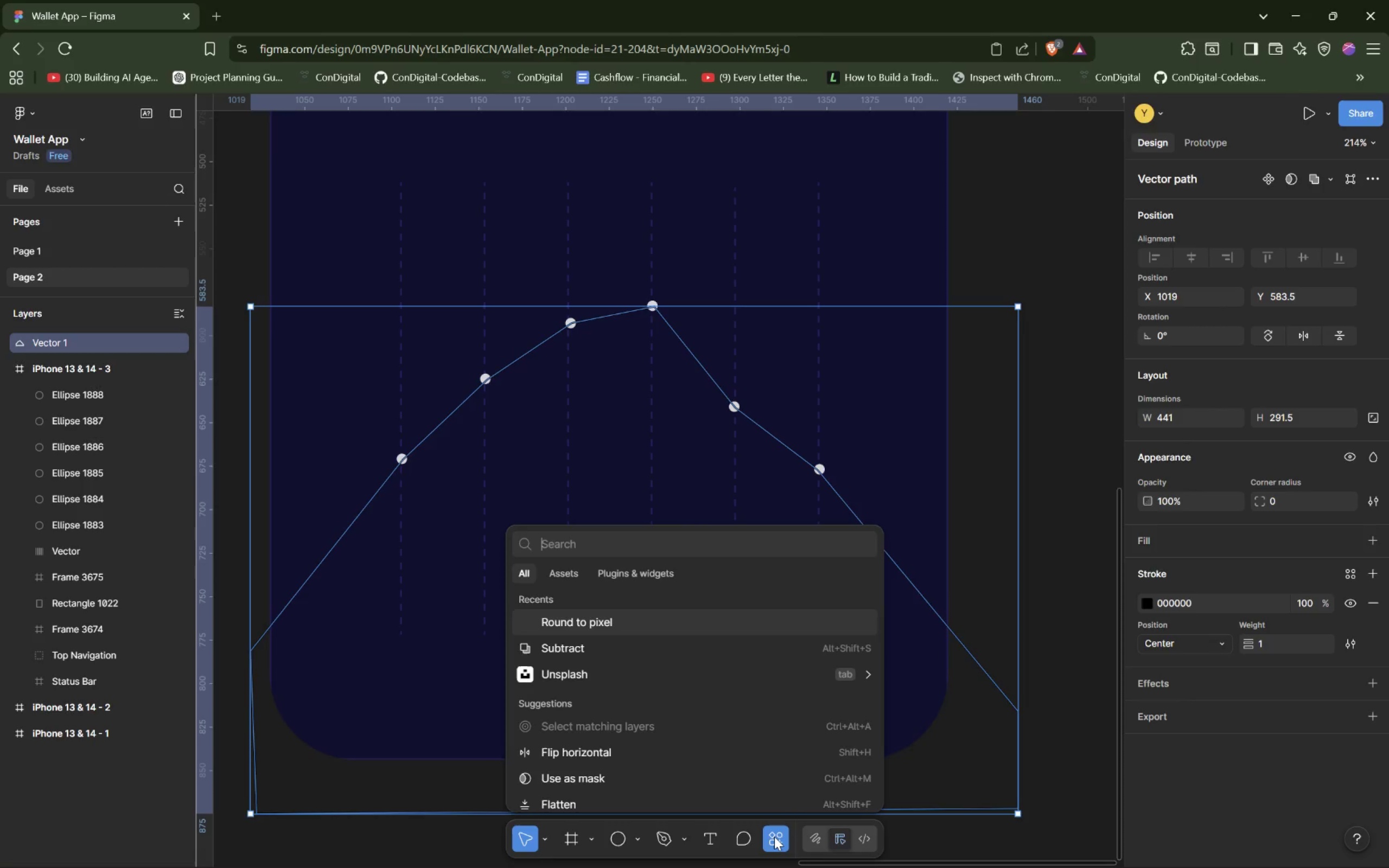 
type(bend)
 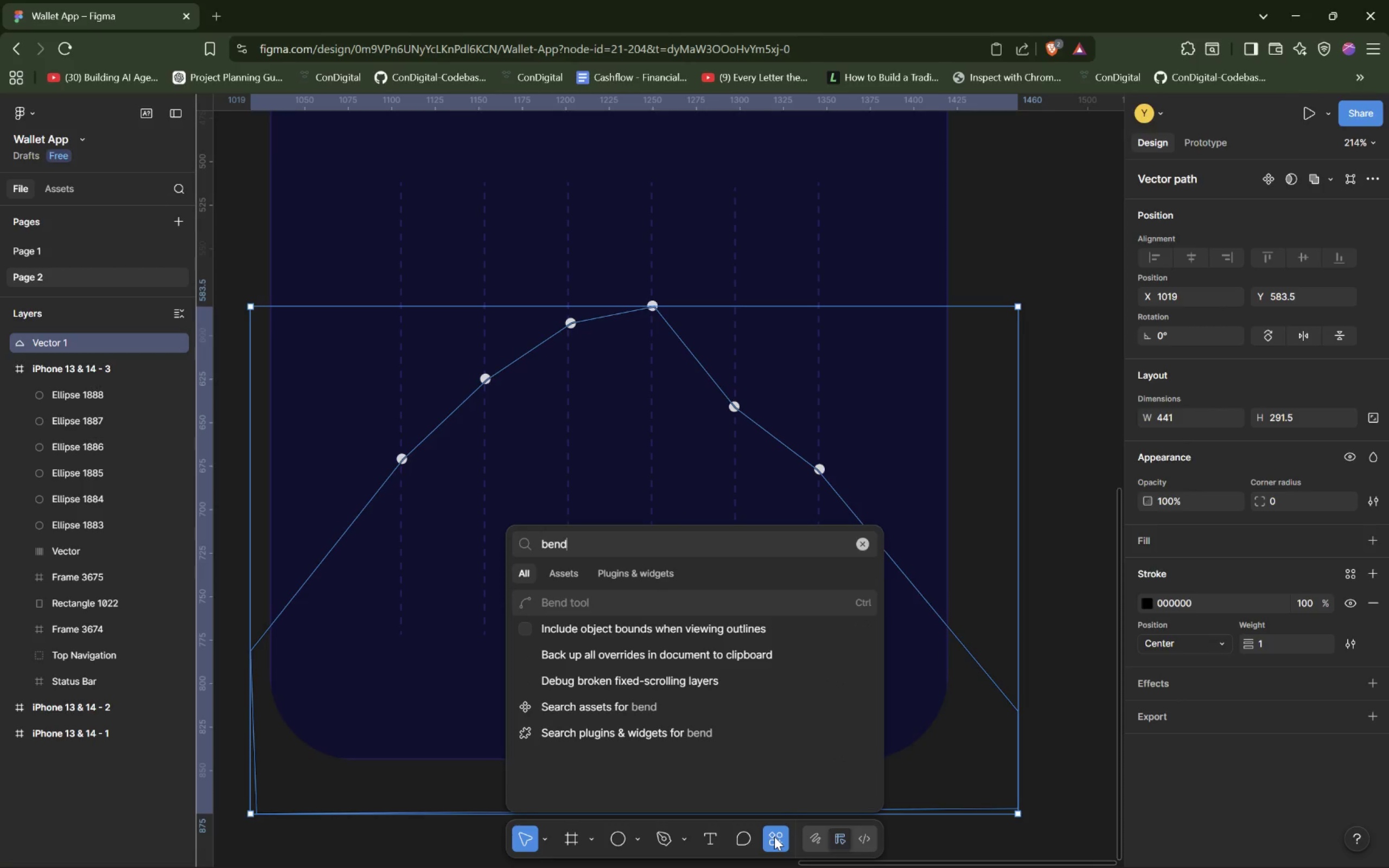 
hold_key(key=ControlLeft, duration=0.33)
 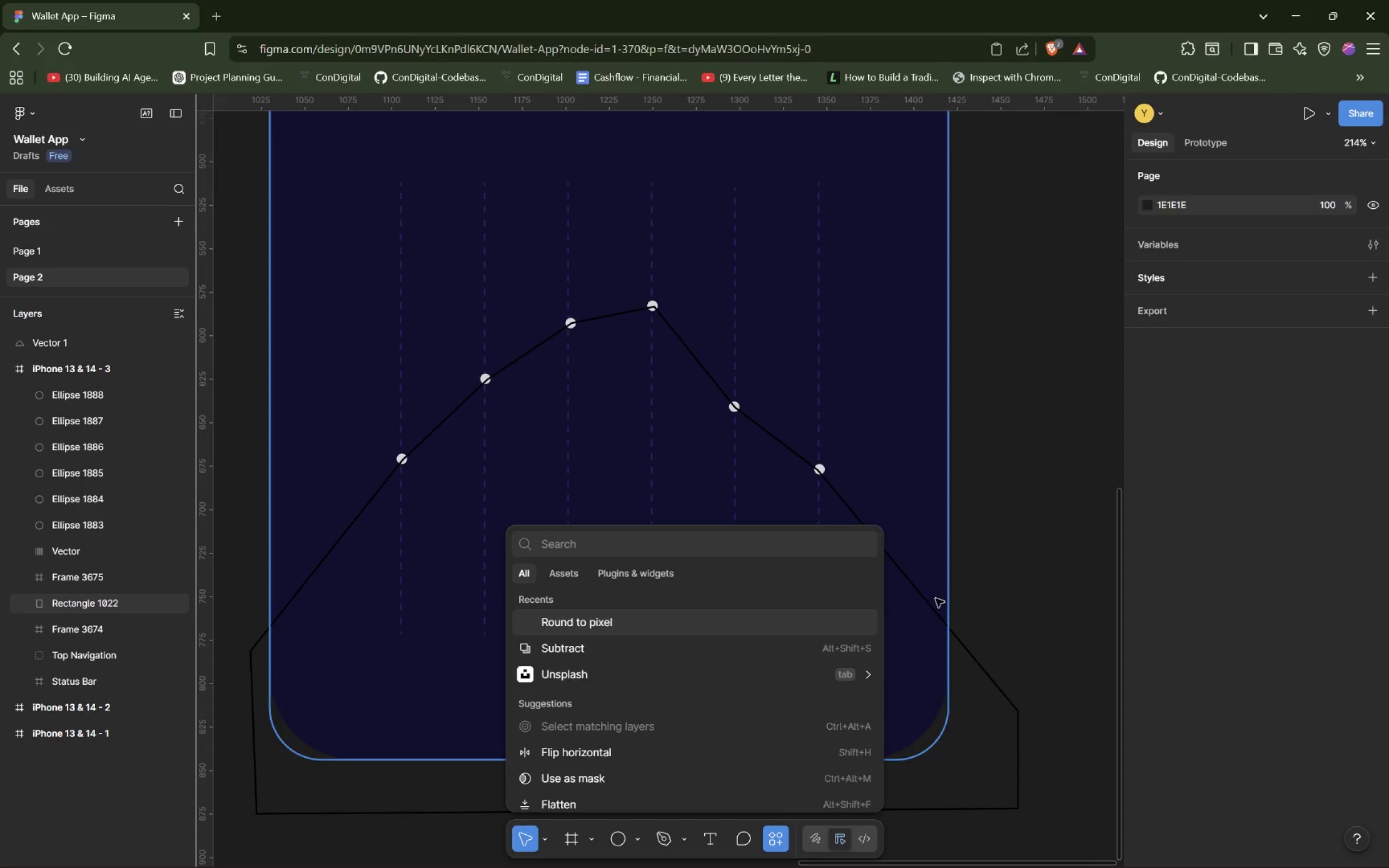 
wait(5.08)
 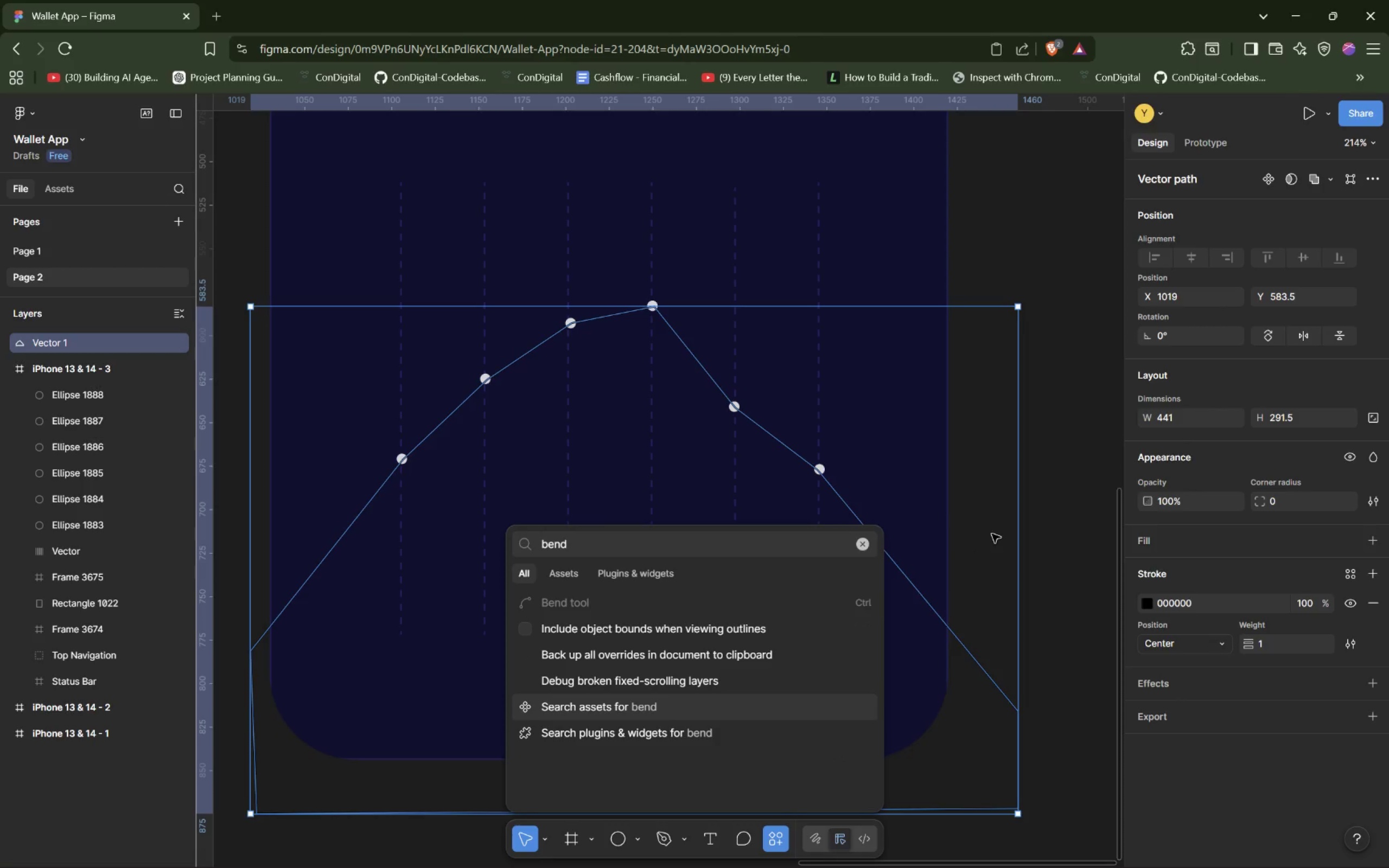 
left_click([986, 673])
 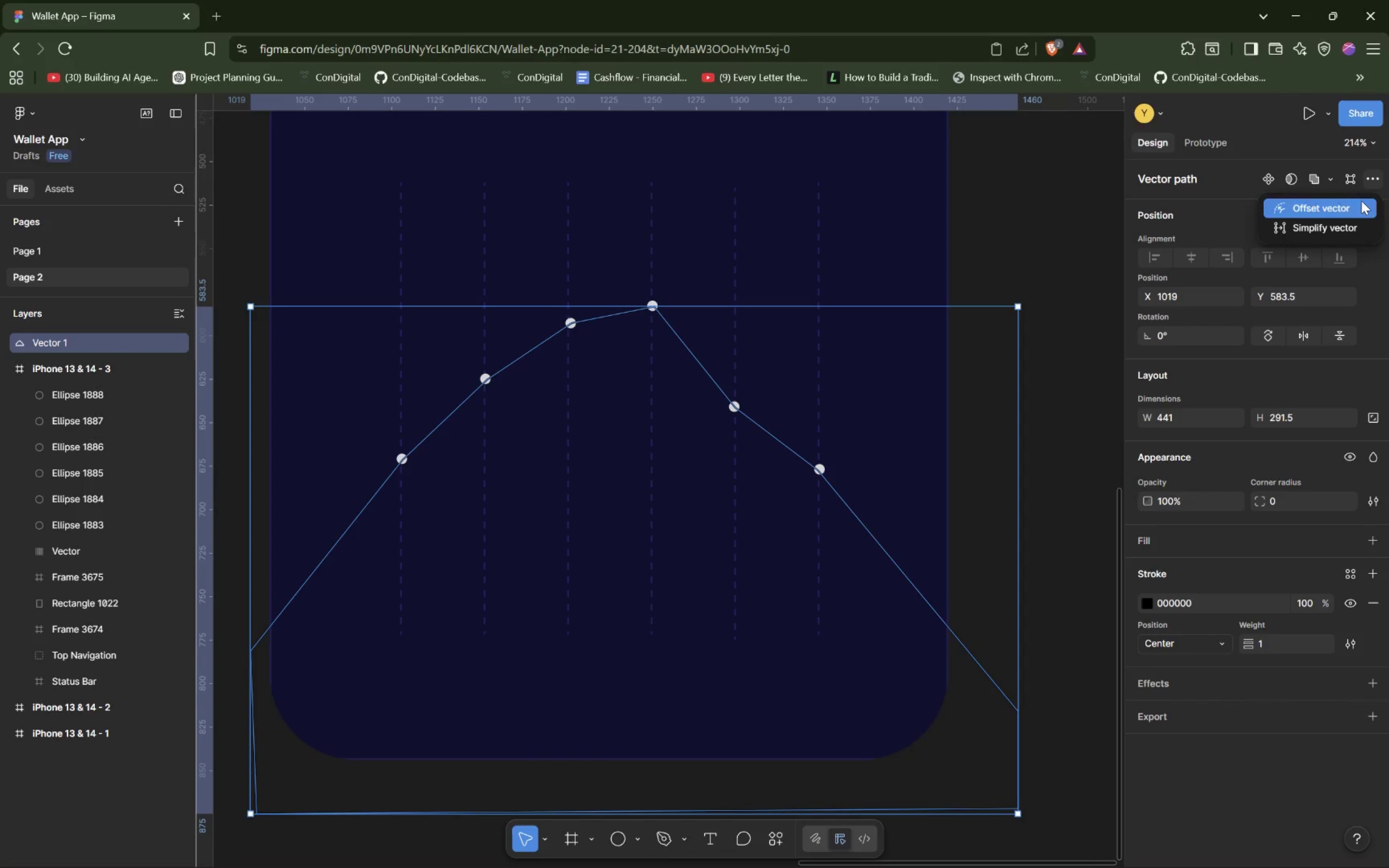 
wait(8.08)
 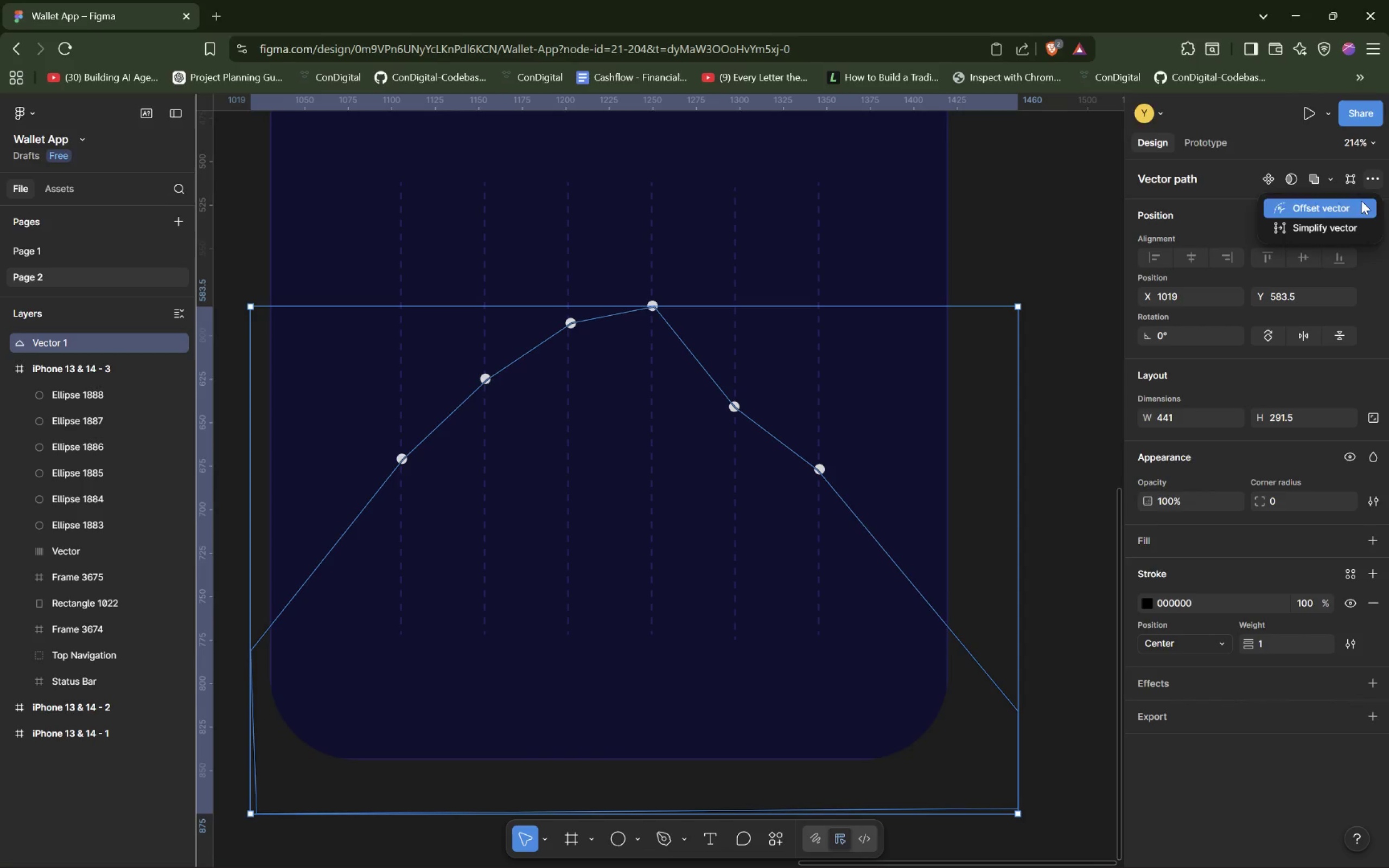 
left_click([1312, 225])
 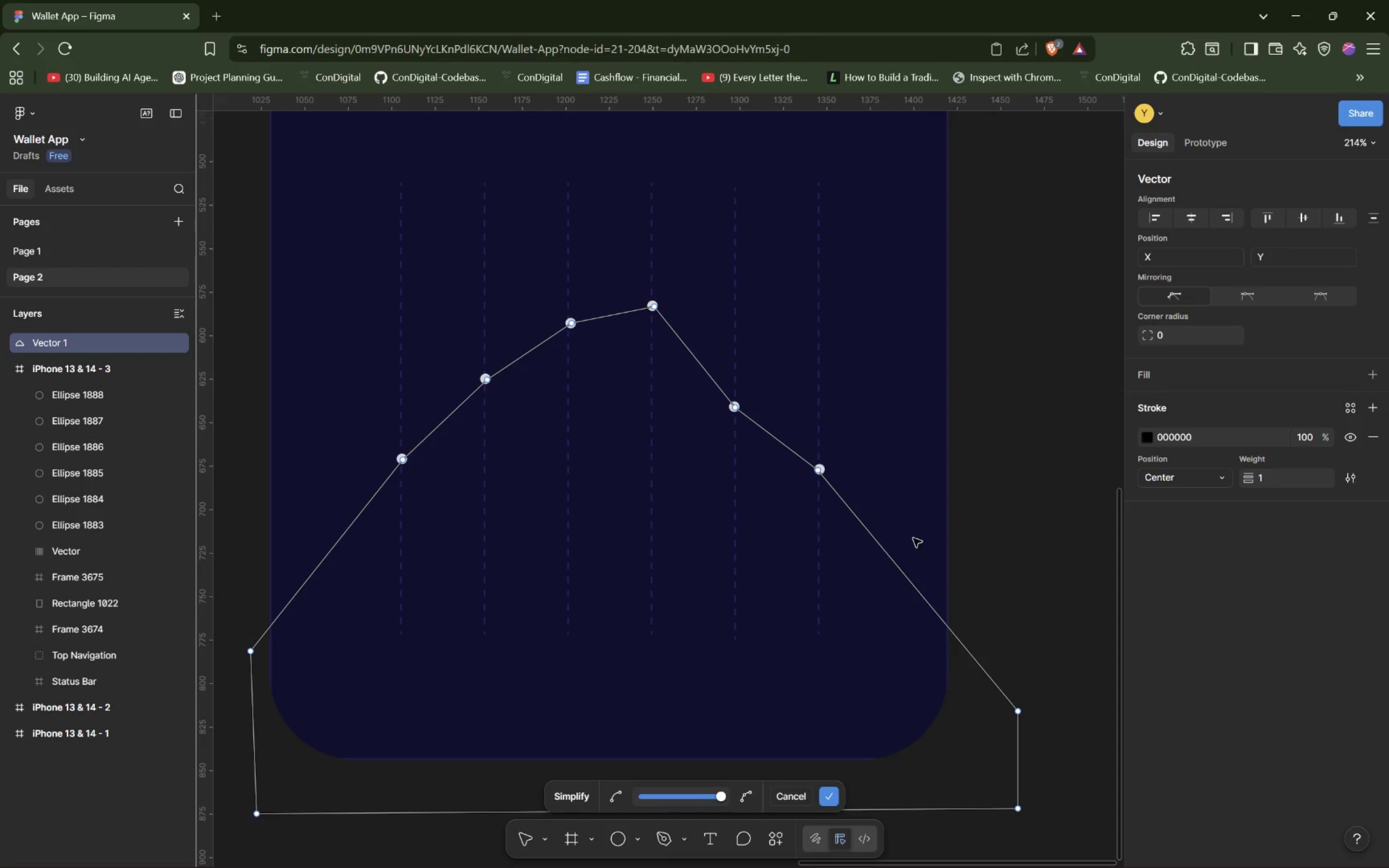 
wait(14.45)
 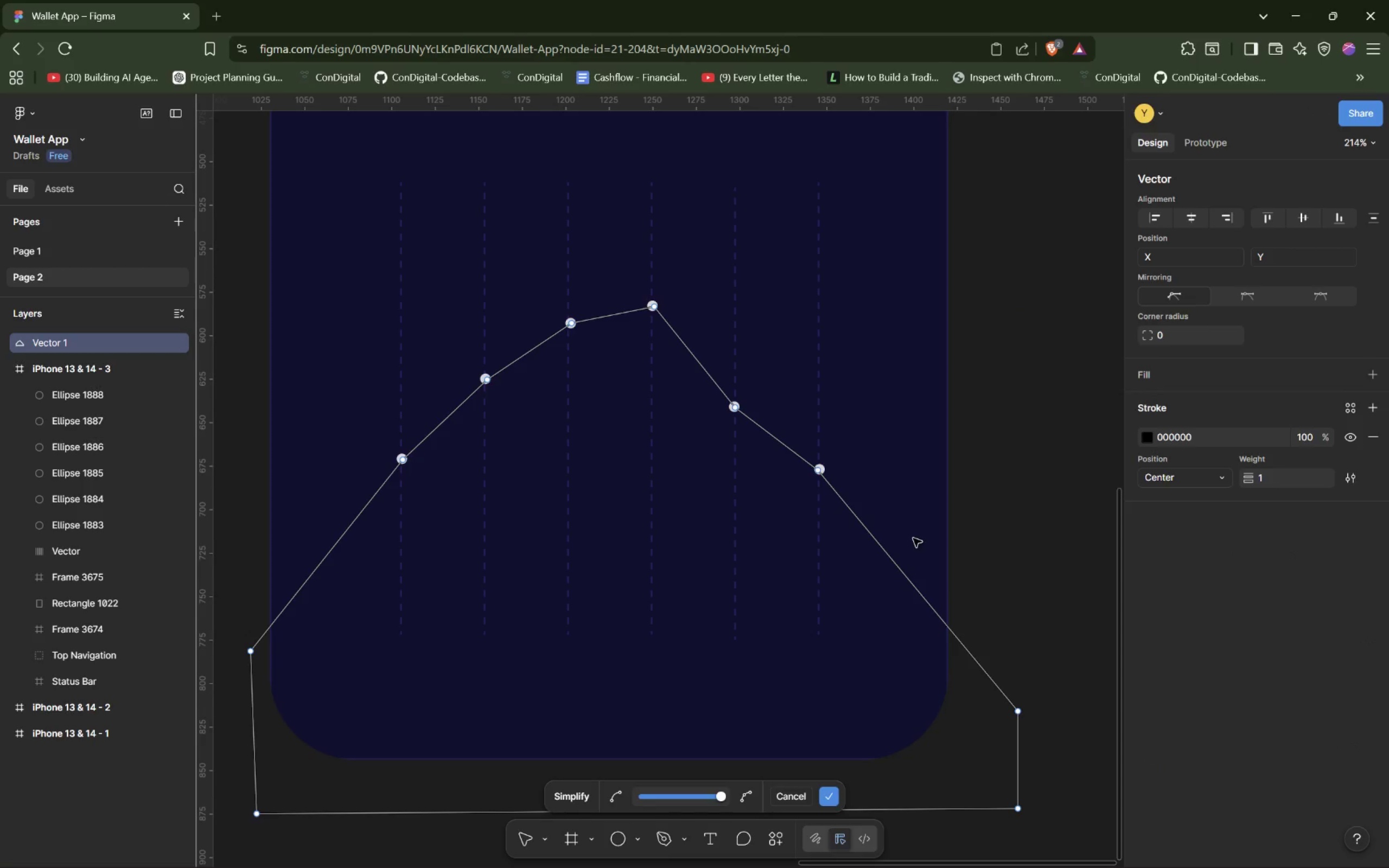 
left_click([252, 704])
 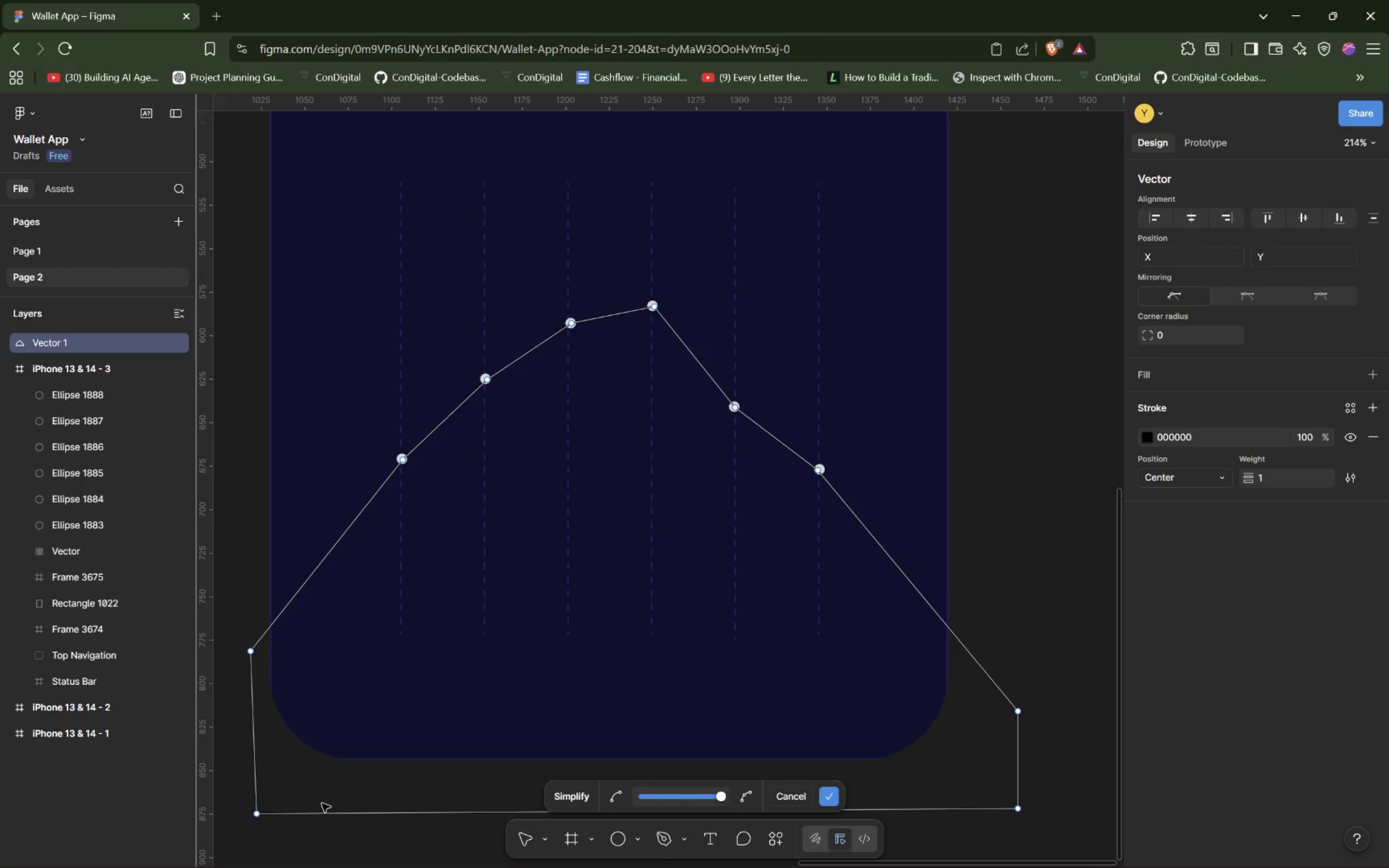 
left_click([325, 812])
 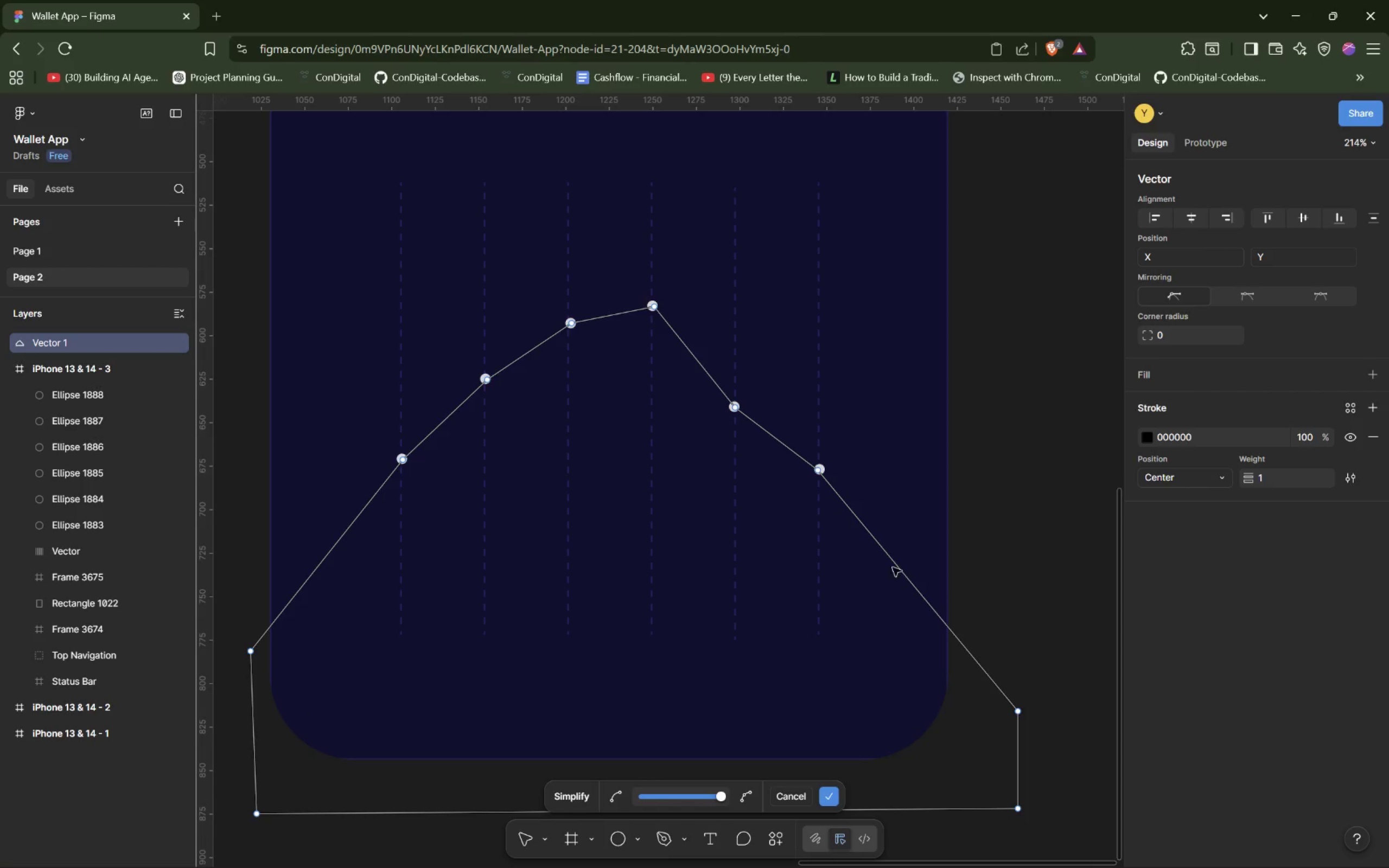 
scroll: coordinate [913, 483], scroll_direction: down, amount: 5.0
 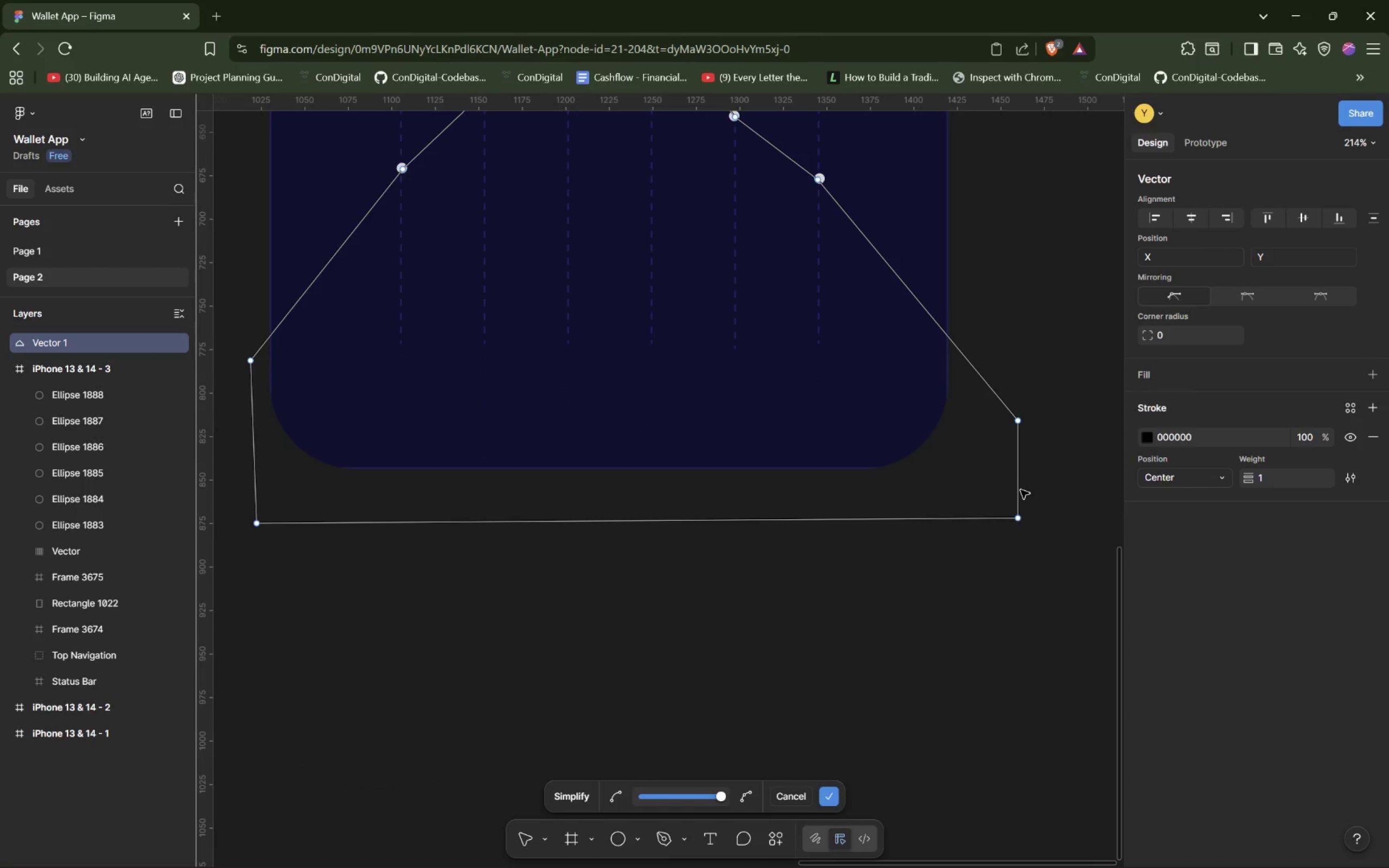 
left_click([1018, 486])
 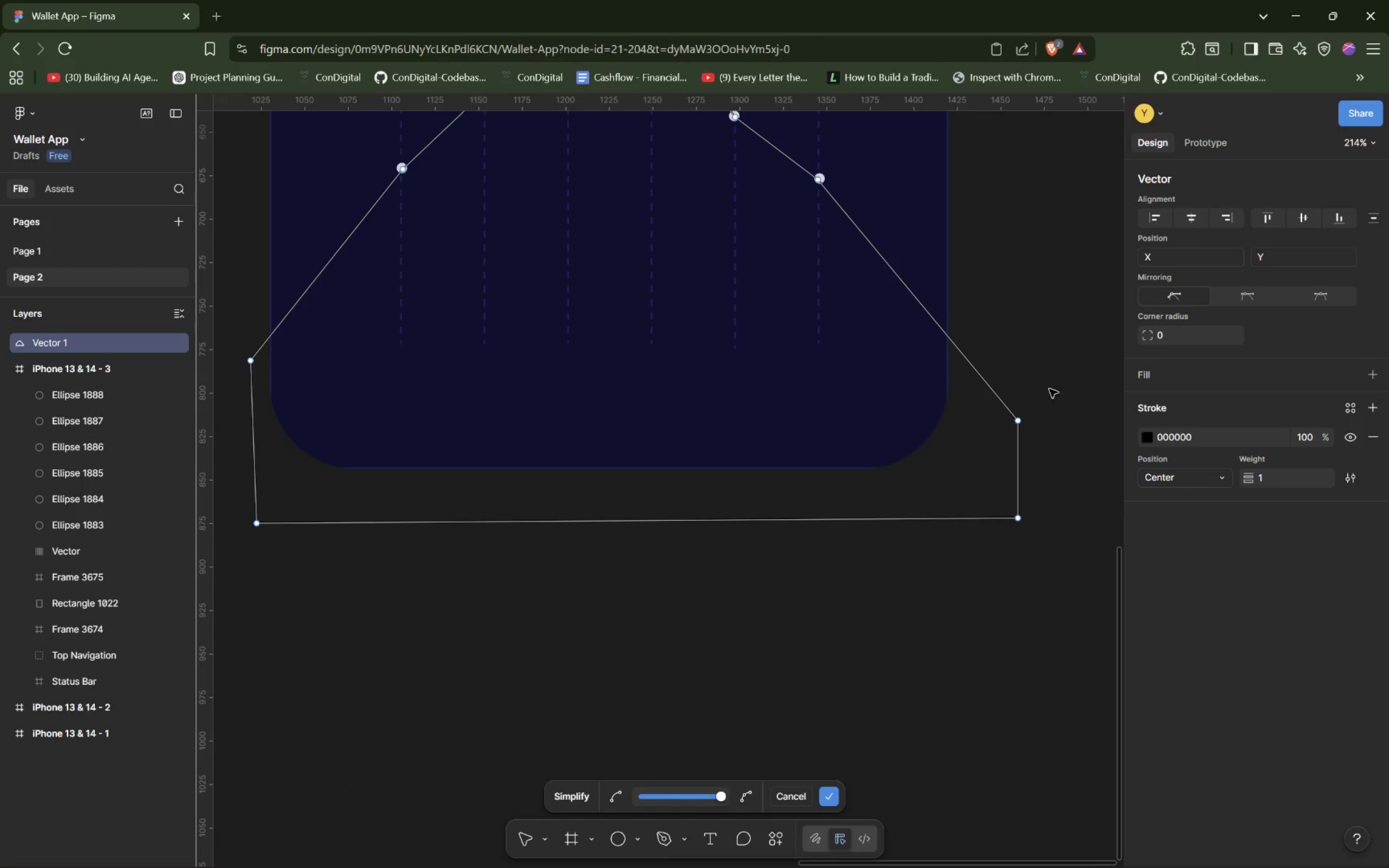 
scroll: coordinate [1049, 389], scroll_direction: up, amount: 3.0
 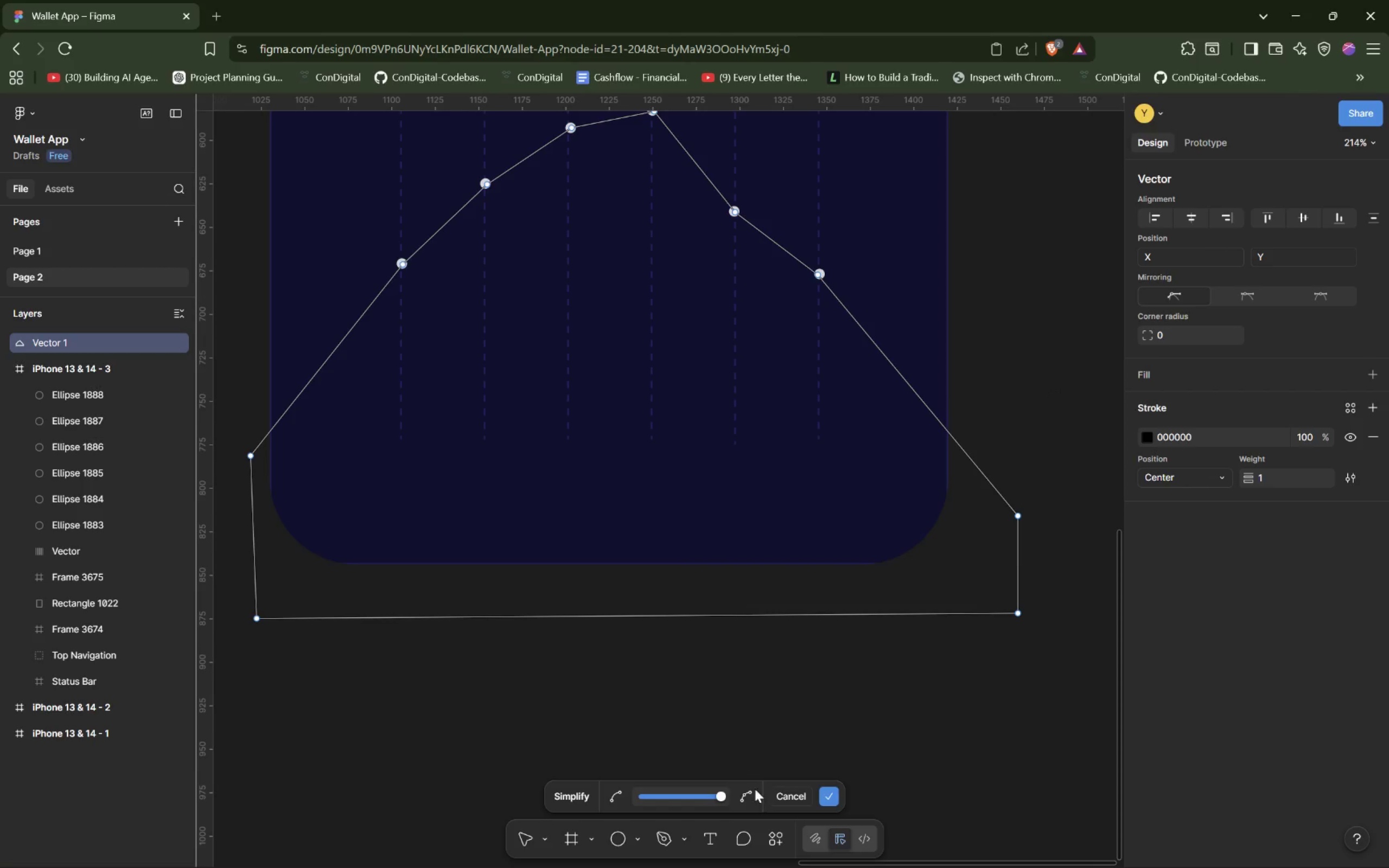 
left_click_drag(start_coordinate=[722, 795], to_coordinate=[771, 770])
 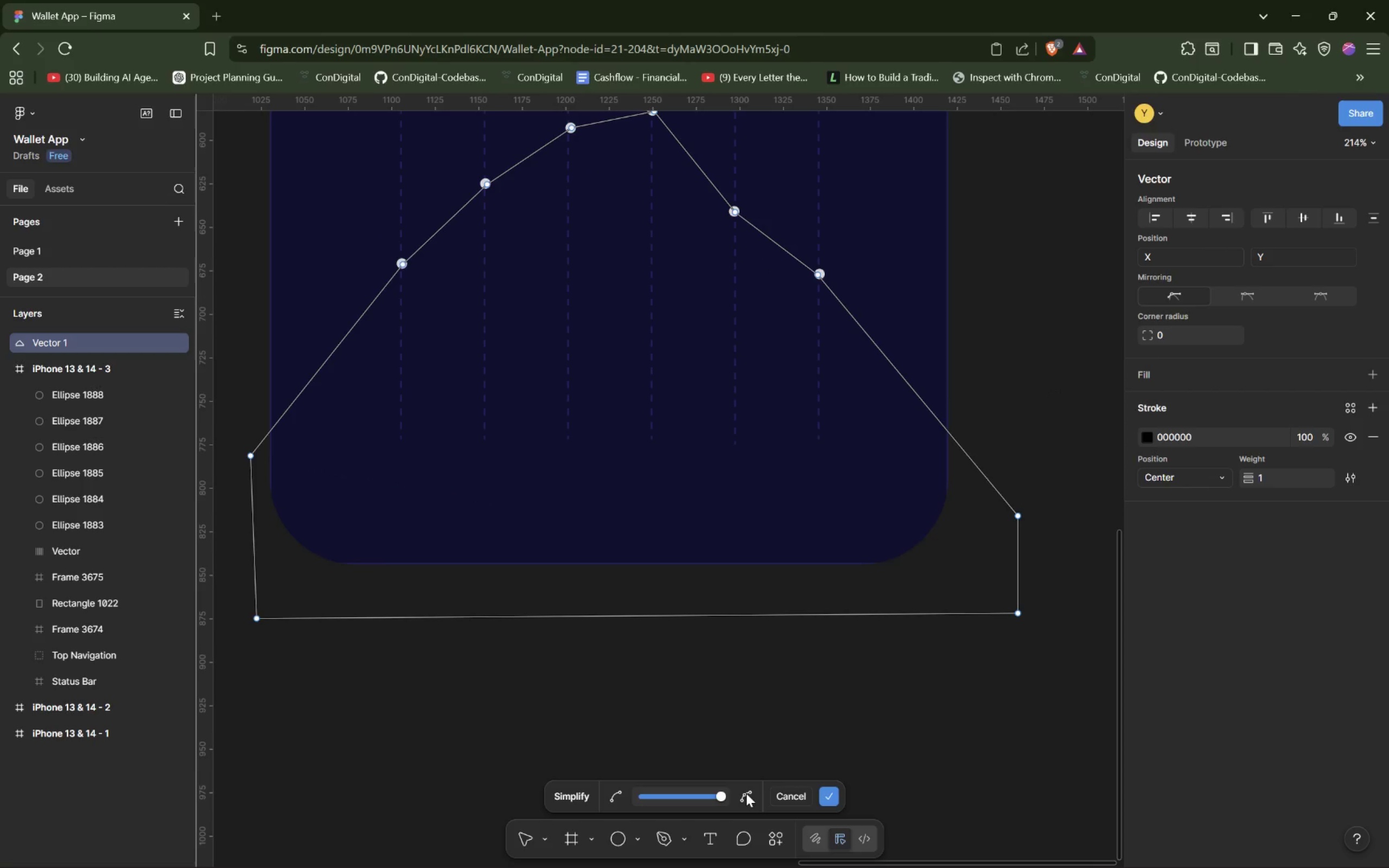 
left_click([746, 793])
 